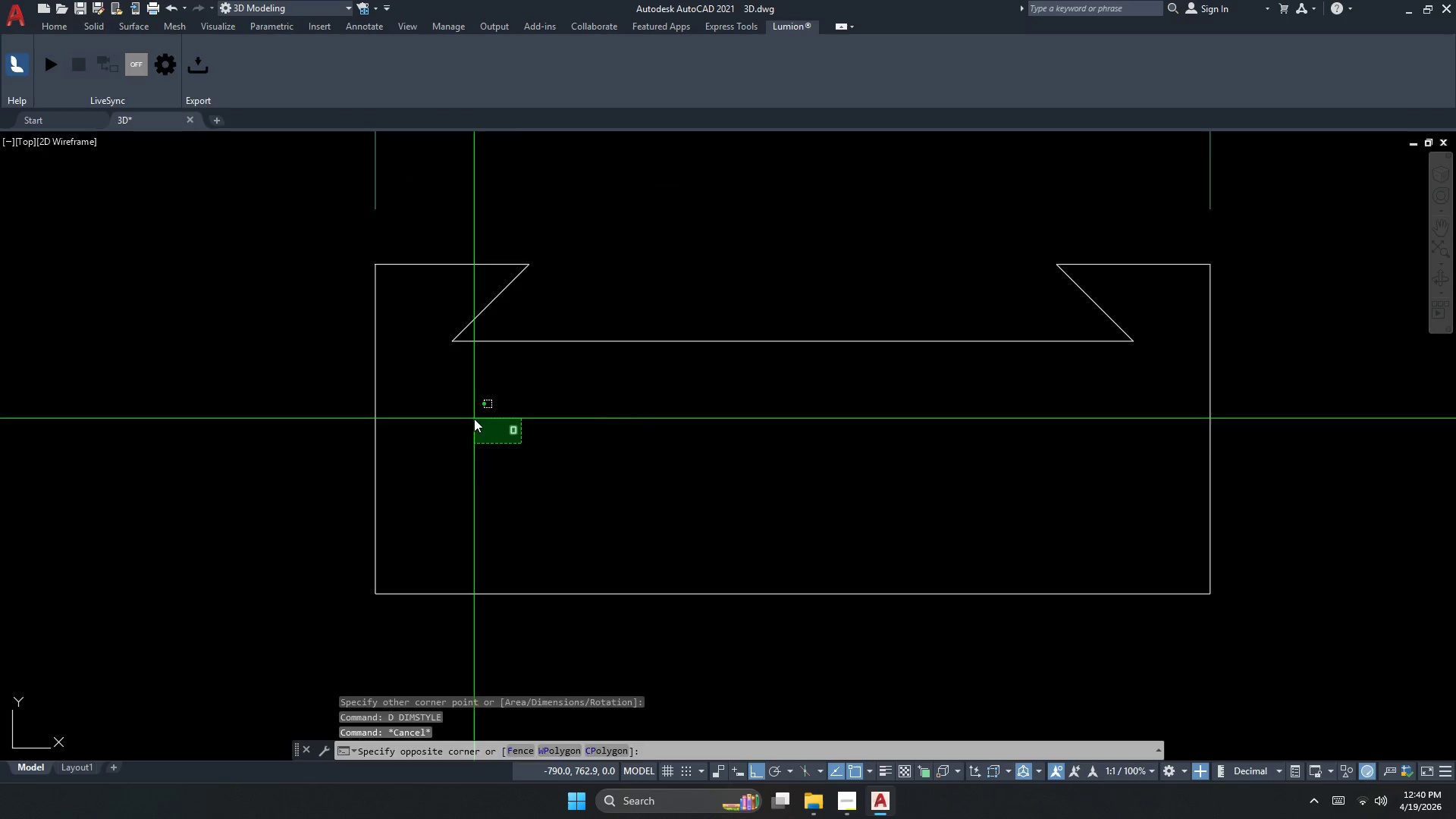 
key(E)
 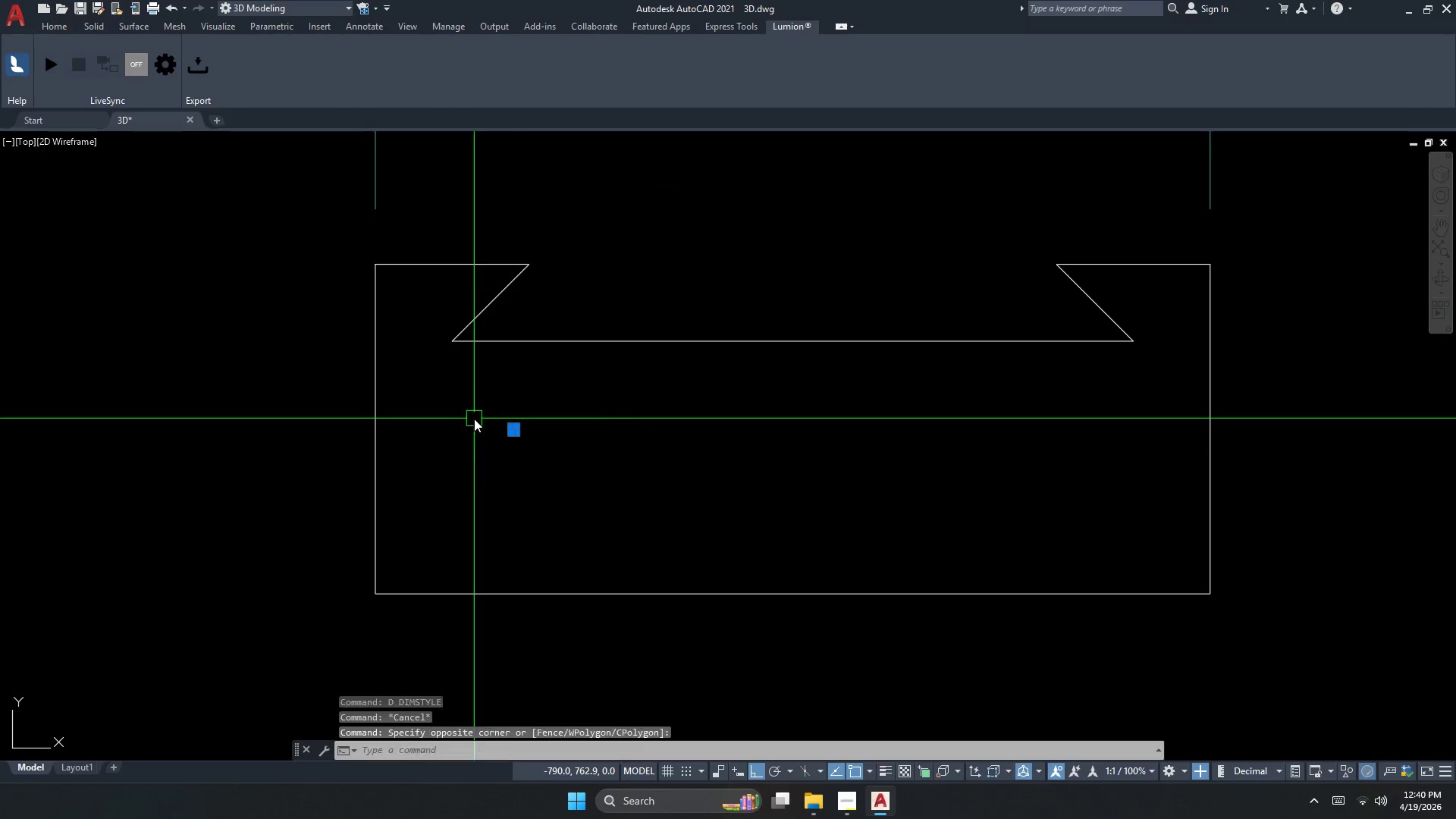 
triple_click([474, 419])
 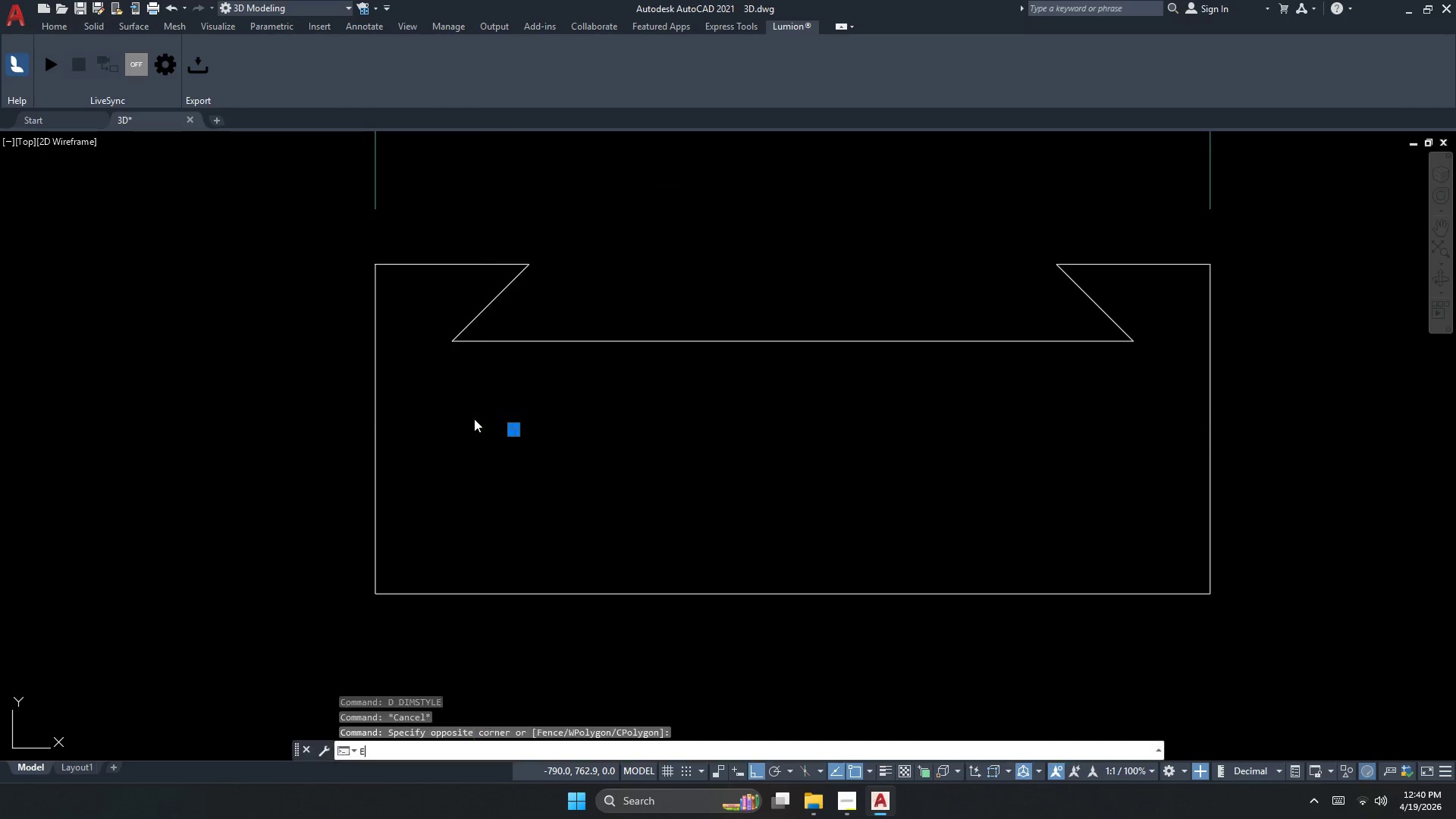 
type( )
key(Escape)
type(REC )
key(Escape)
key(Escape)
type(PL )
 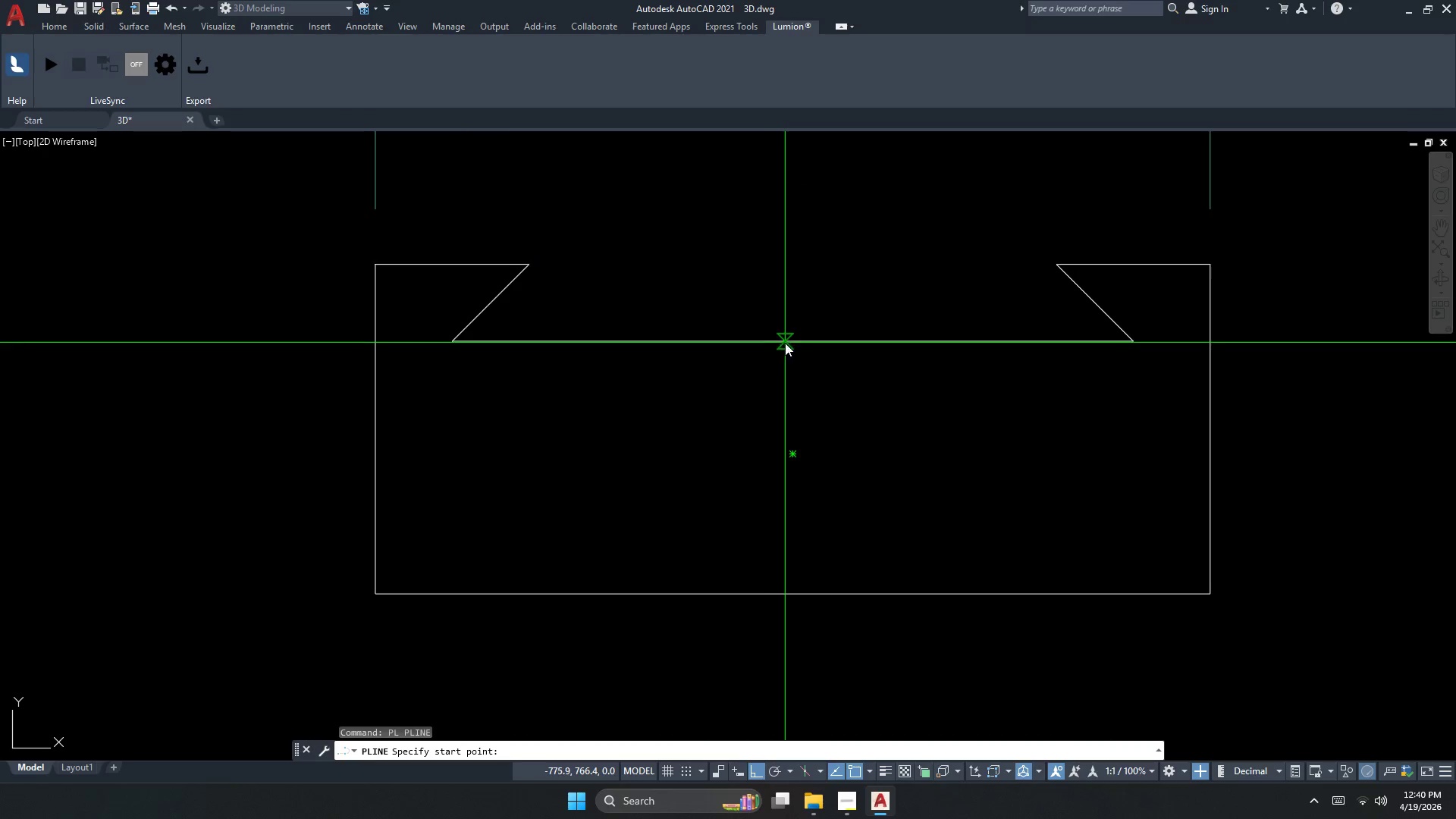 
left_click([788, 343])
 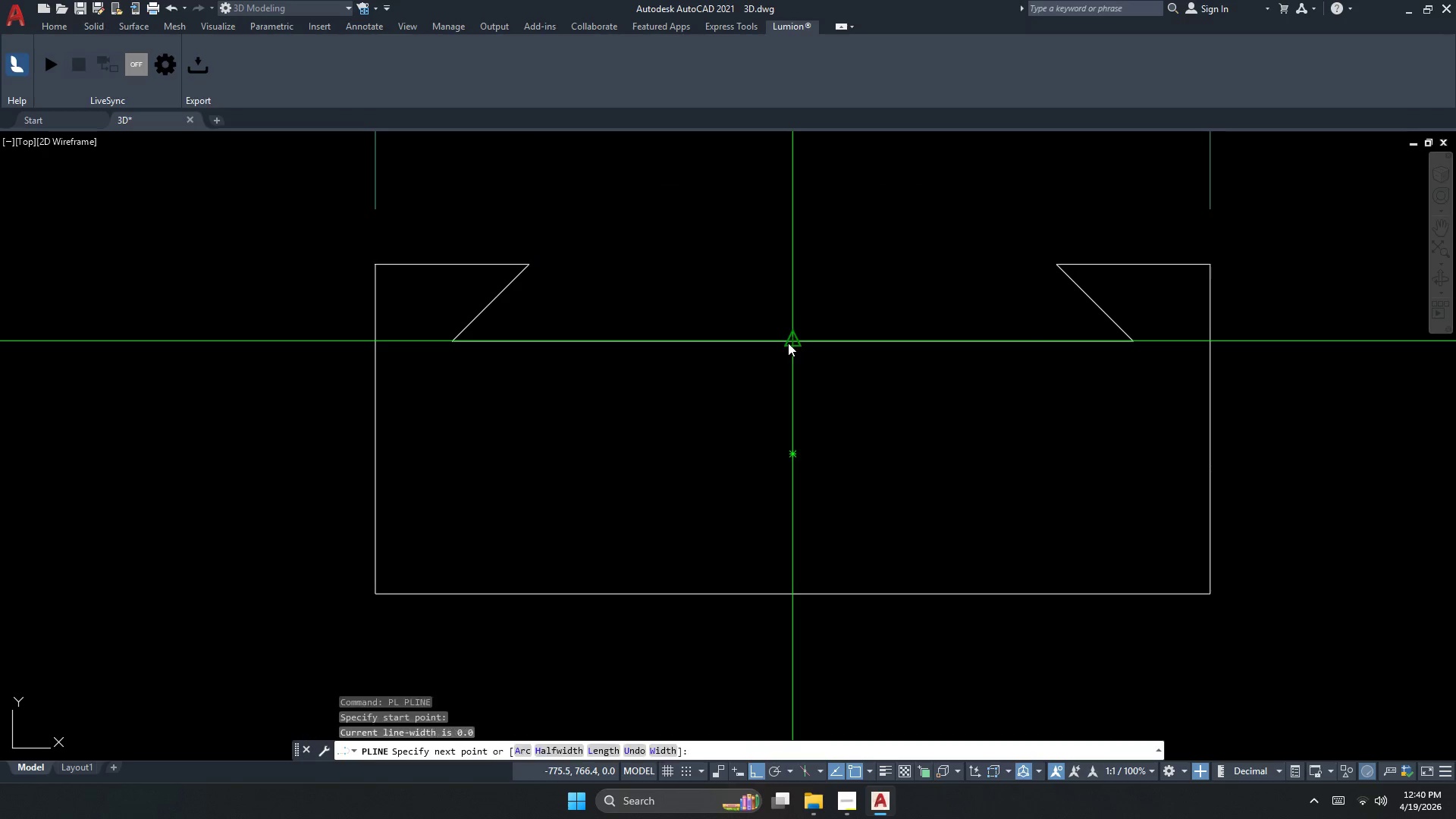 
left_click_drag(start_coordinate=[789, 344], to_coordinate=[799, 358])
 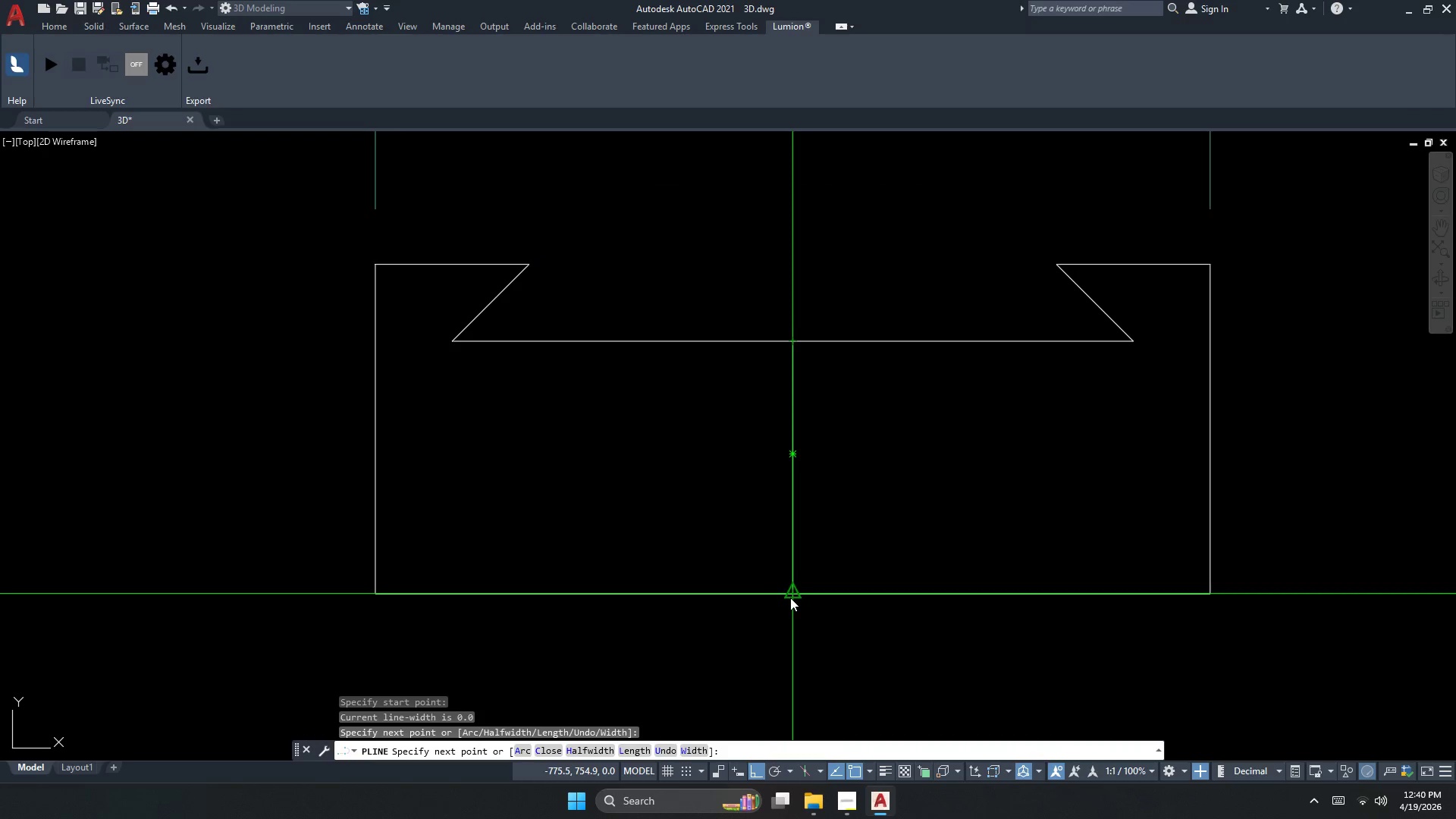 
key(Escape)
key(Escape)
type(XL H )
 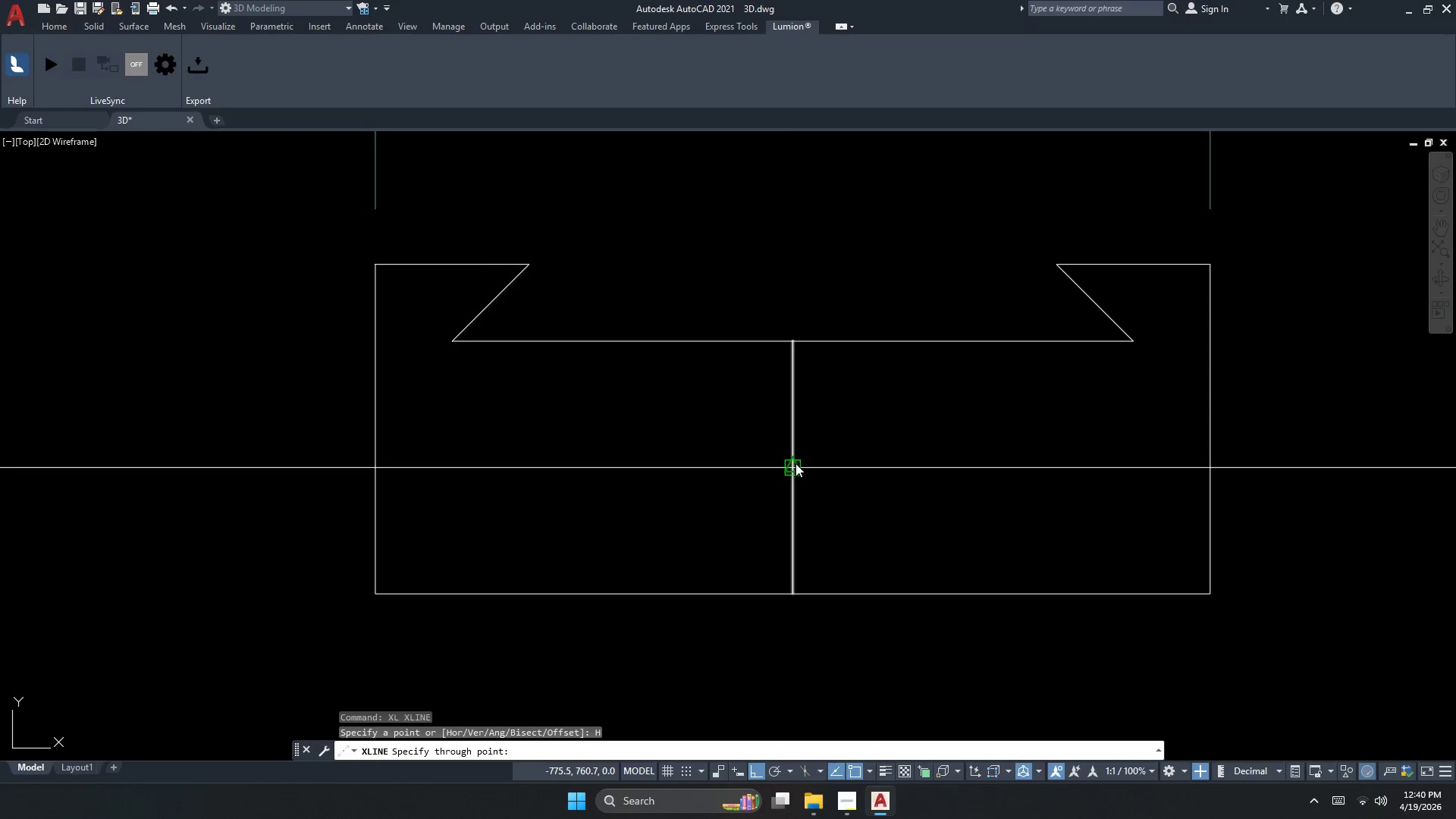 
left_click([795, 465])
 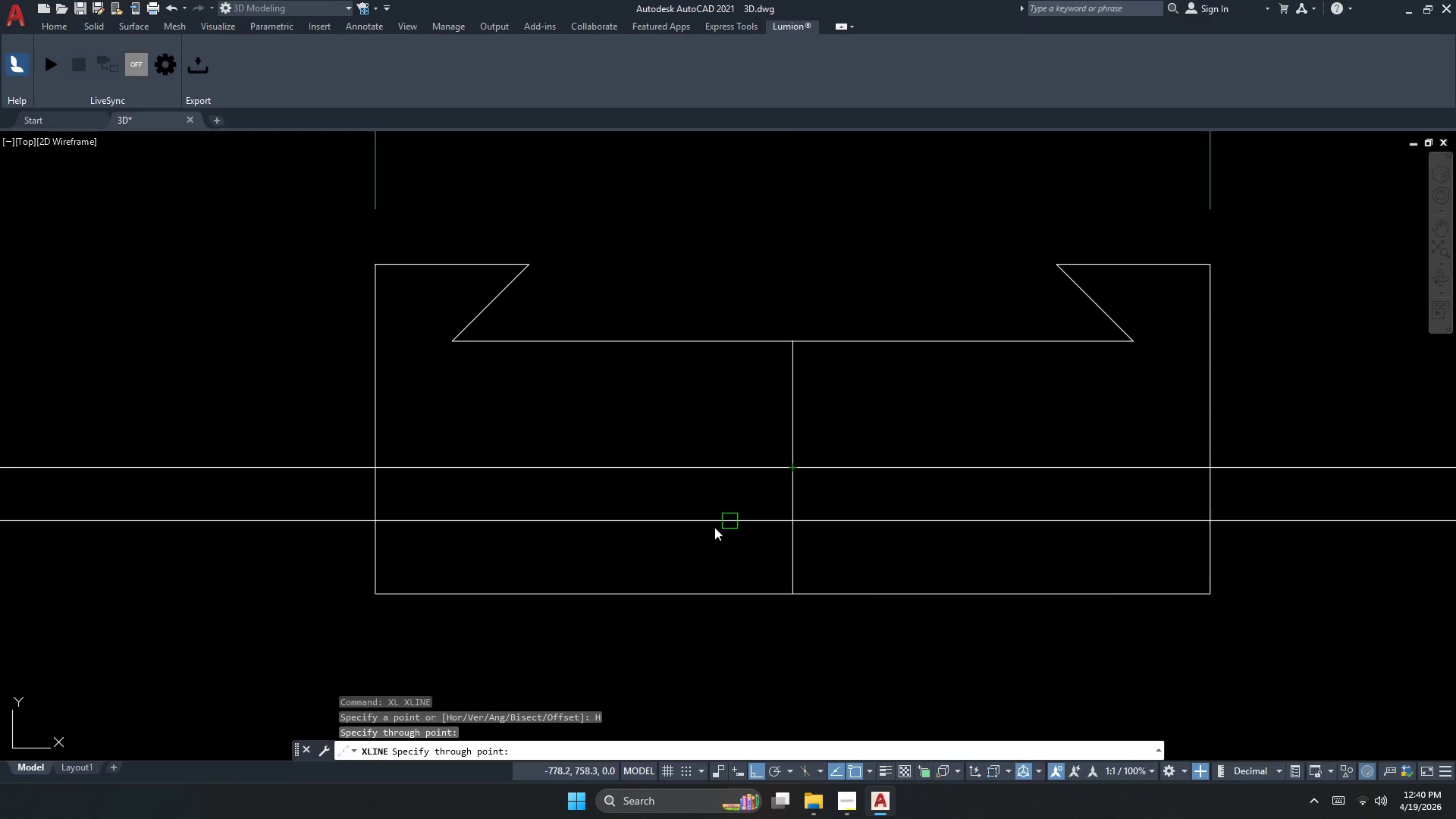 
key(Escape)
 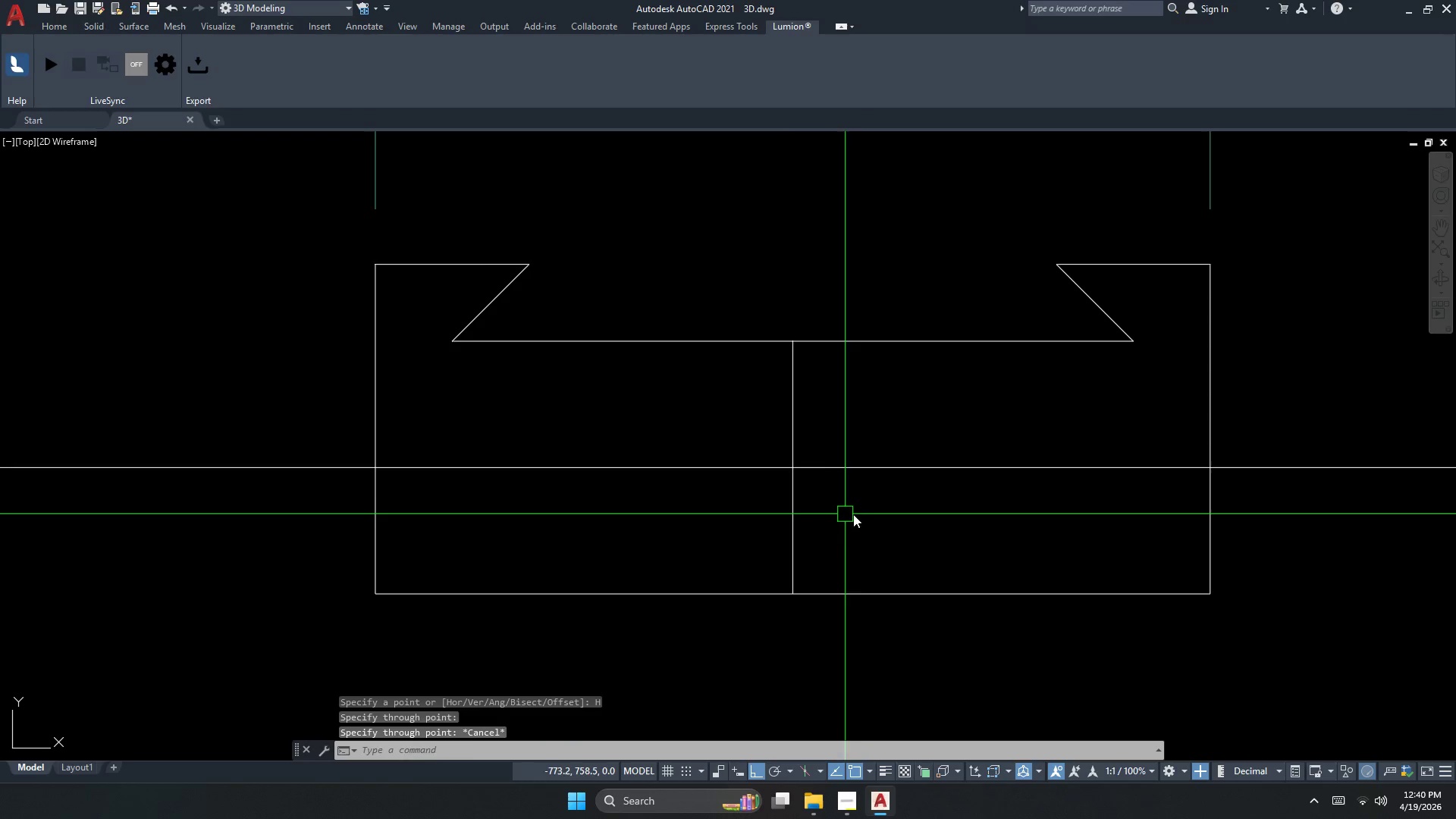 
left_click([861, 514])
 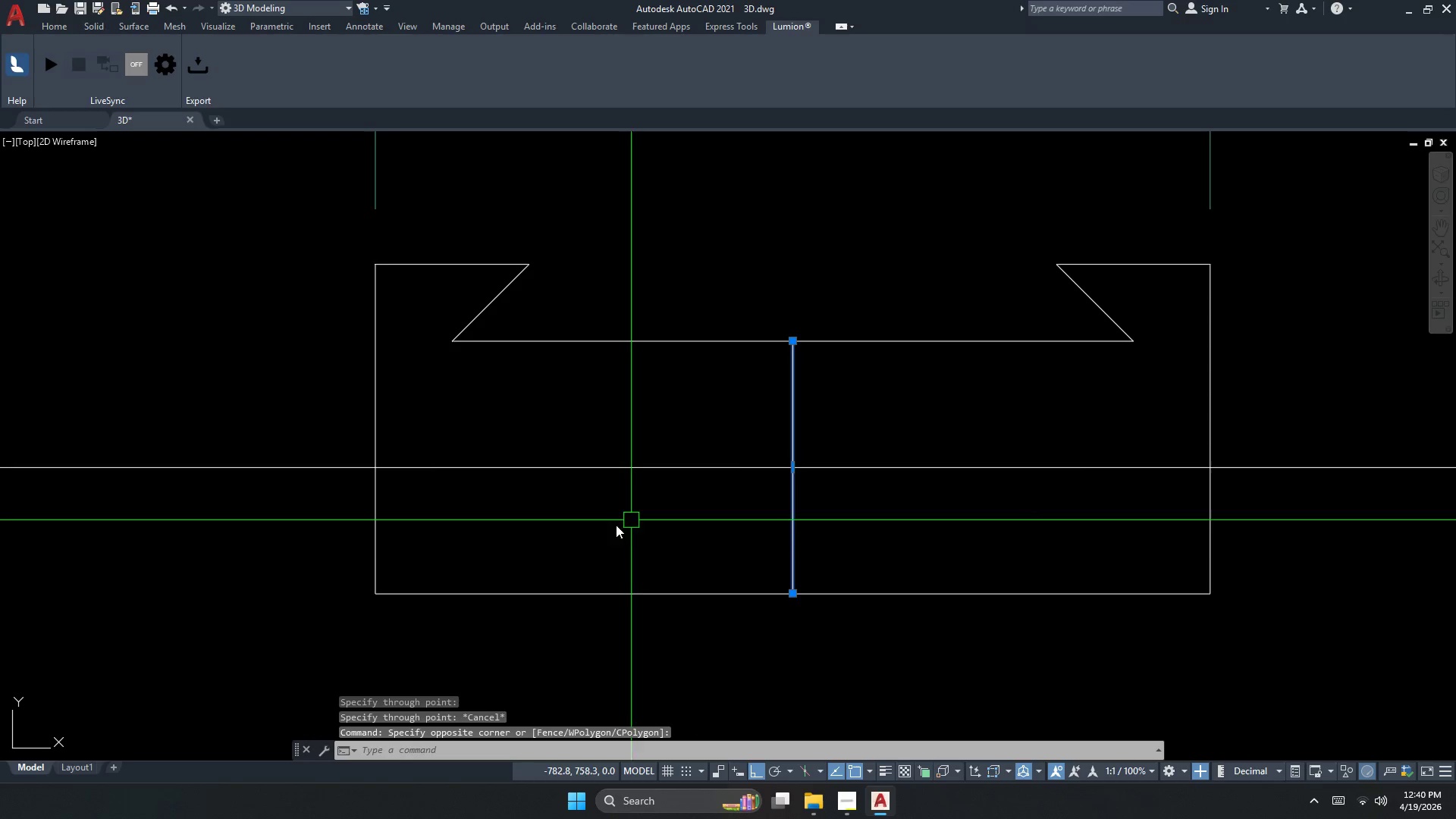 
key(Escape)
 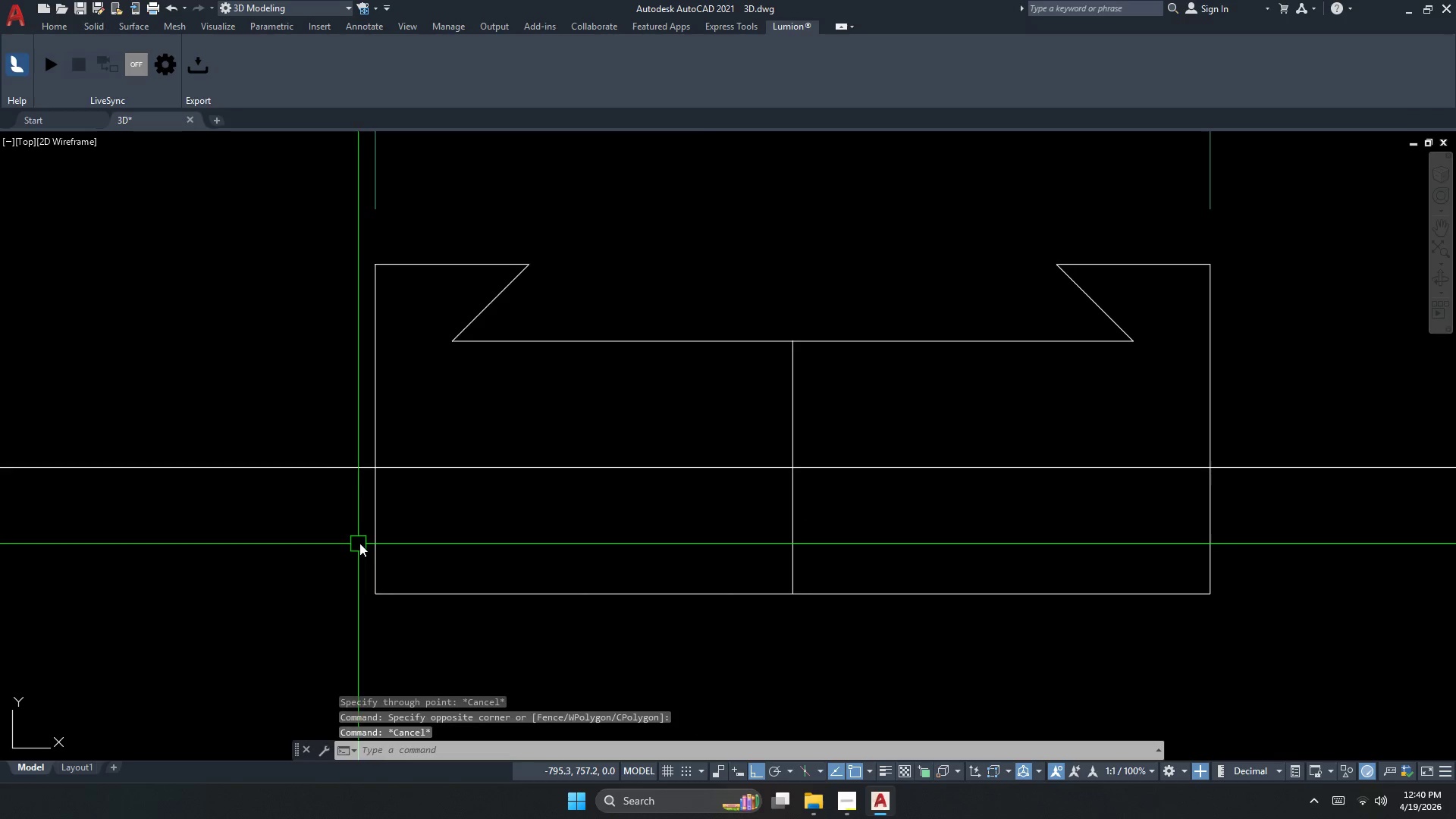 
left_click([375, 538])
 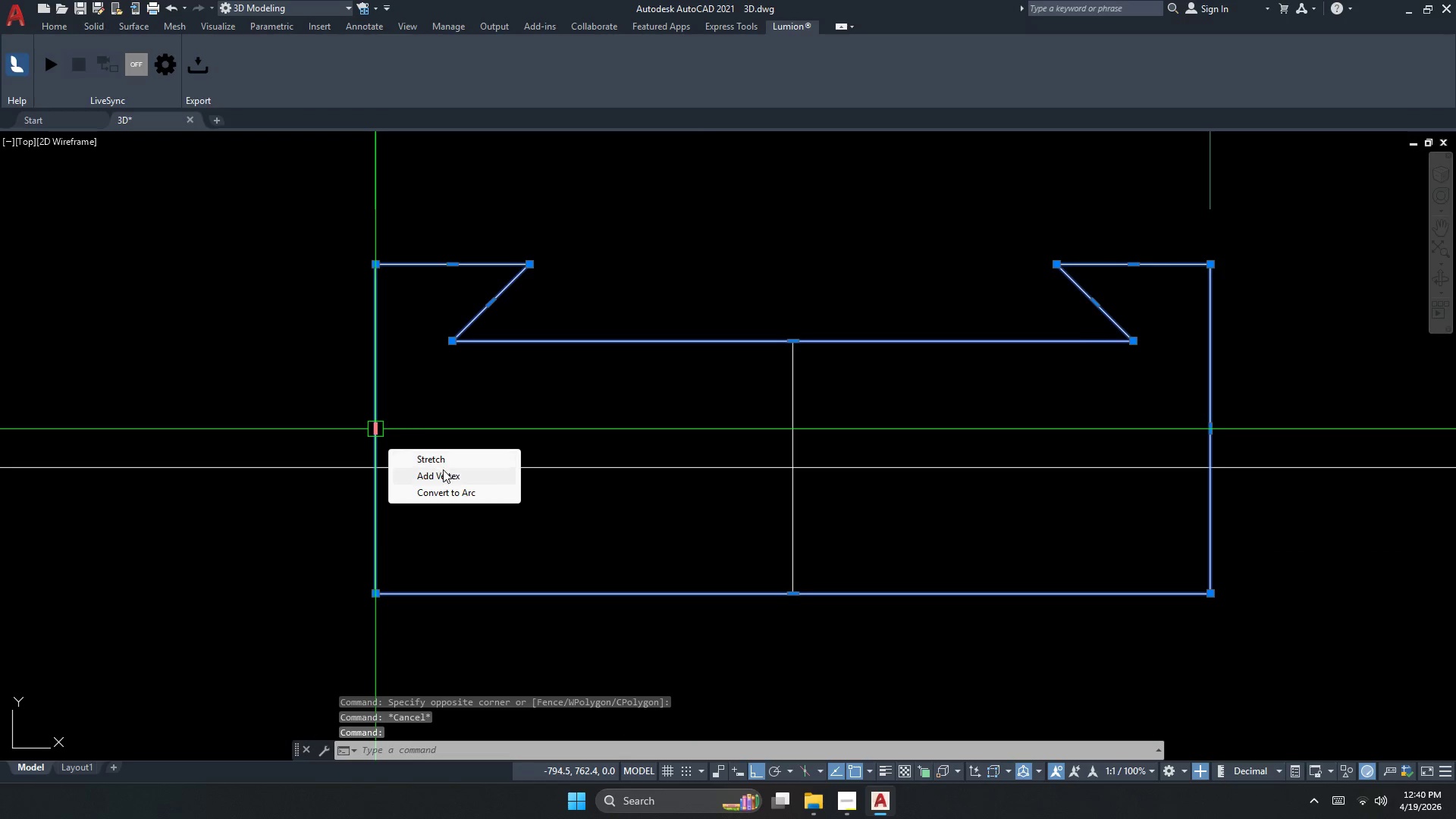 
key(Escape)
 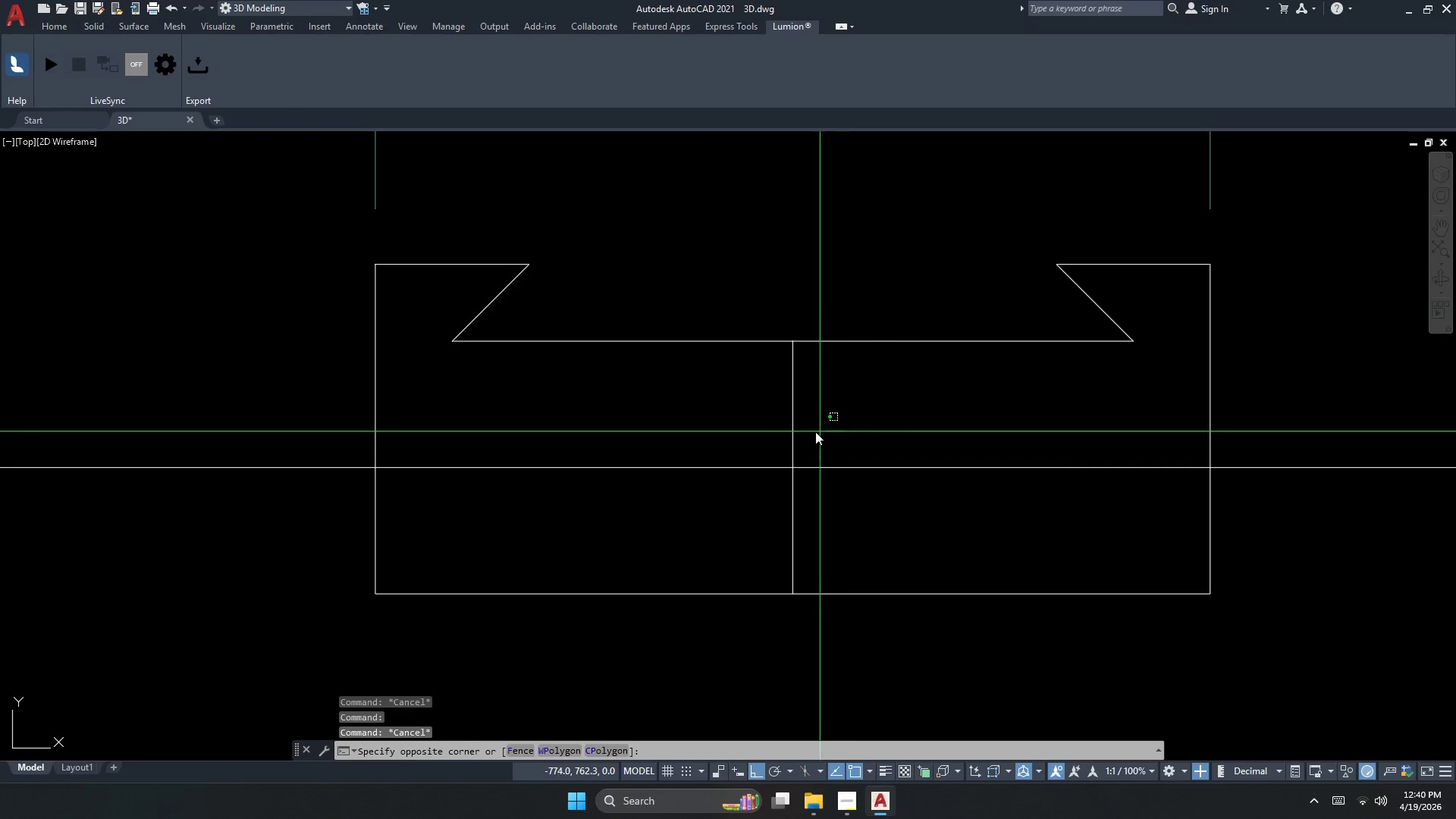 
double_click([752, 435])
 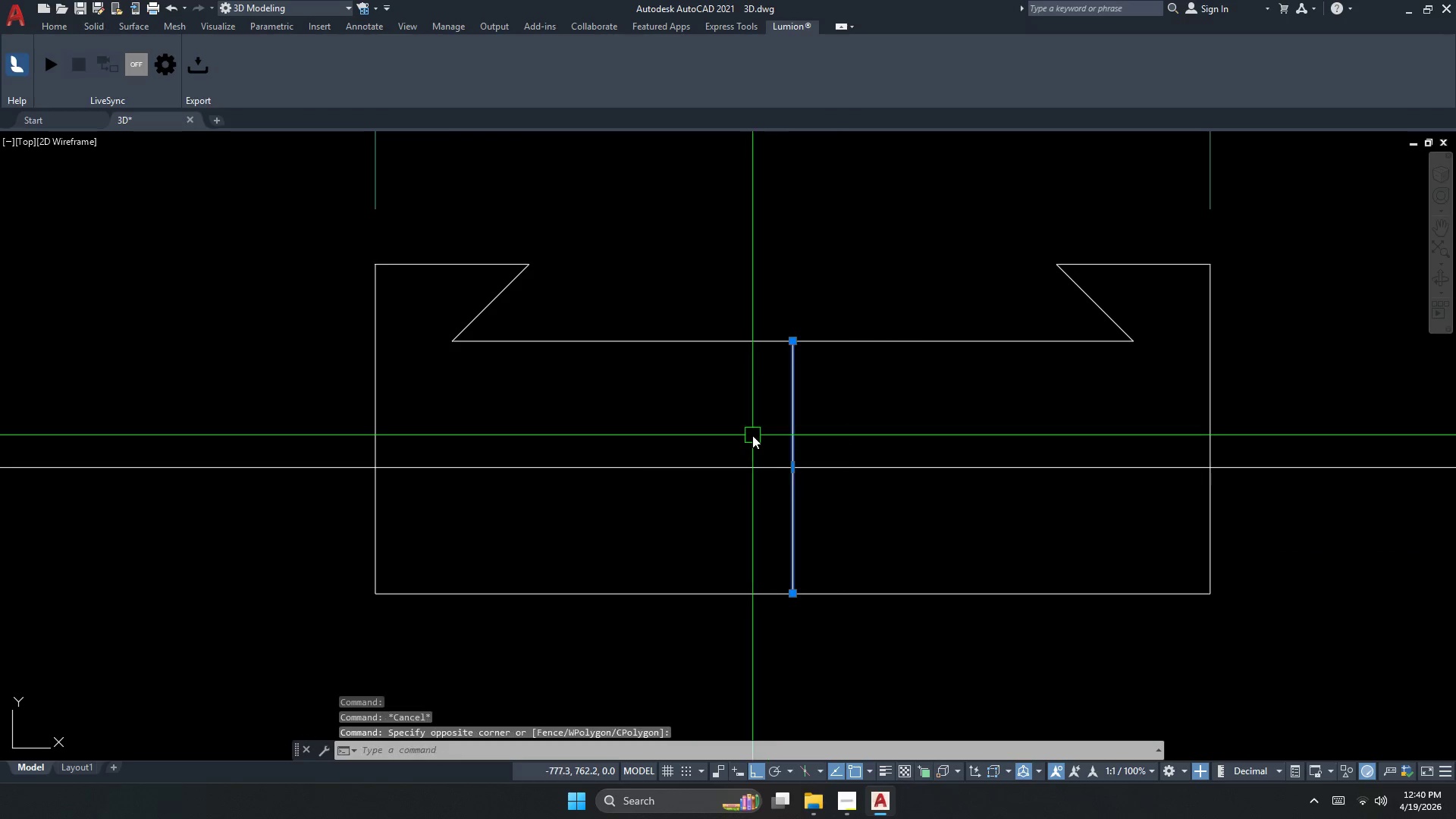 
triple_click([752, 435])
 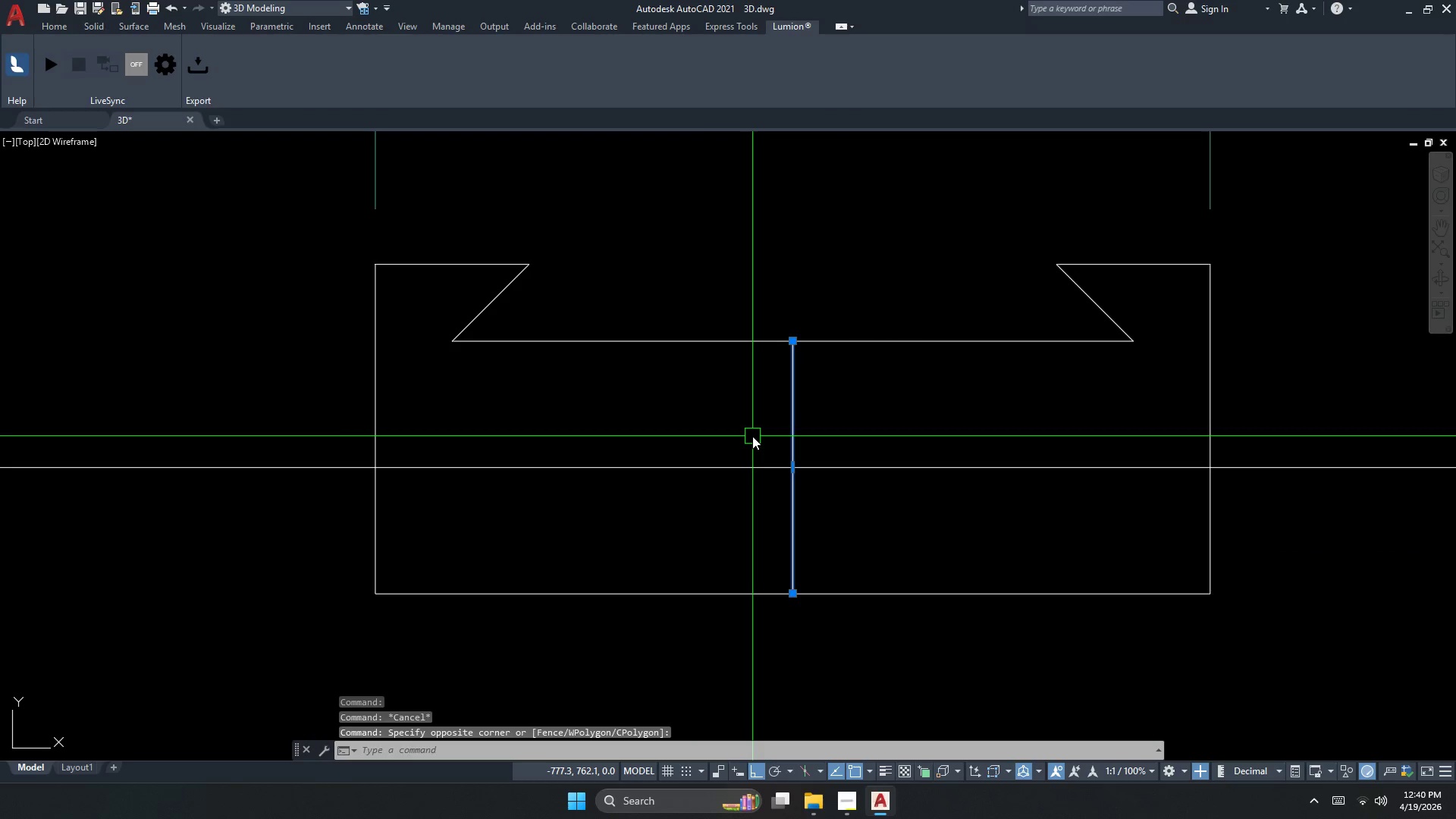 
key(Escape)
type(REC D )
 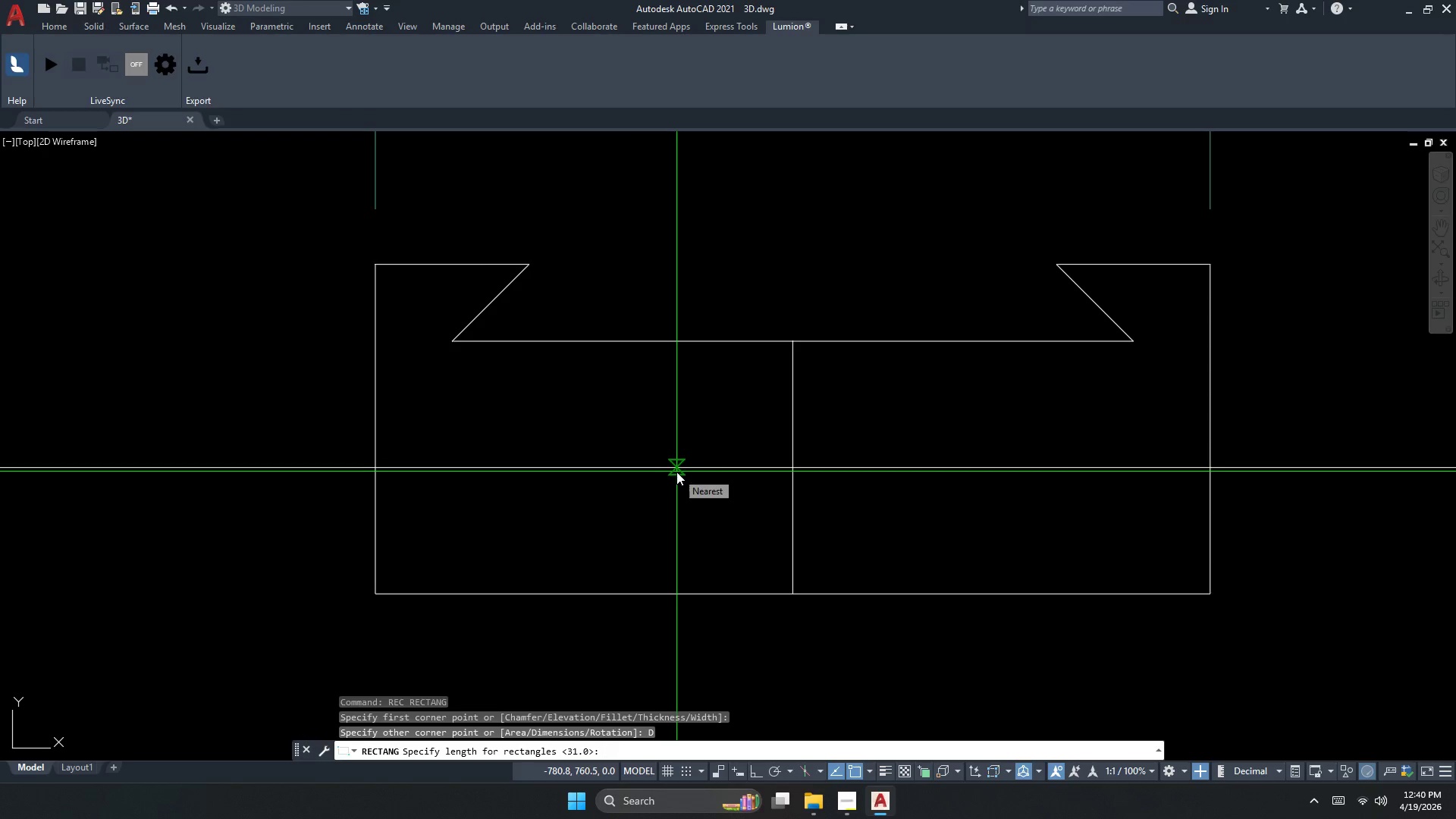 
key(Numpad5)
 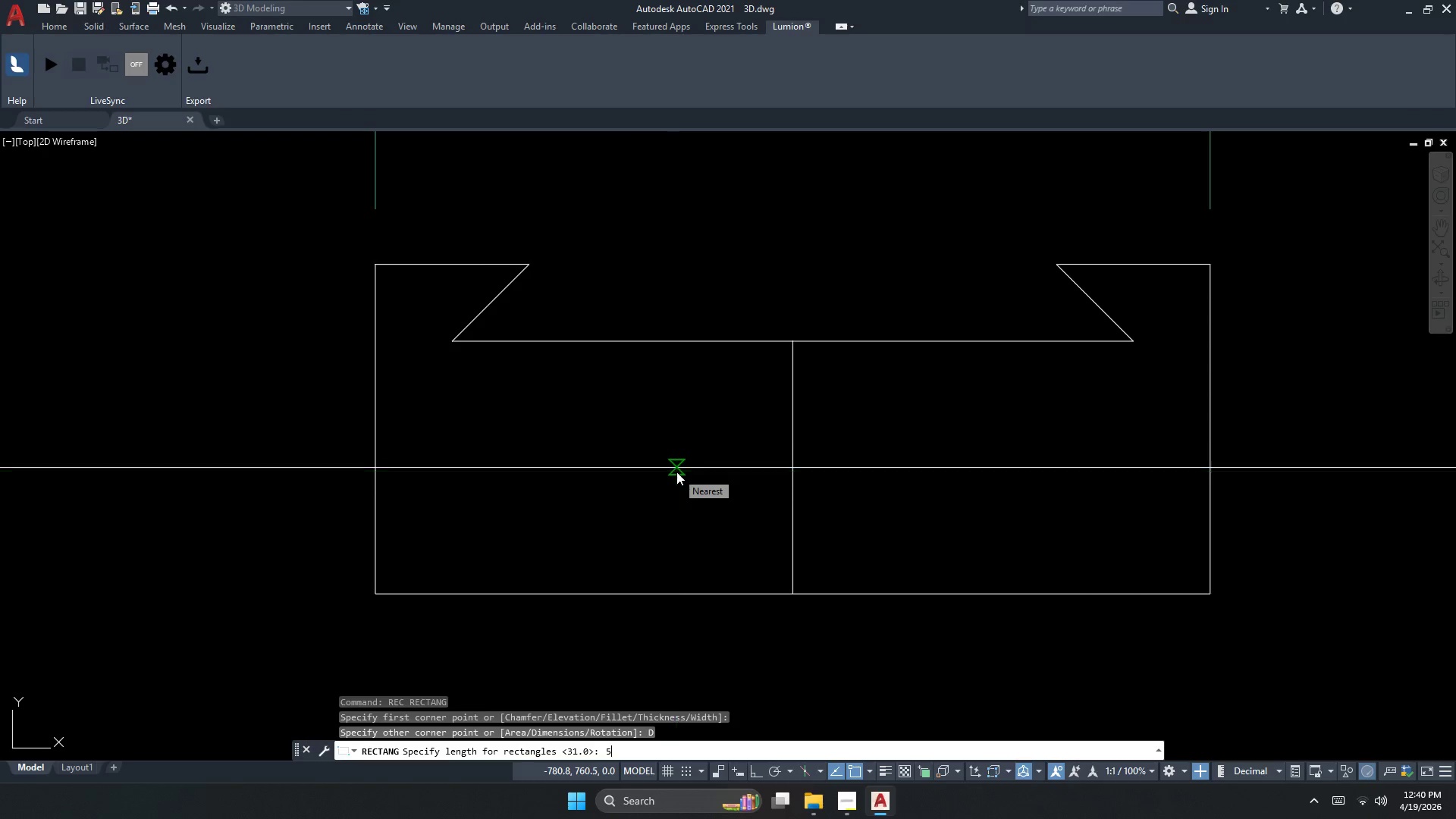 
key(NumpadEnter)
 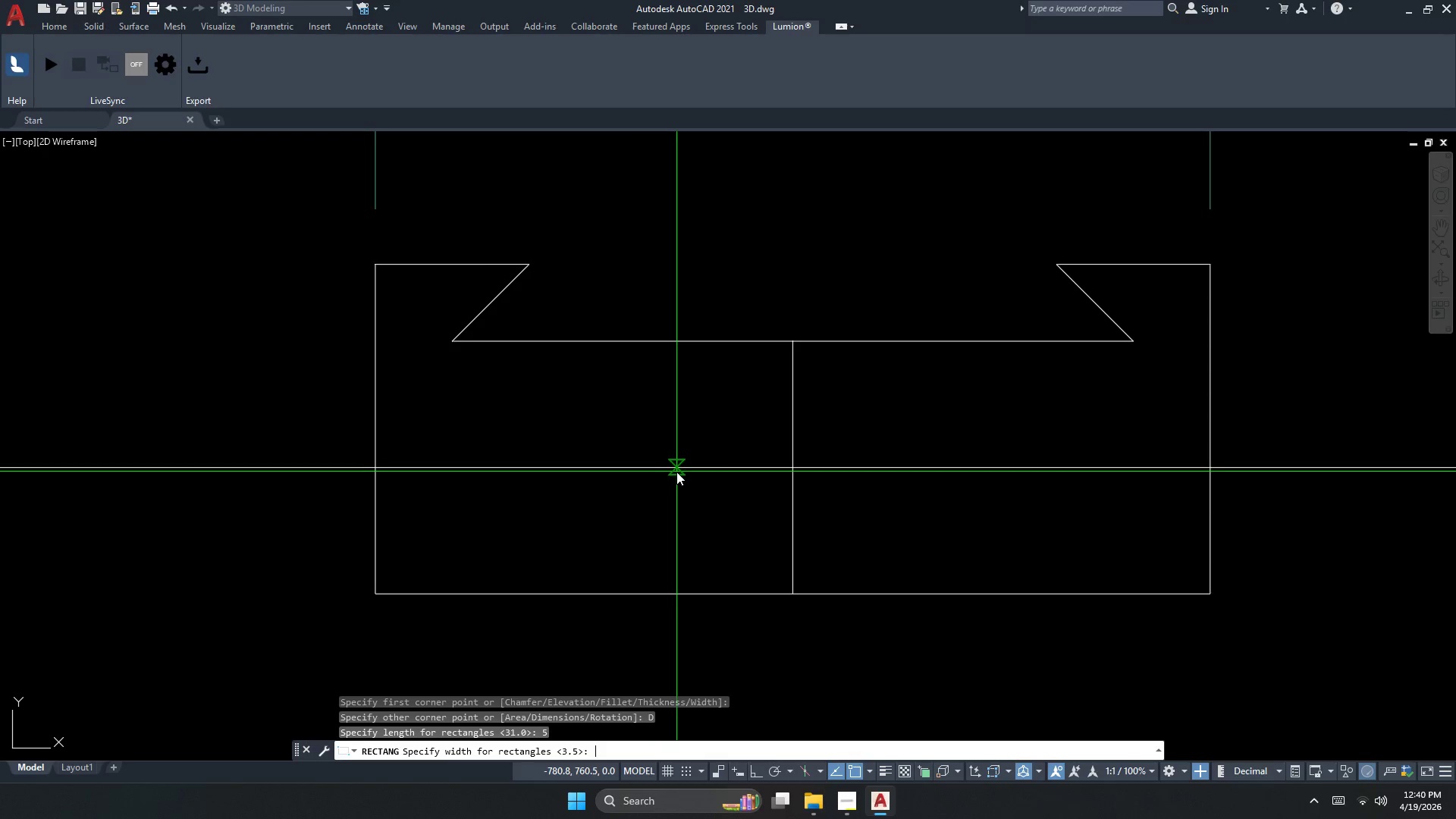 
key(Numpad5)
 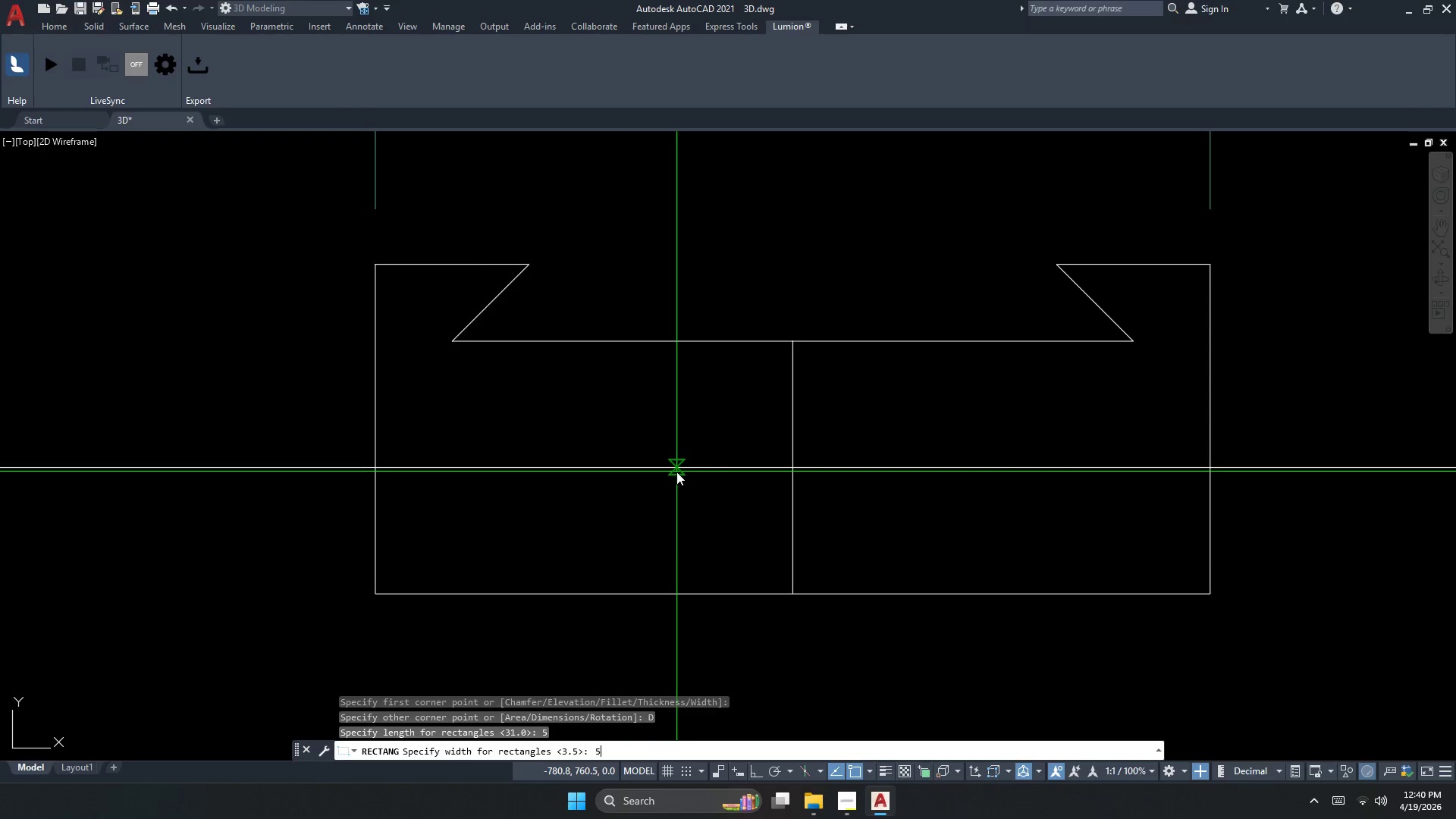 
key(NumpadEnter)
 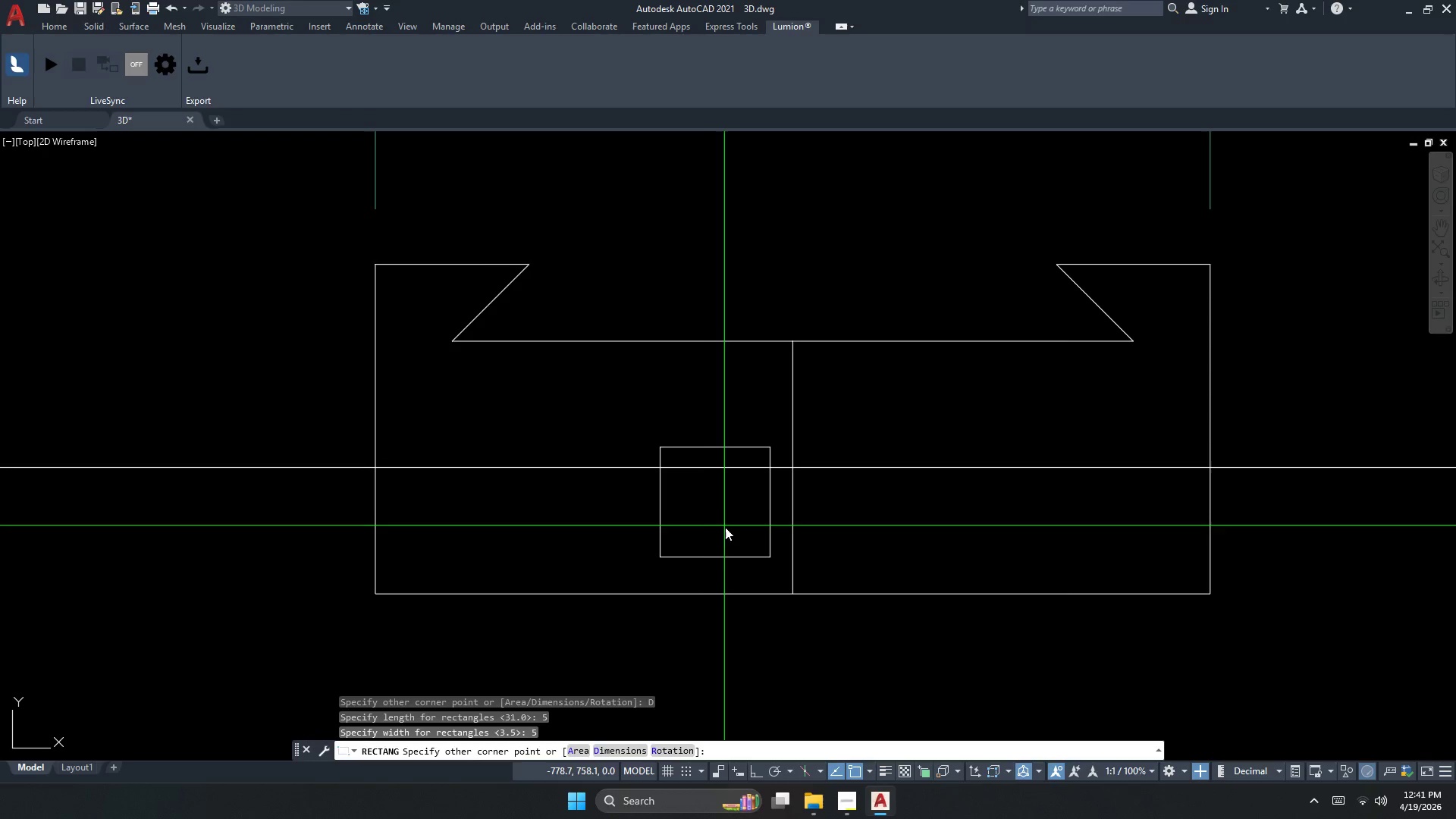 
left_click([726, 529])
 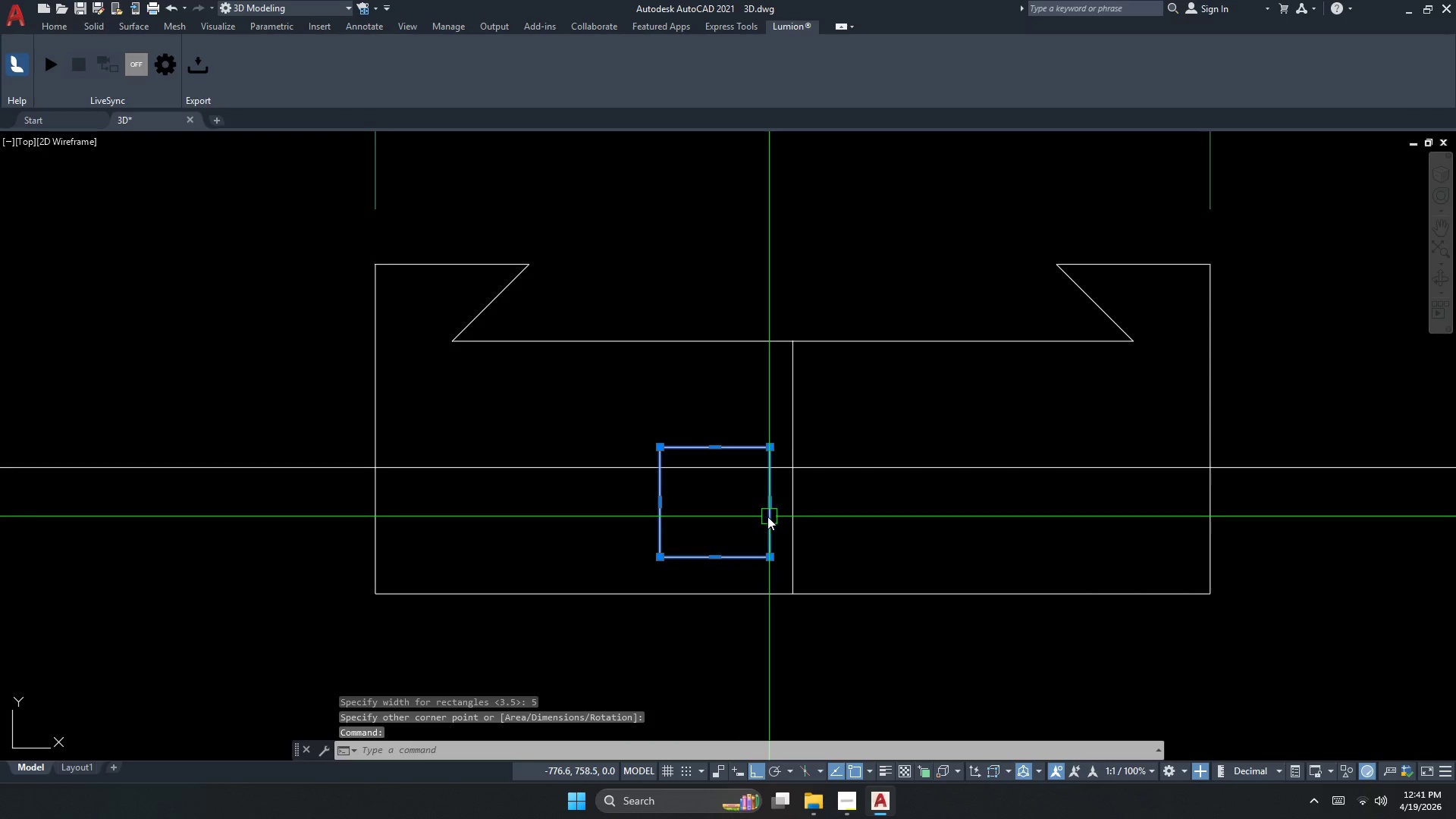 
key(M)
 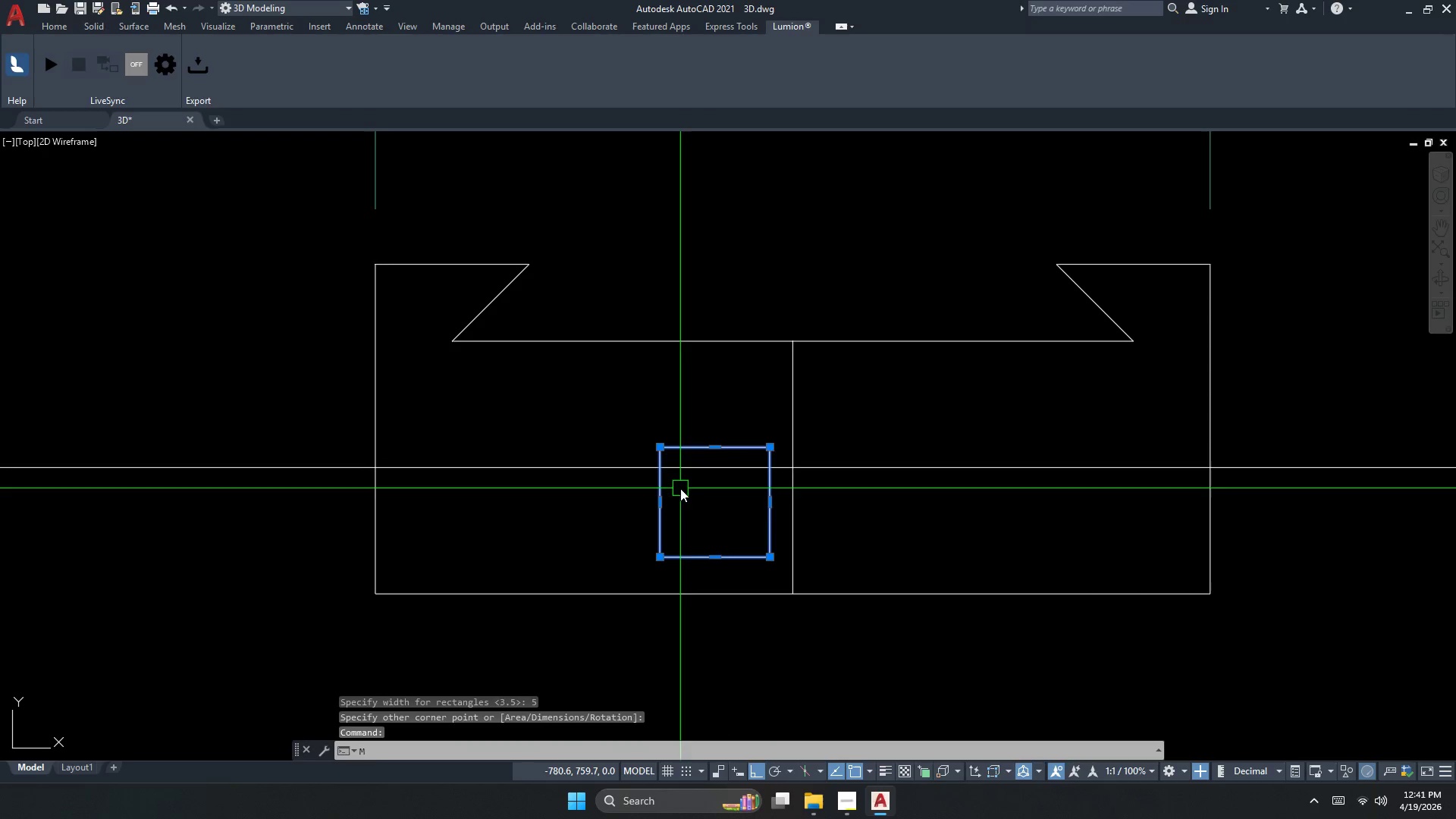 
key(Space)
 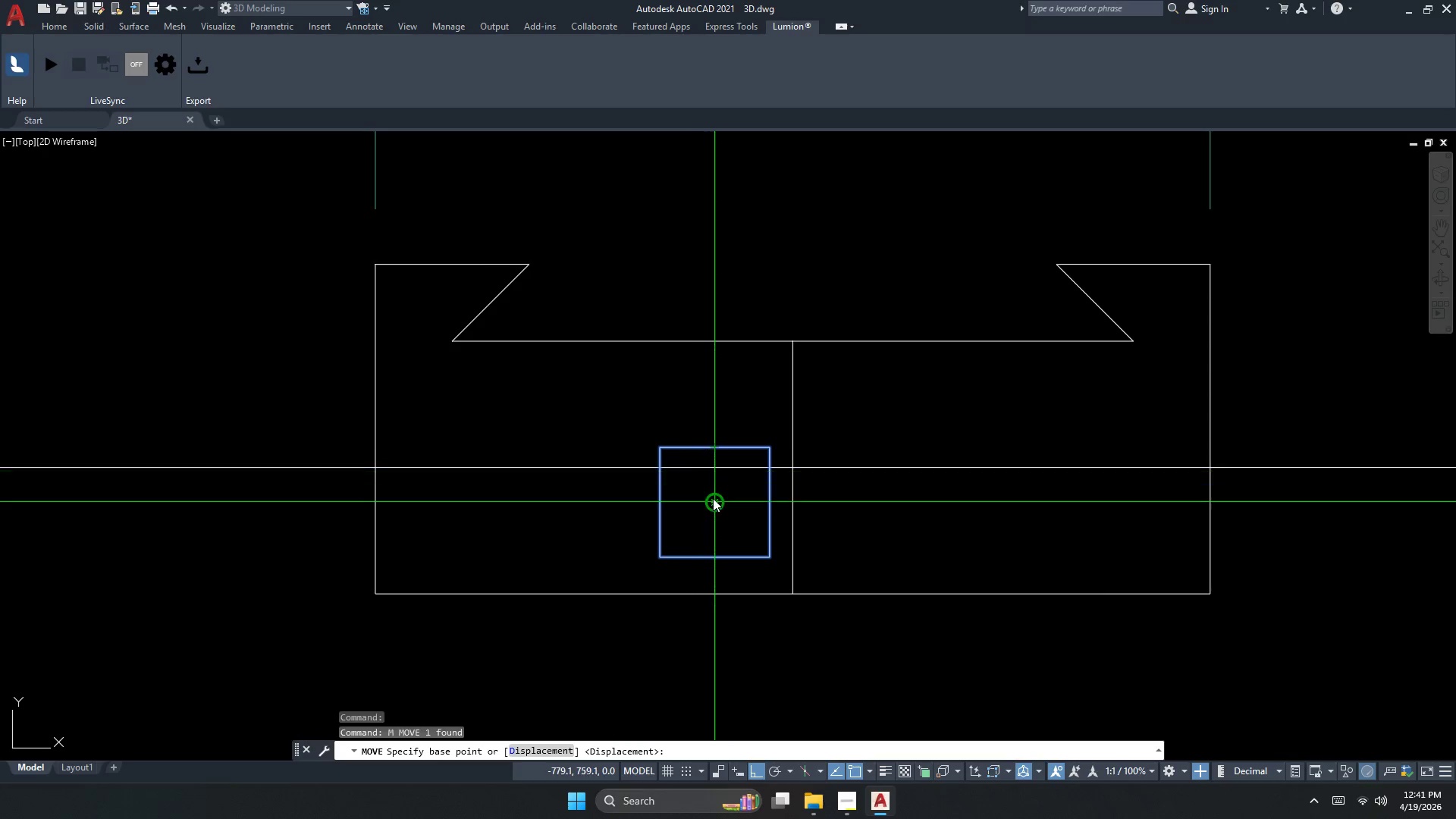 
left_click_drag(start_coordinate=[714, 501], to_coordinate=[725, 493])
 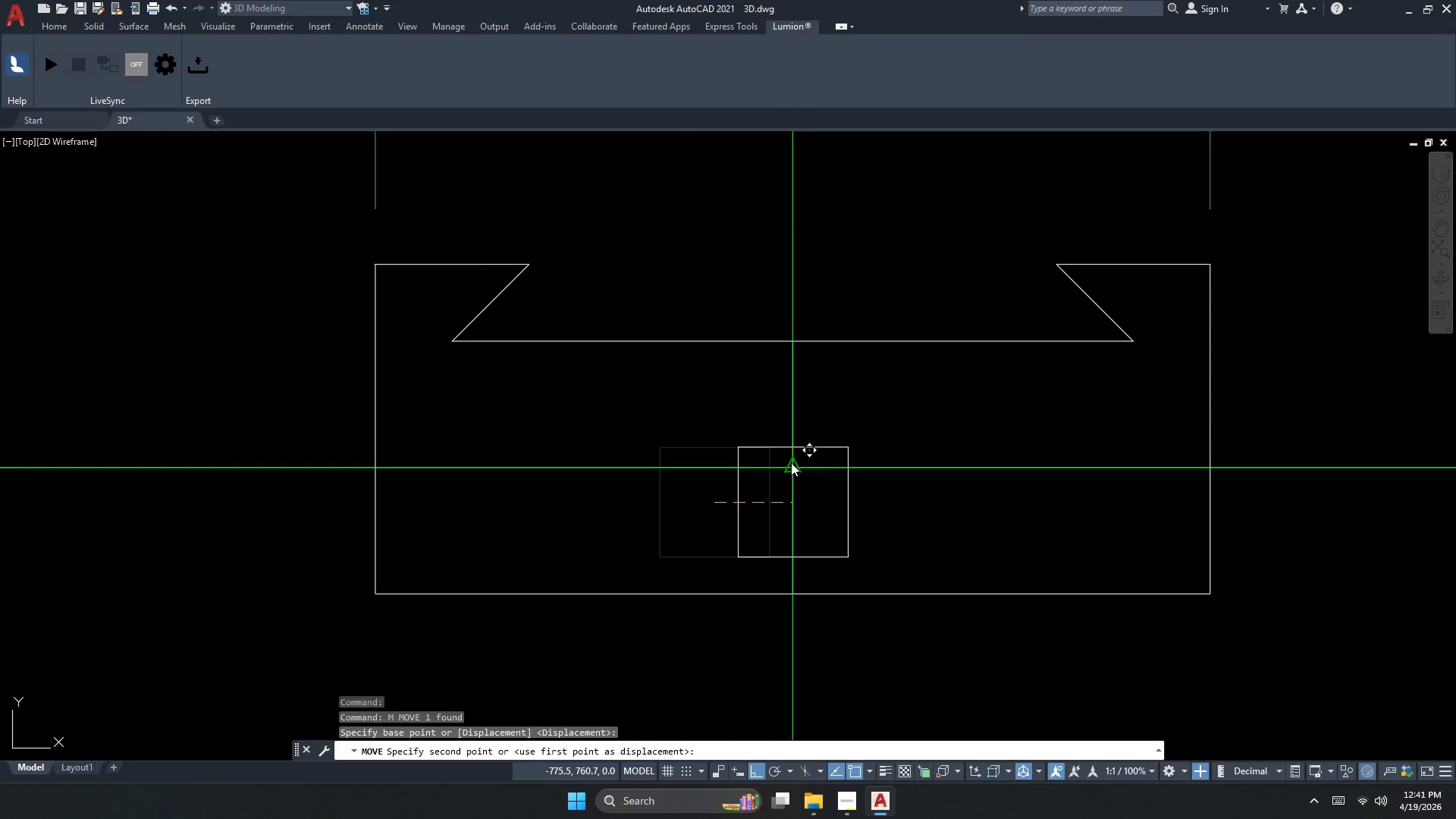 
left_click([791, 463])
 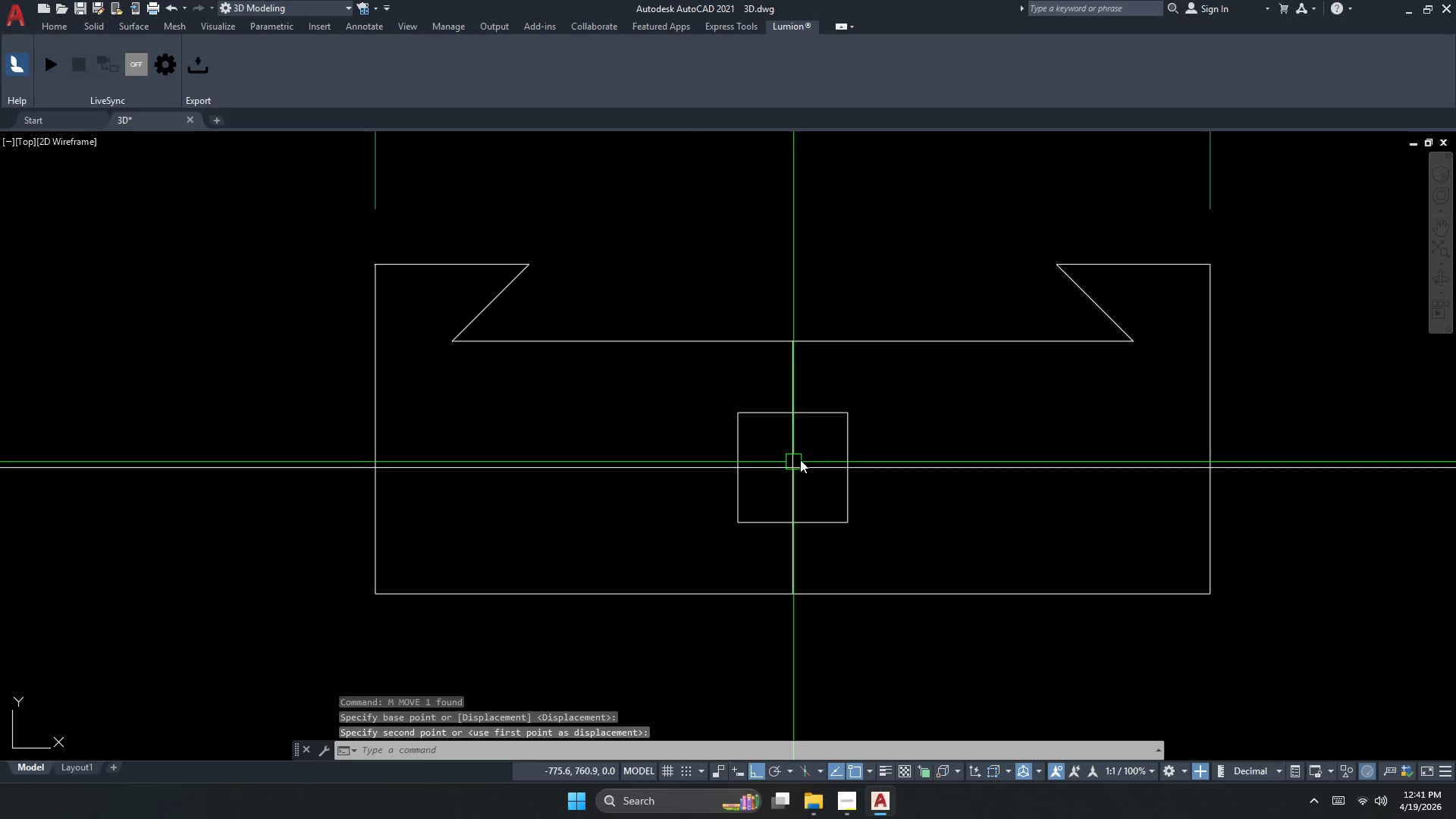 
key(Escape)
 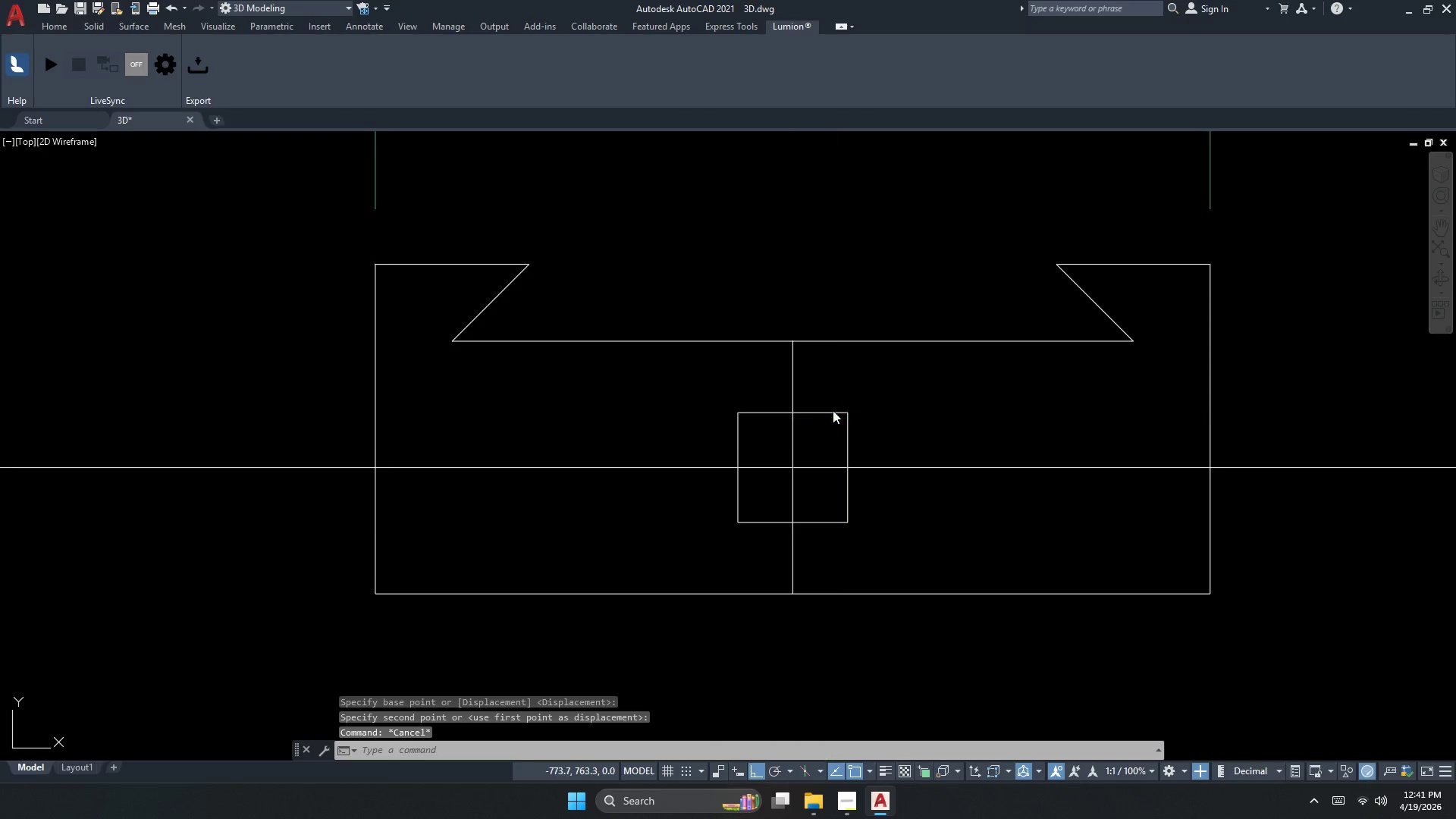 
left_click([833, 410])
 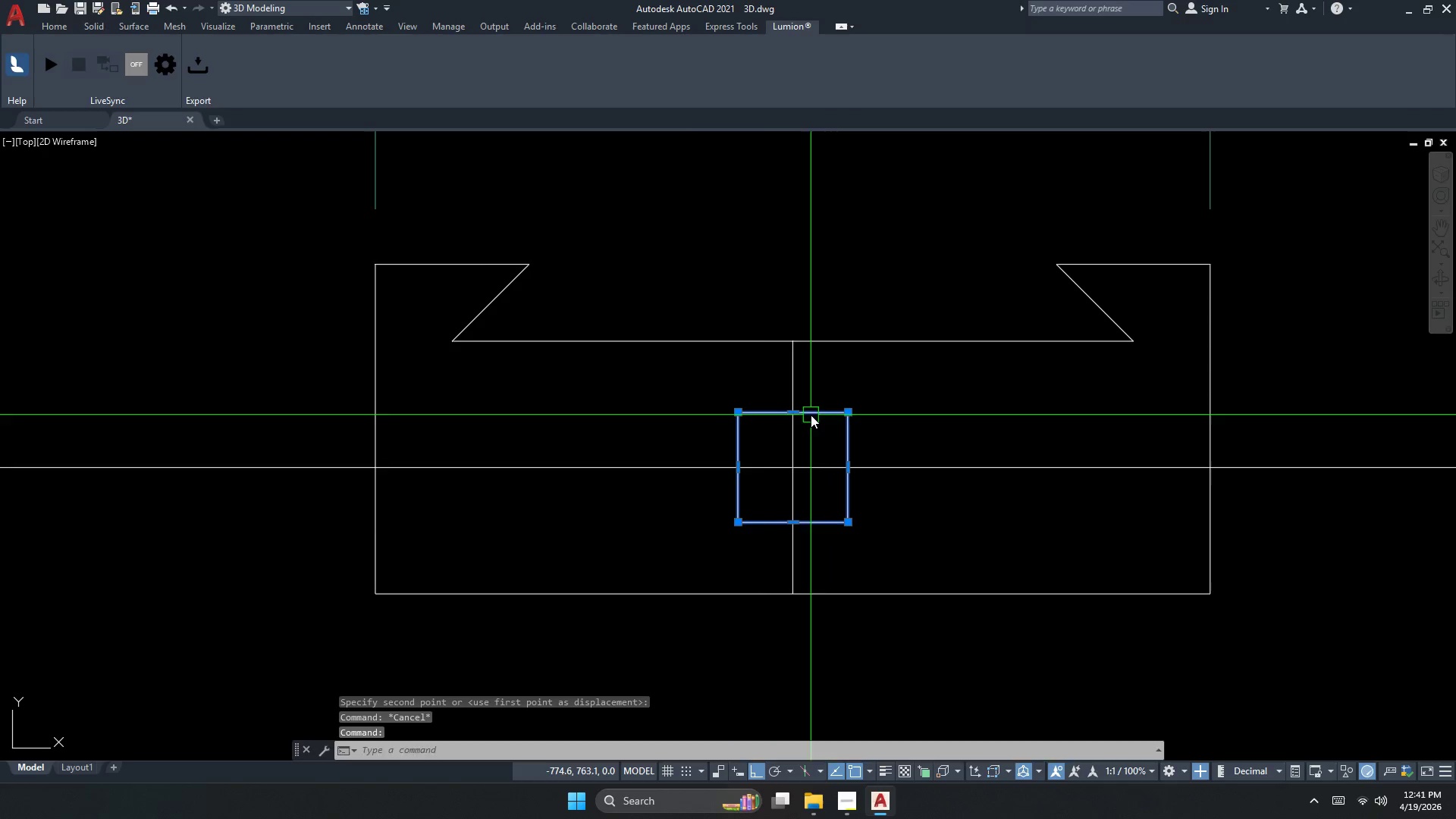 
key(M)
 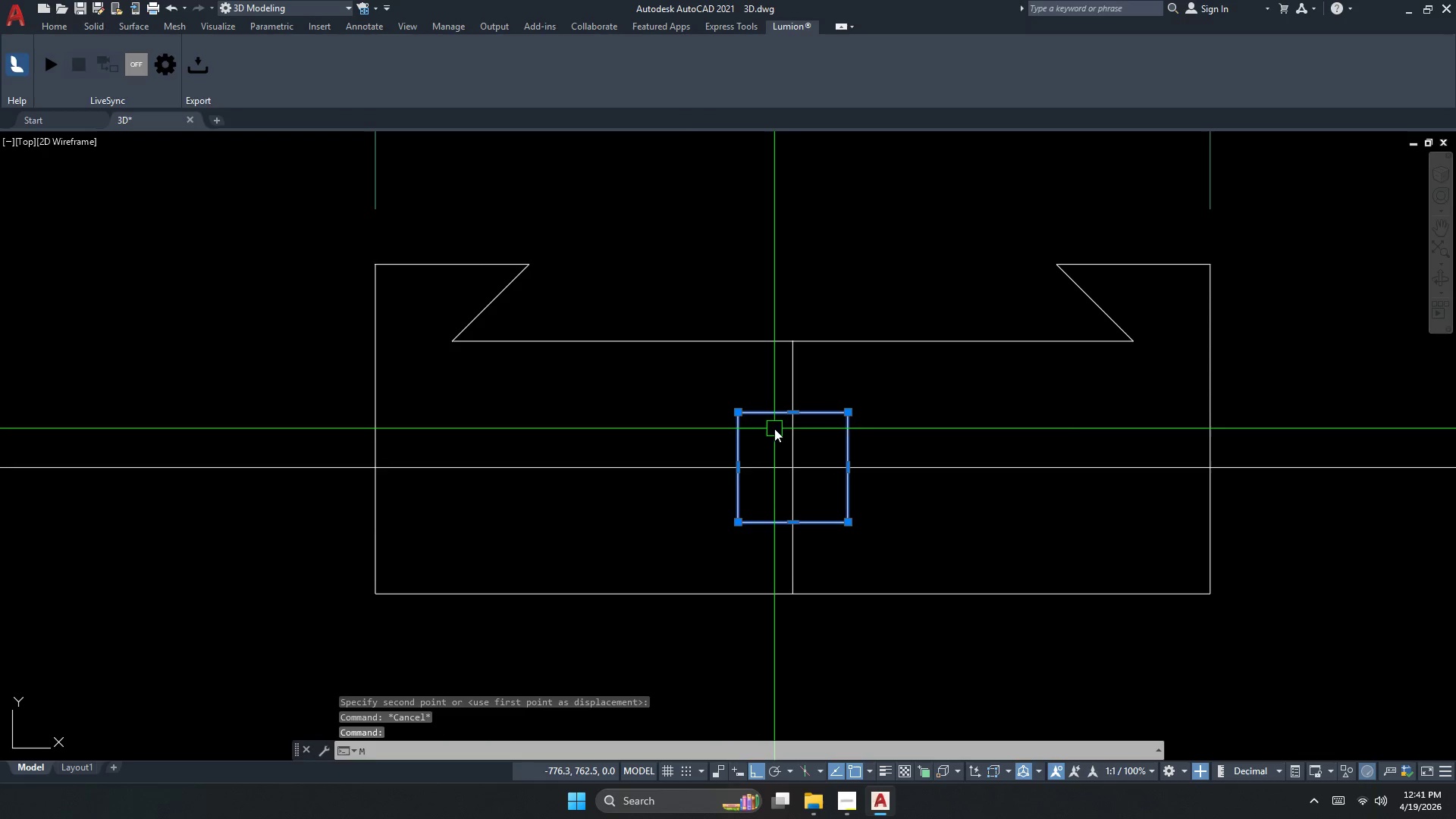 
key(Space)
 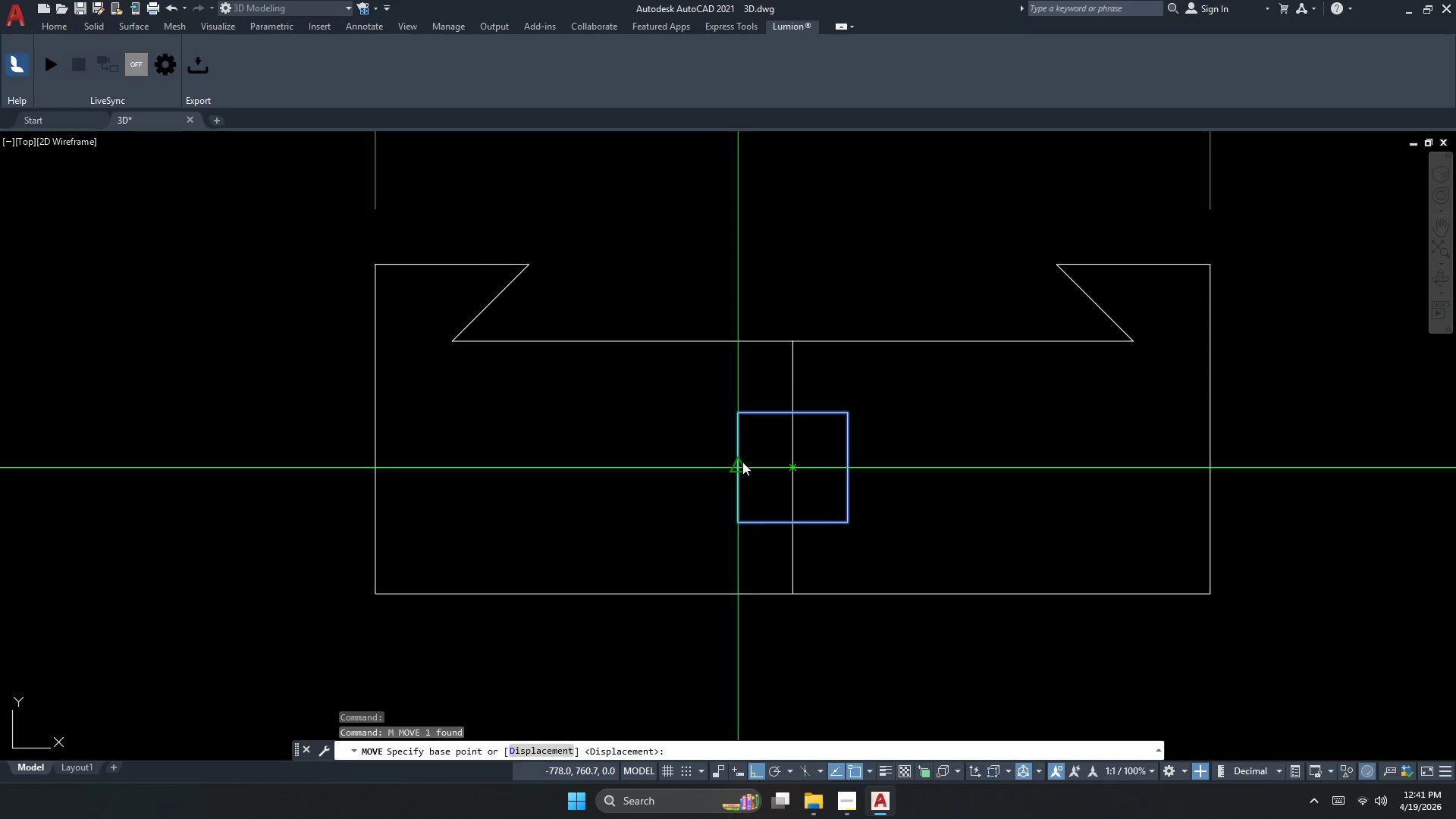 
key(Escape)
 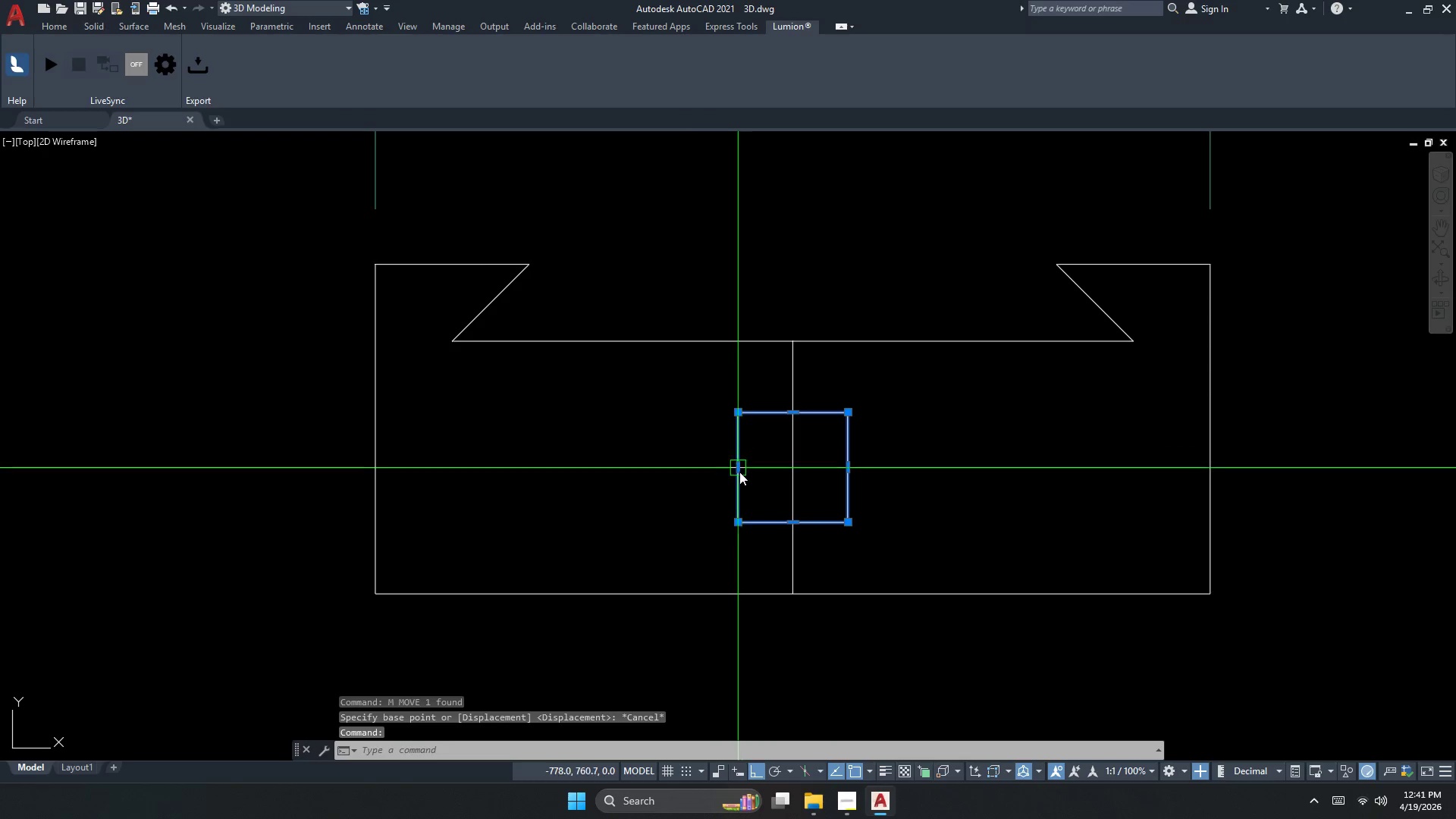 
double_click([739, 472])
 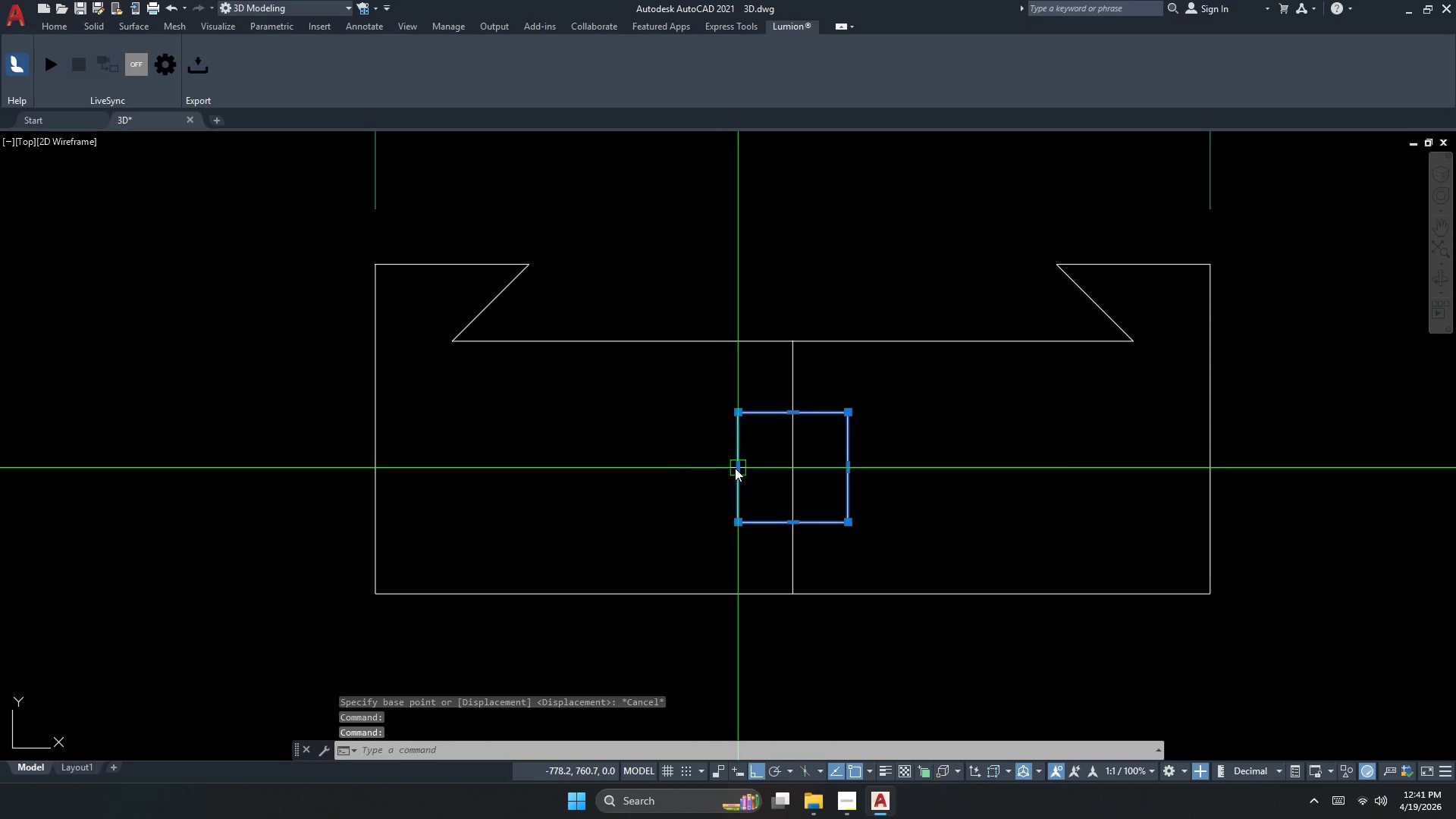 
left_click([740, 468])
 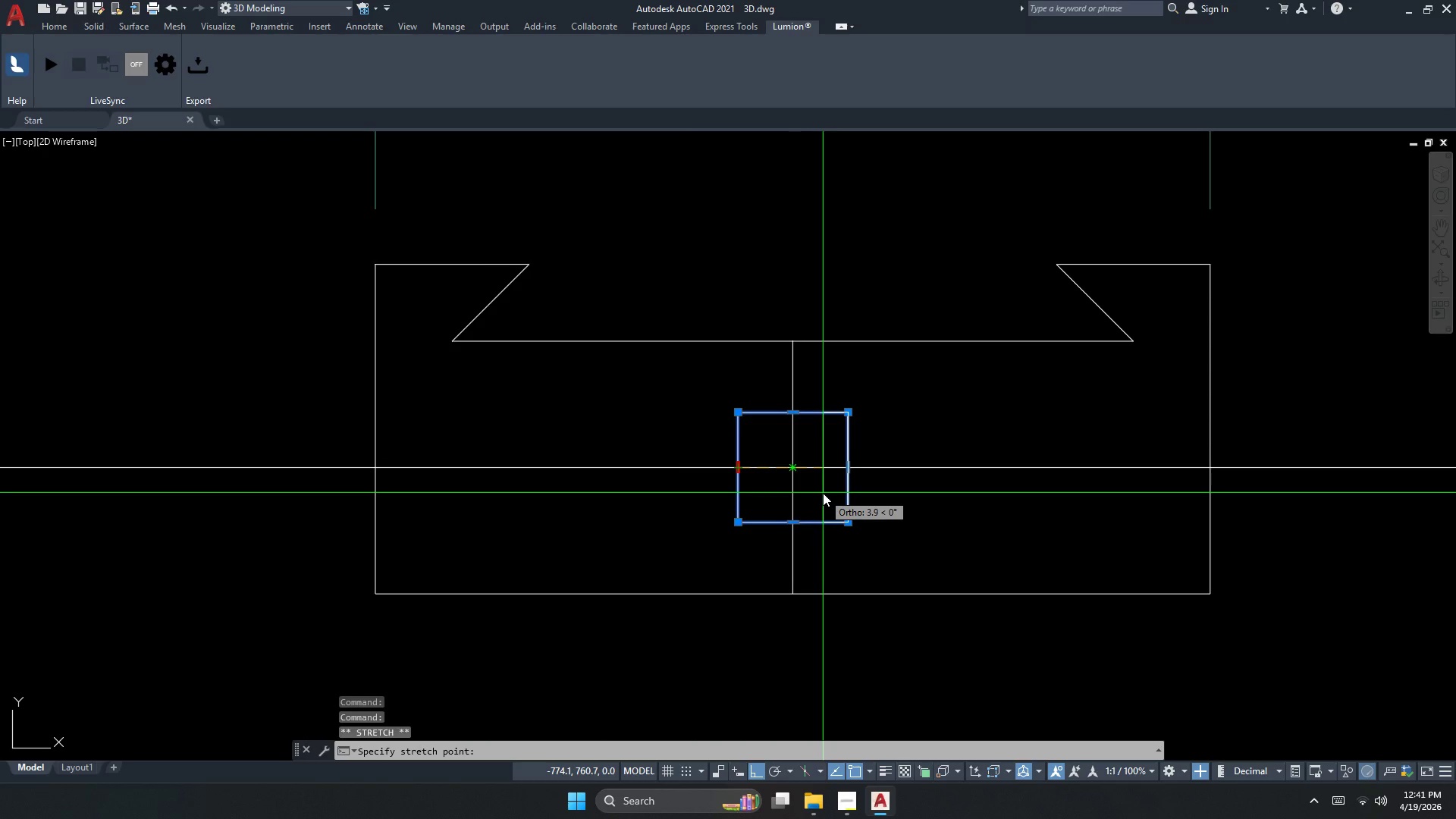 
key(Numpad3)
 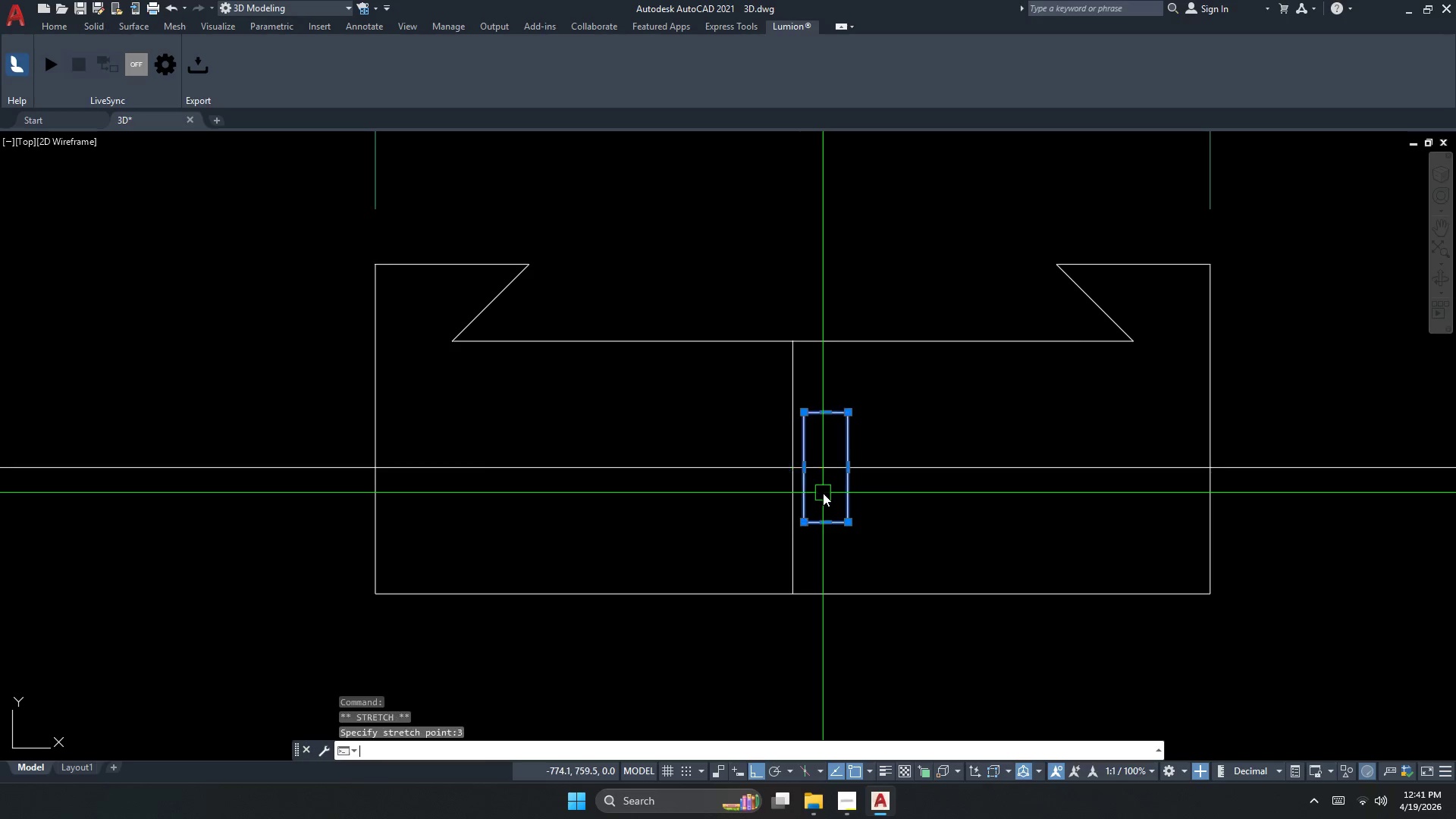 
key(NumpadEnter)
 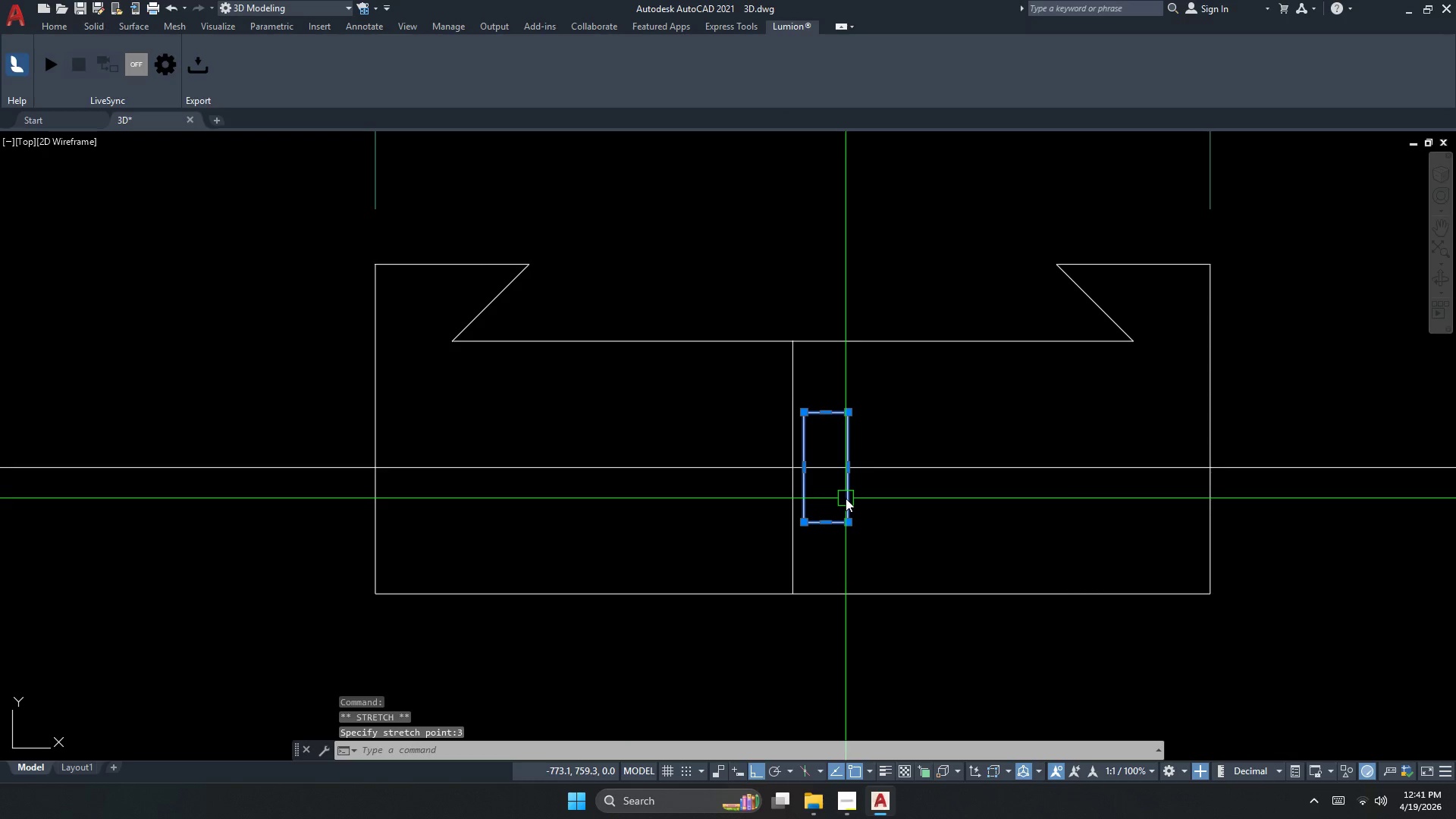 
key(Escape)
 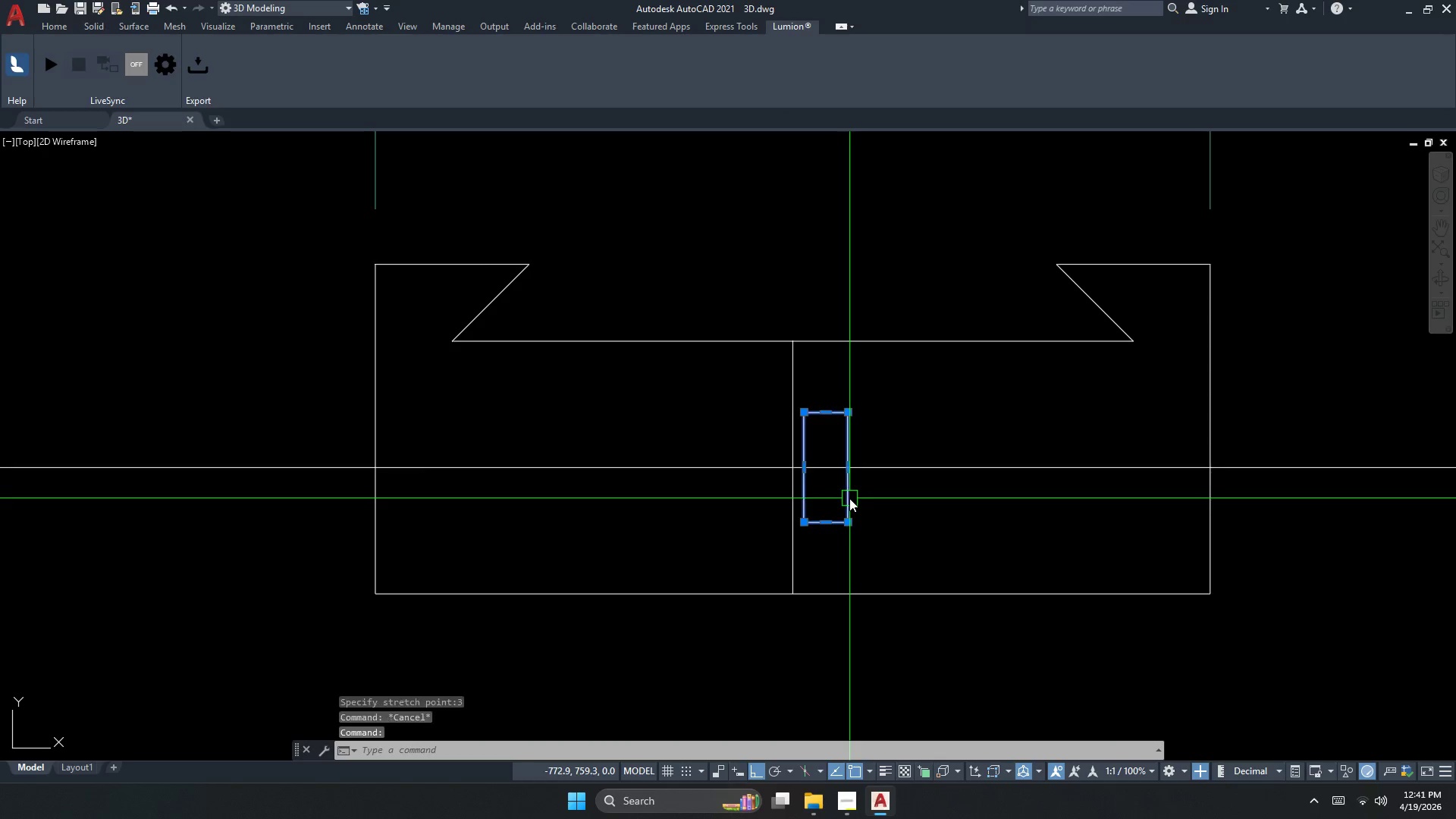 
left_click([849, 498])
 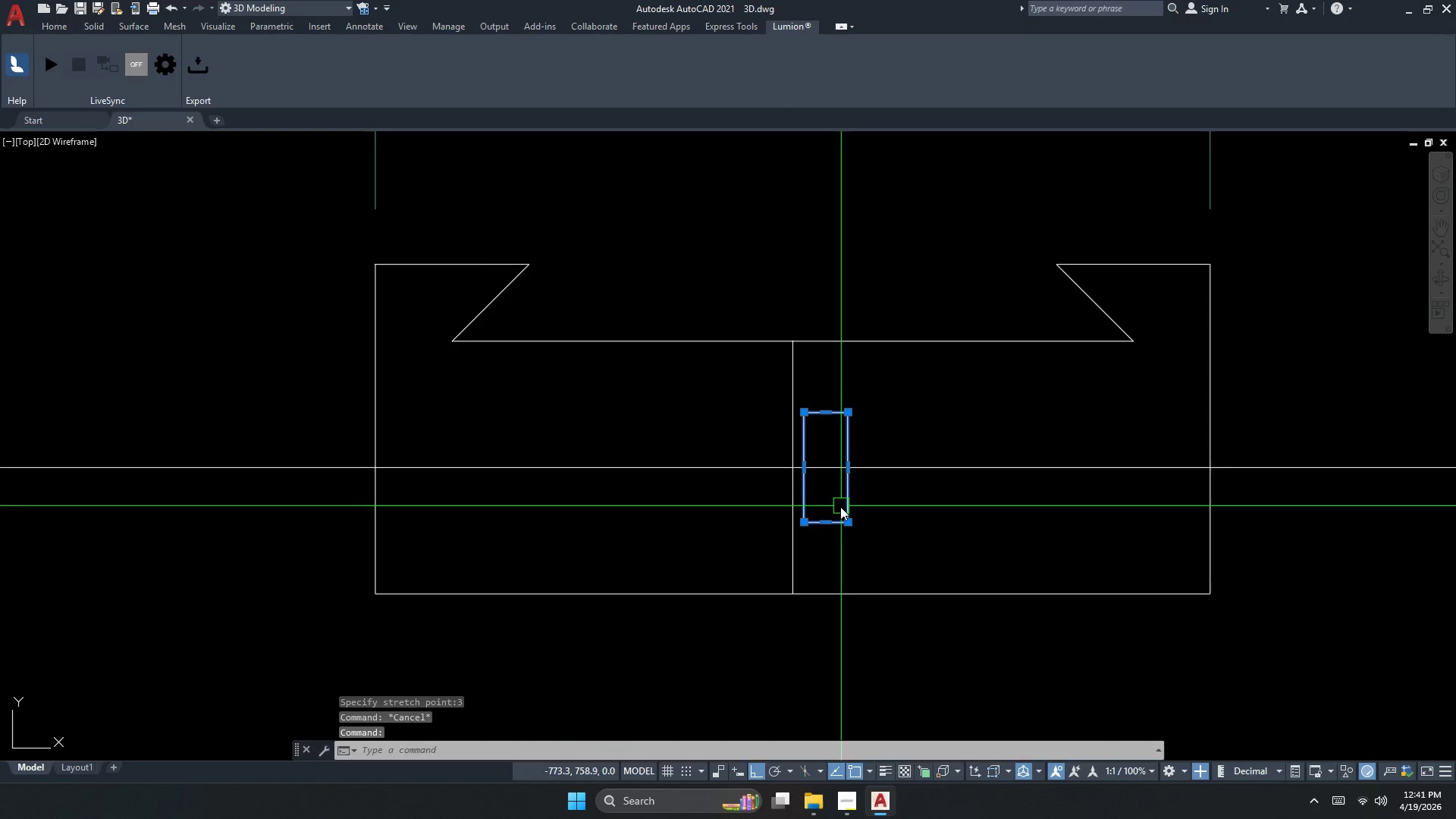 
key(M)
 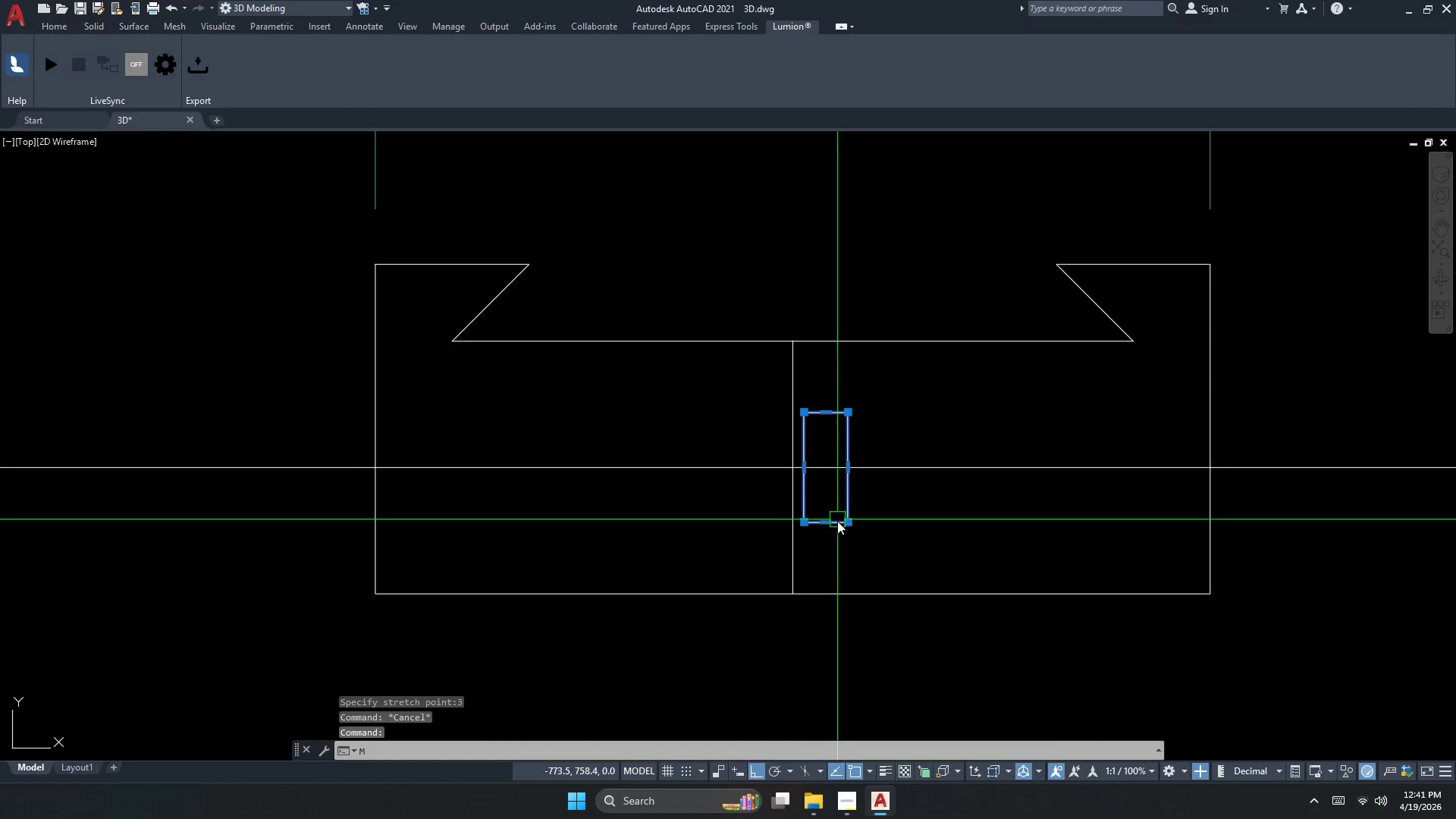 
key(Space)
 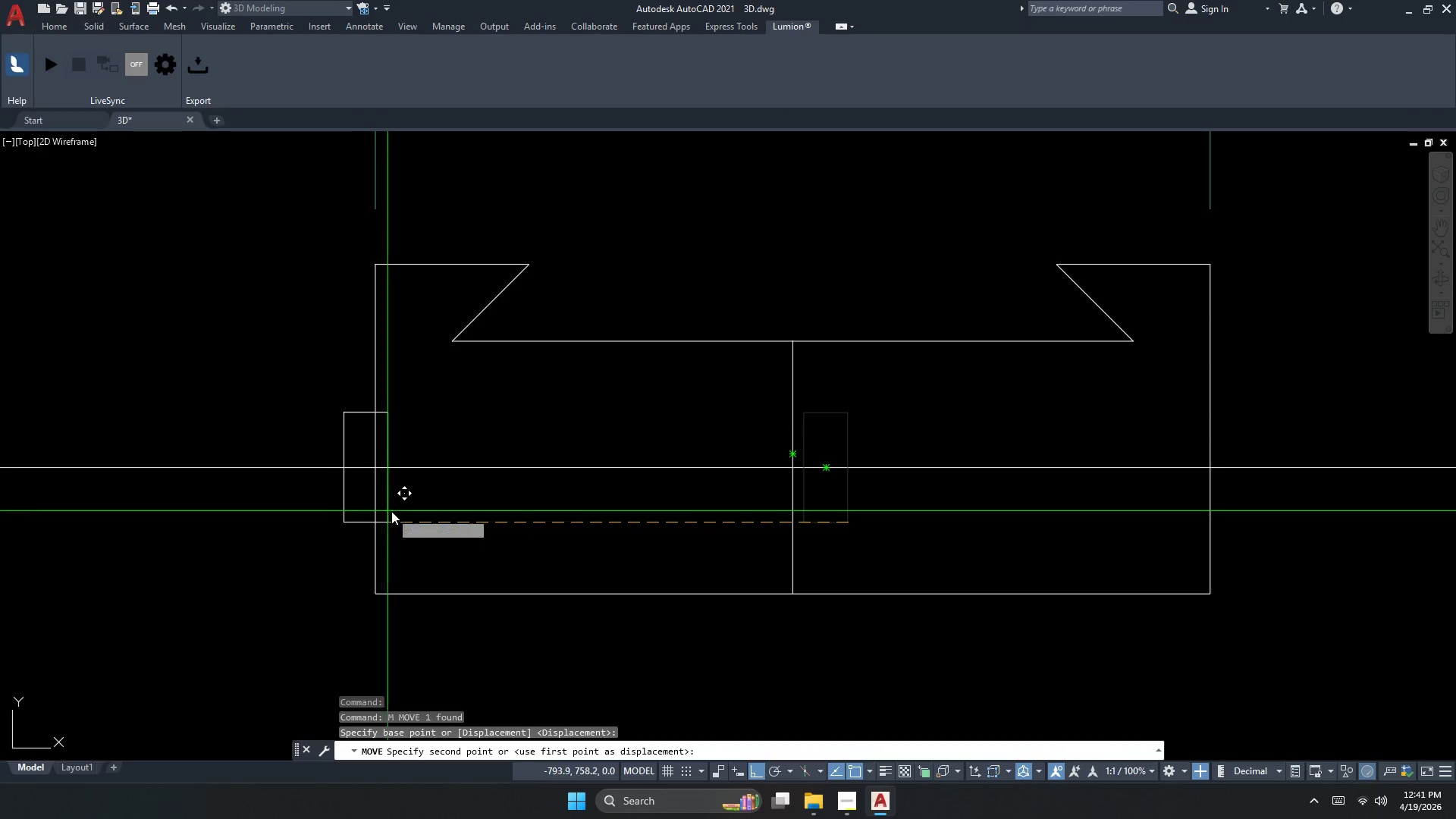 
key(Escape)
 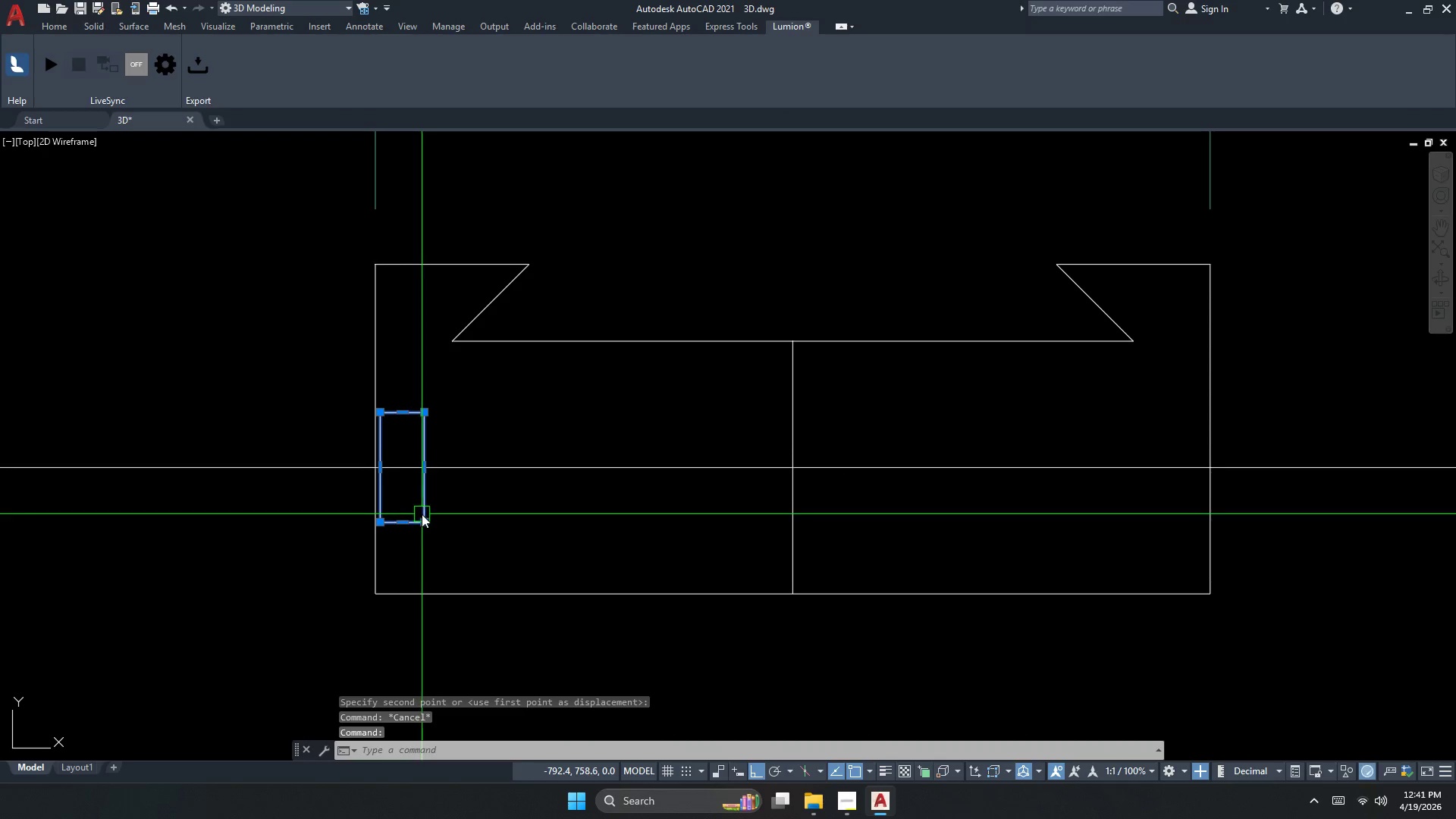 
key(M)
 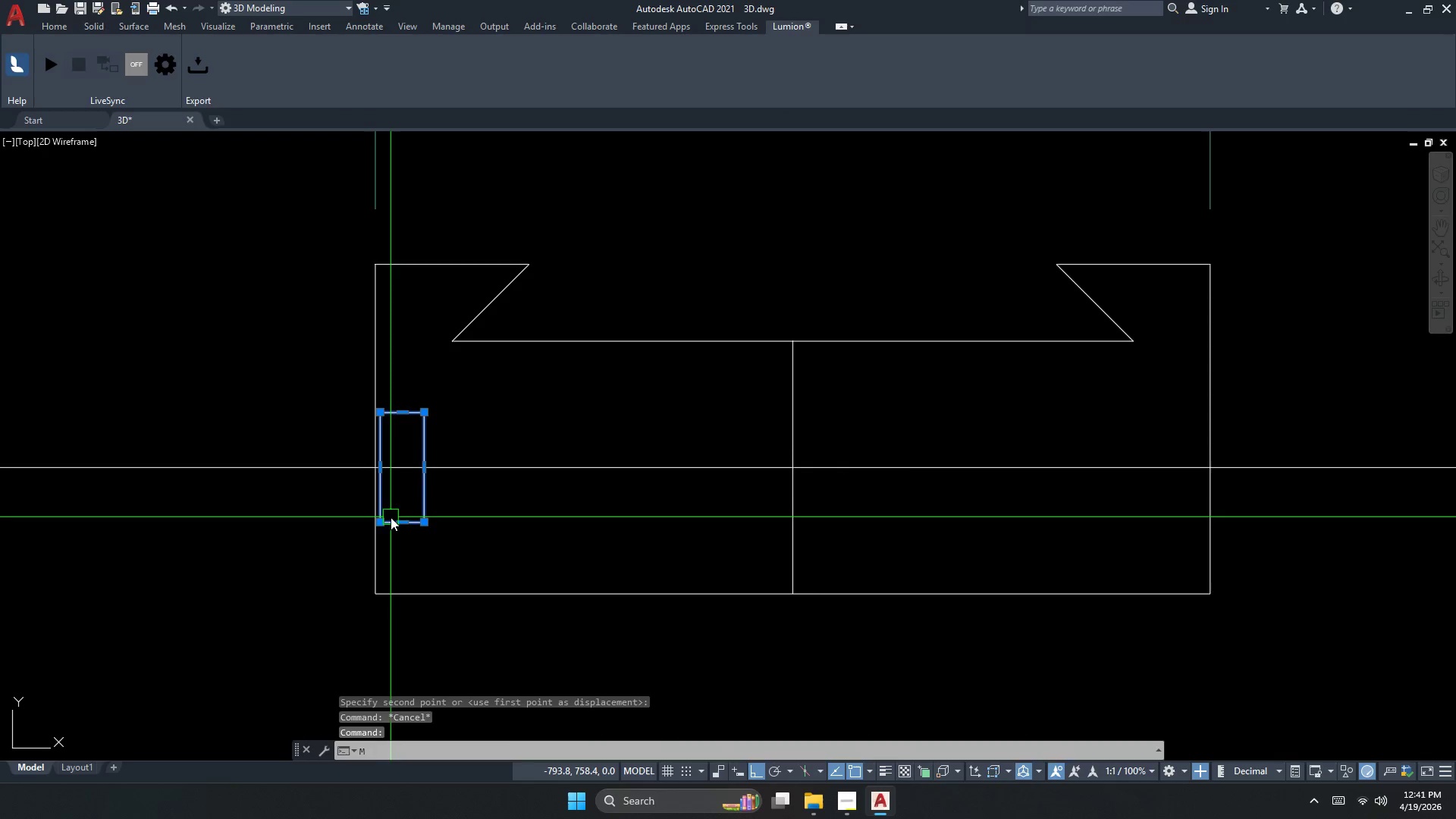 
key(Space)
 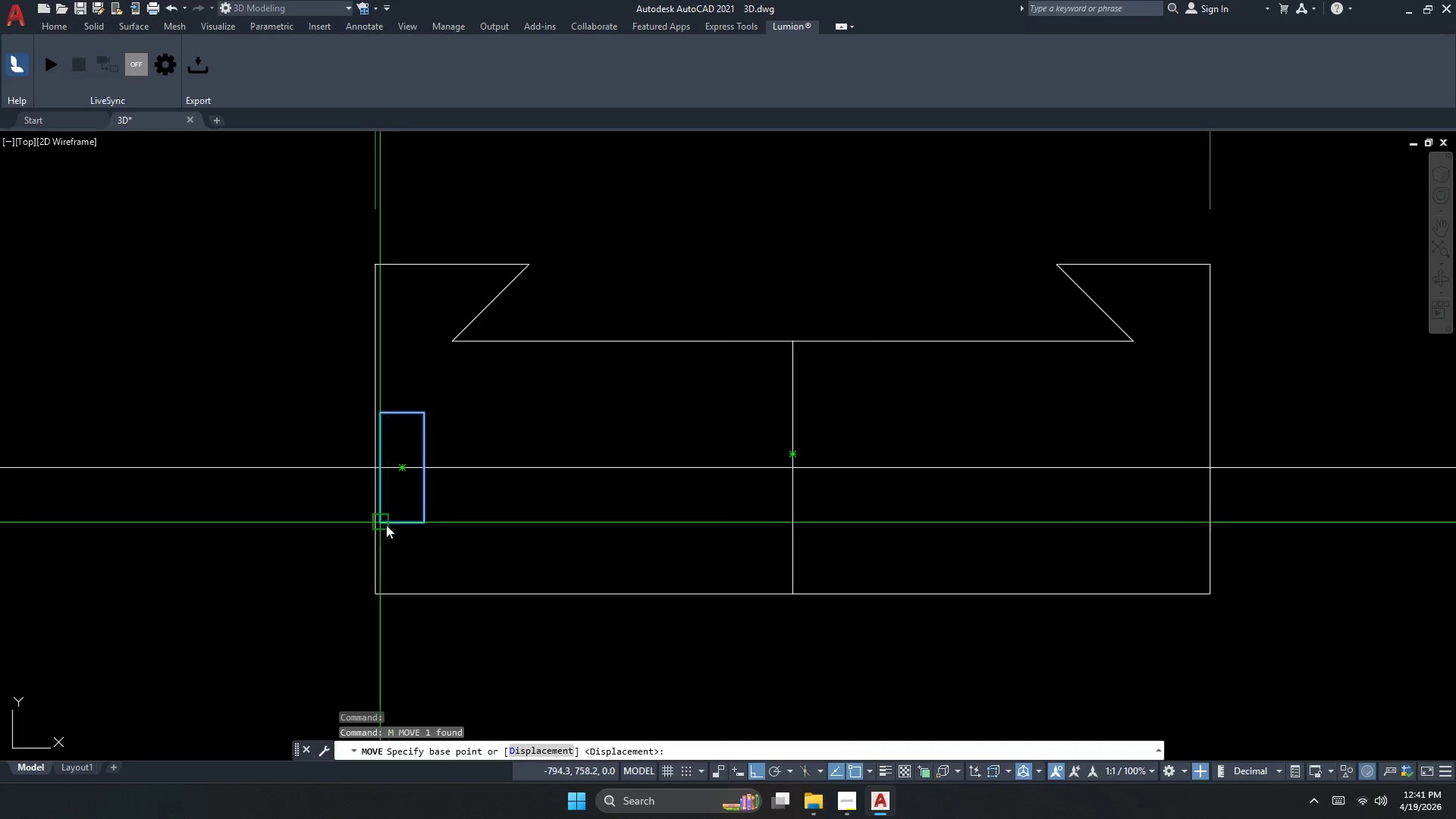 
left_click([362, 524])
 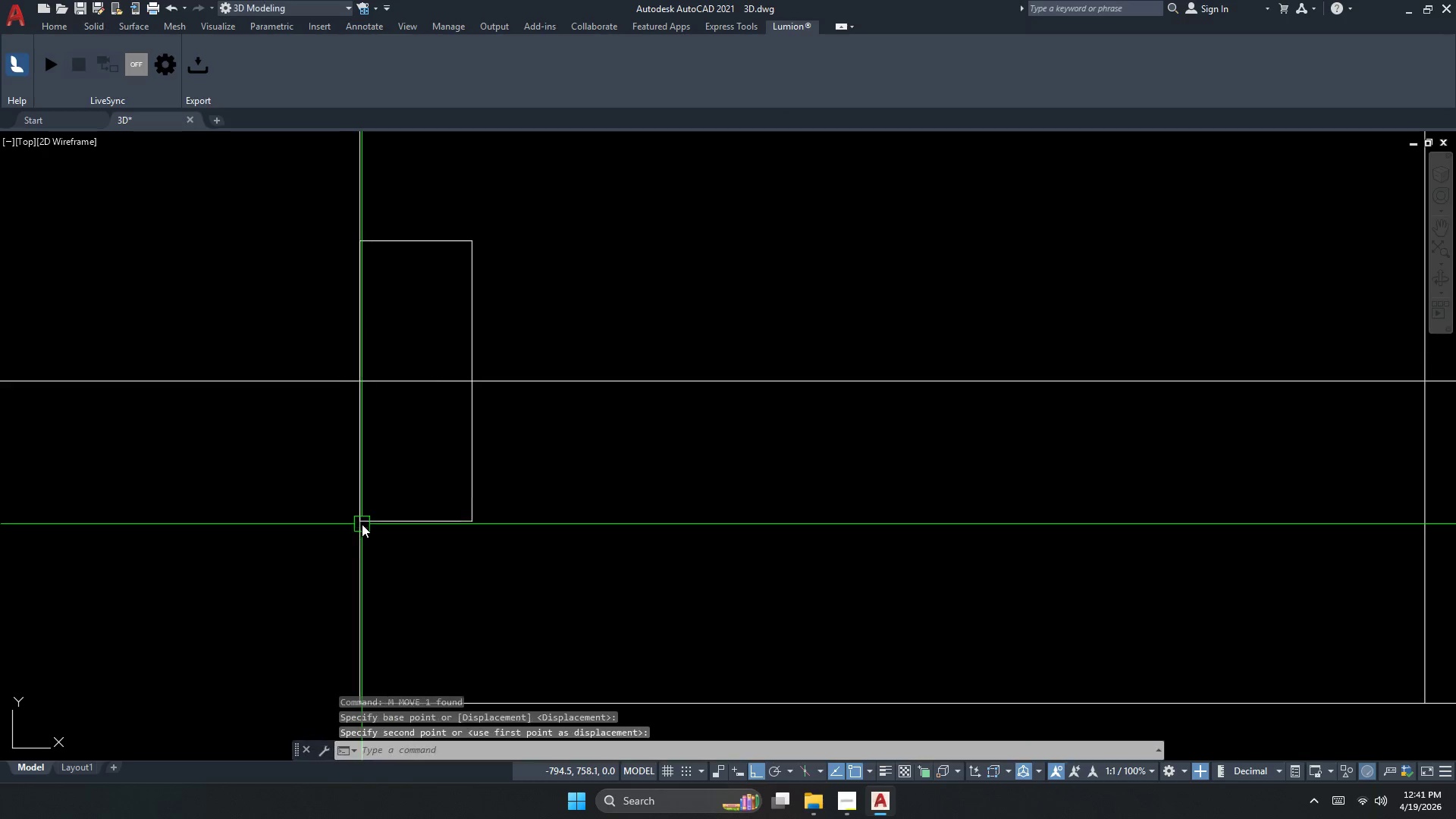 
key(Escape)
 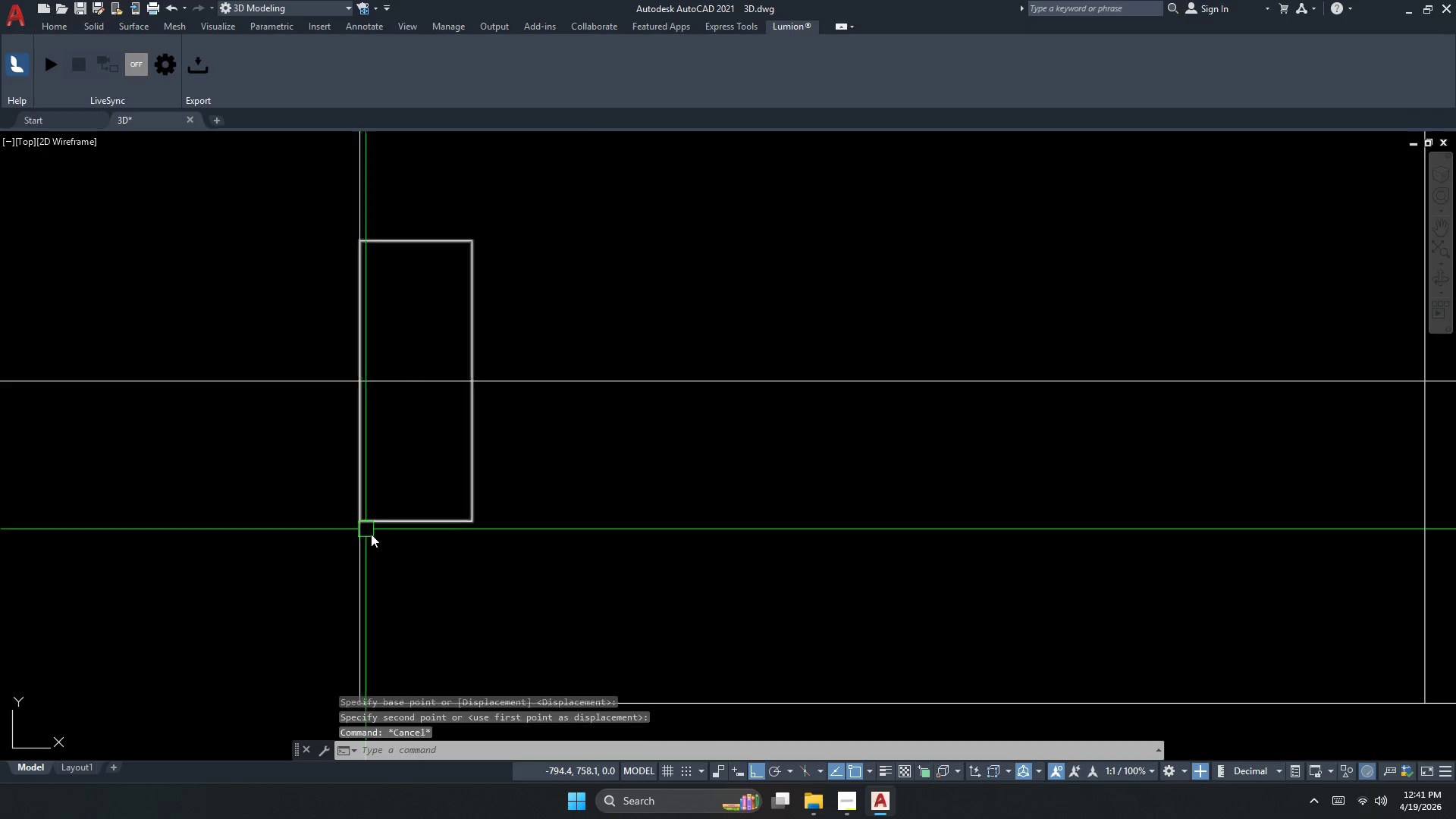 
scroll: coordinate [385, 525], scroll_direction: up, amount: 2.0
 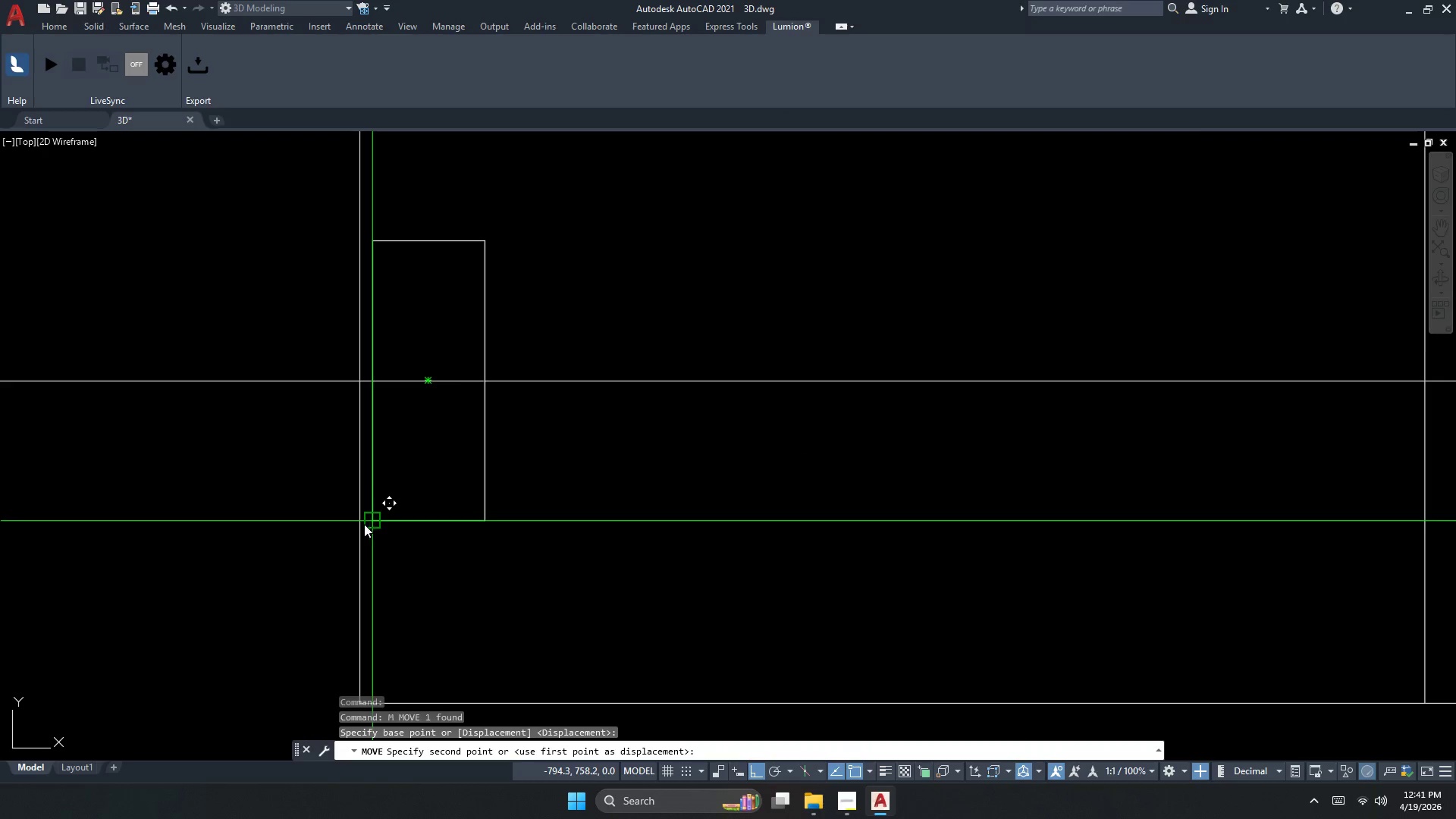 
left_click([422, 482])
 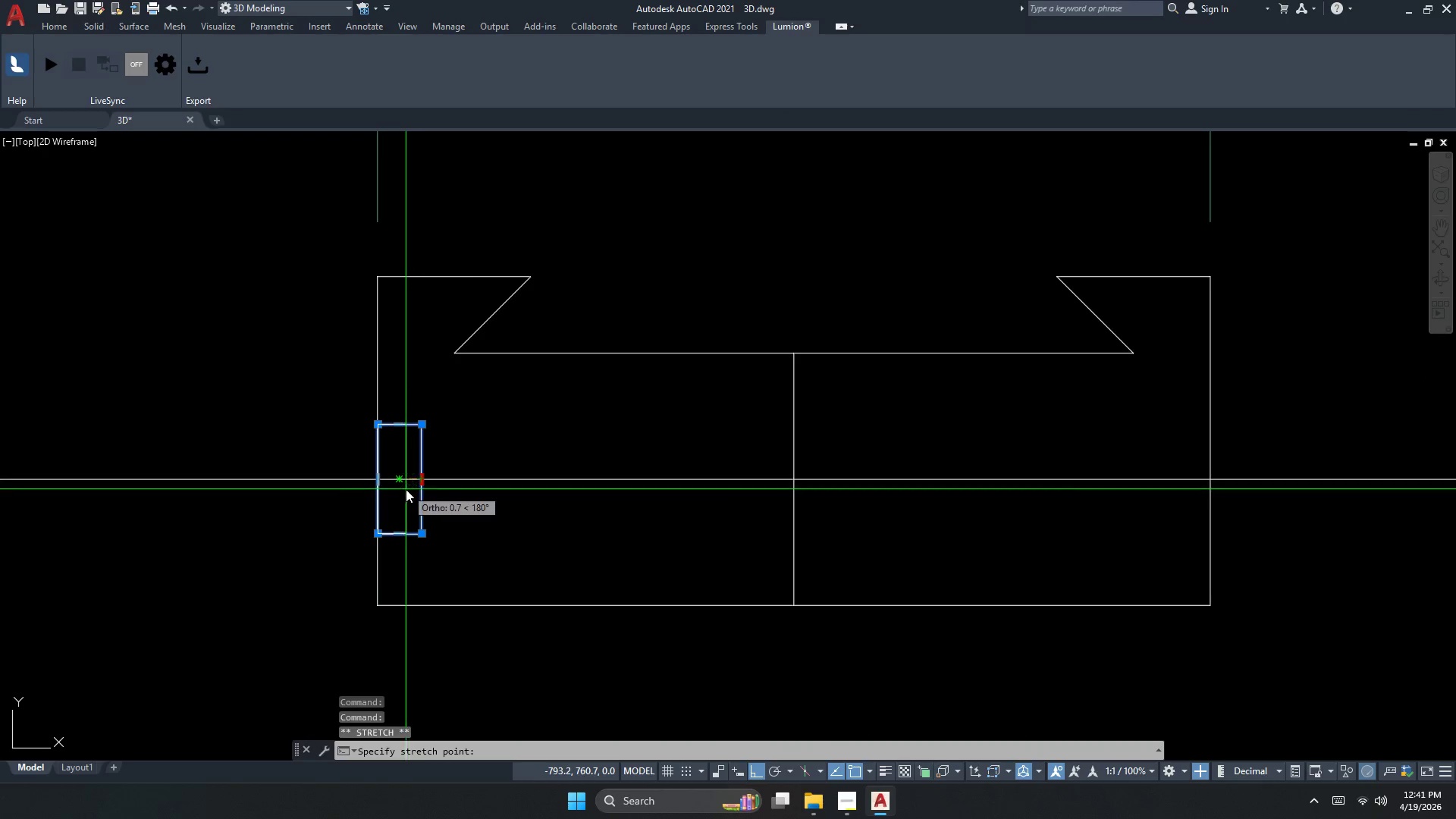 
scroll: coordinate [390, 544], scroll_direction: down, amount: 2.0
 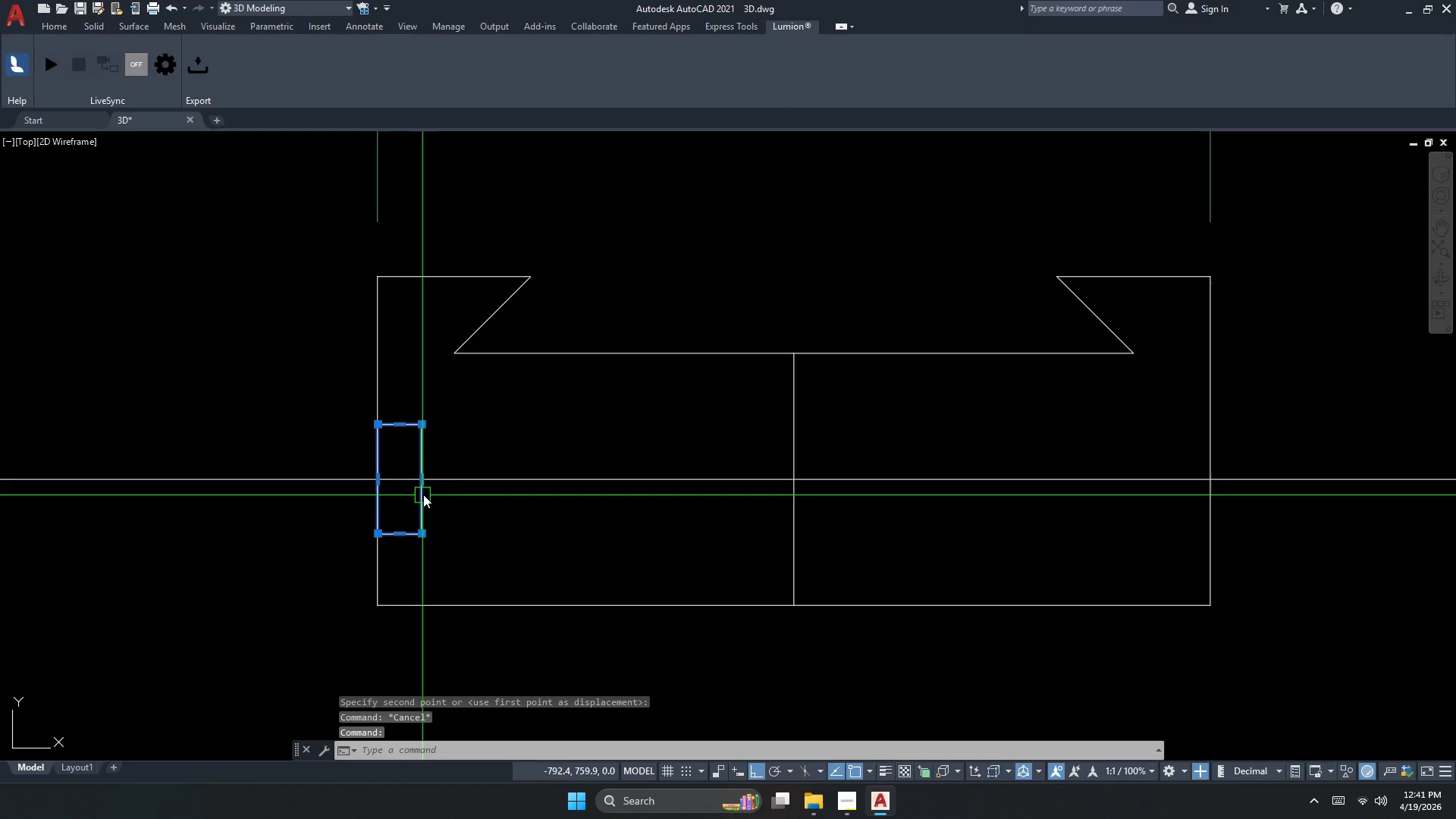 
key(Numpad5)
 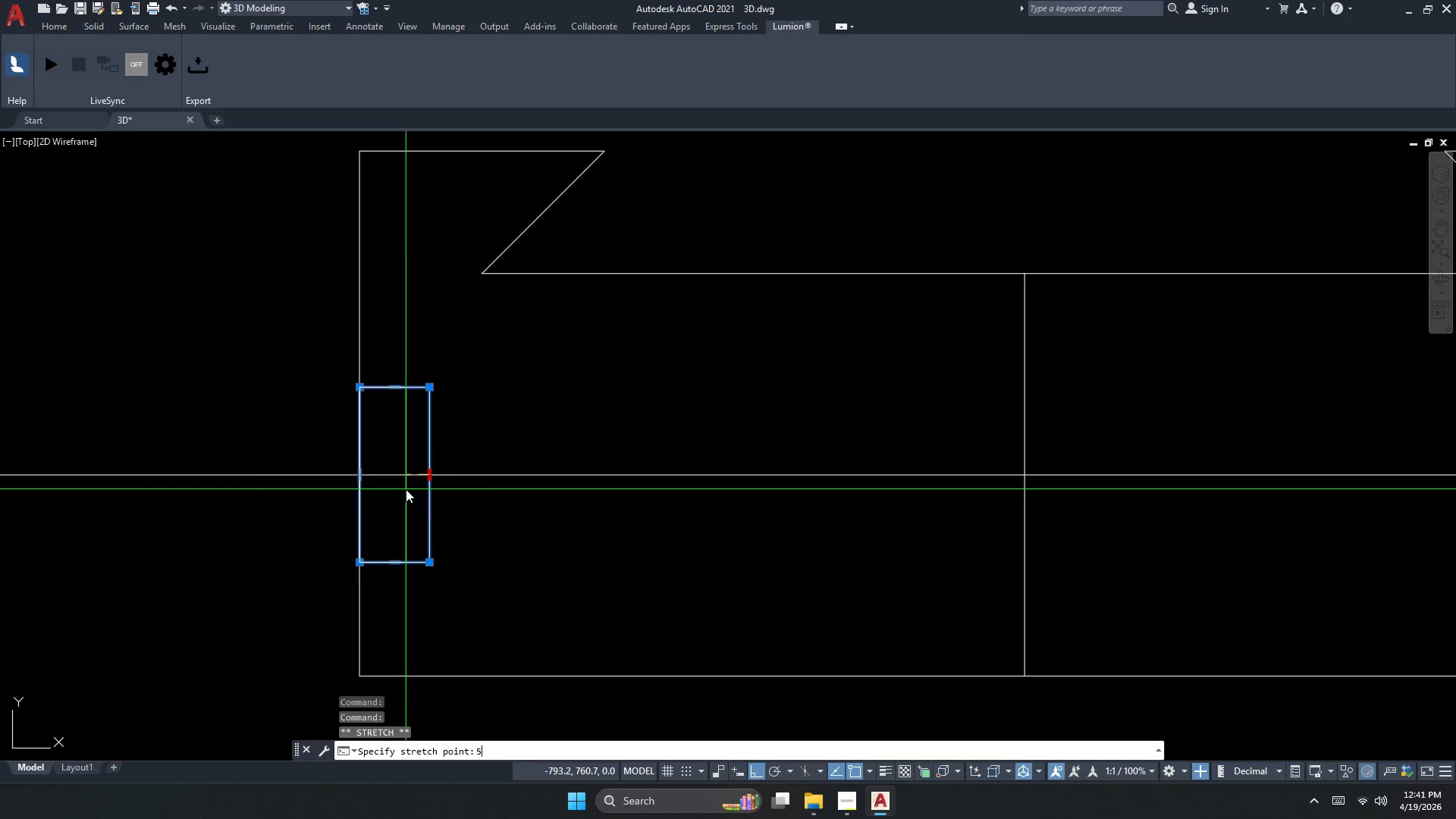 
key(NumpadEnter)
 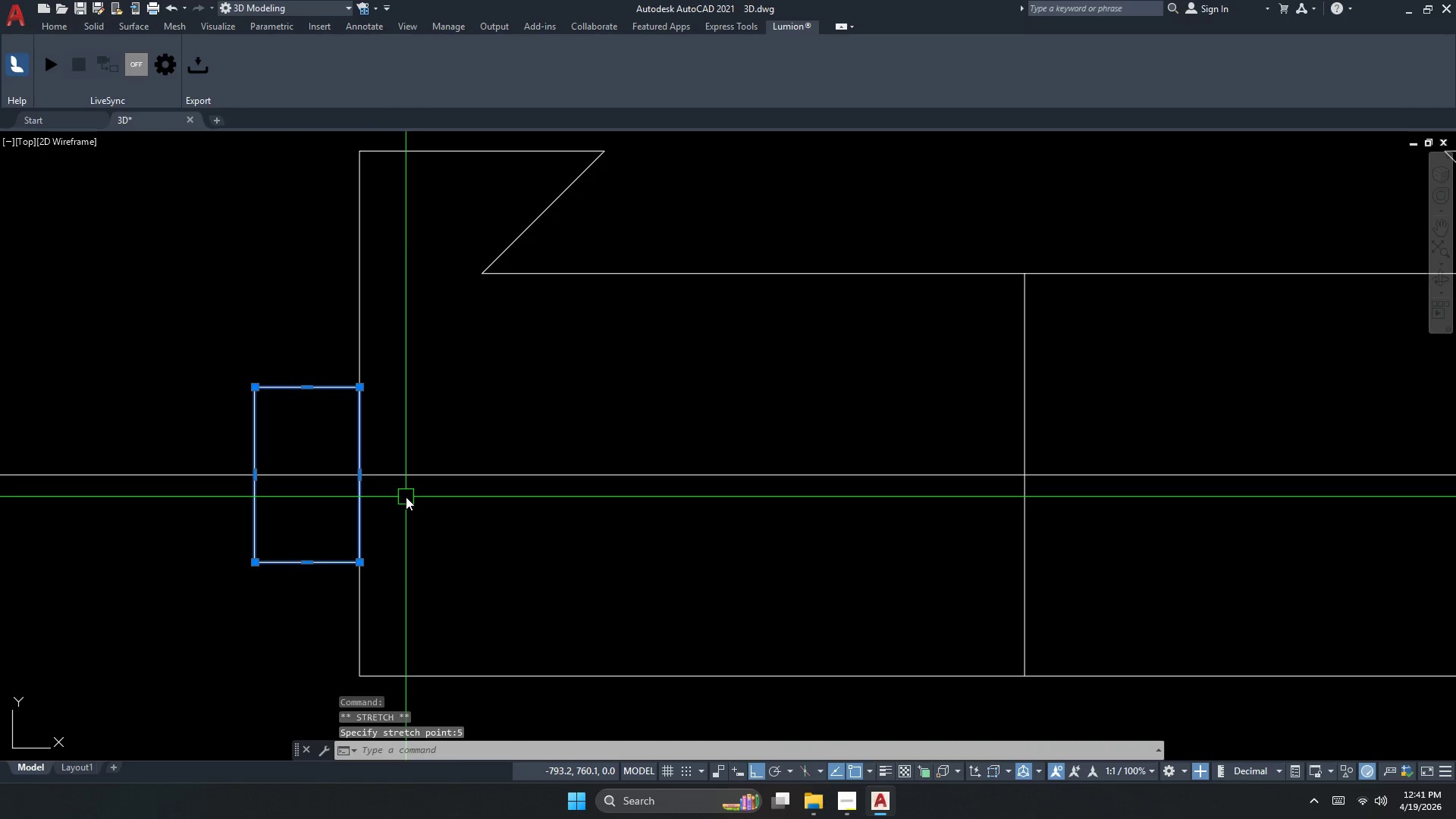 
scroll: coordinate [406, 489], scroll_direction: up, amount: 1.0
 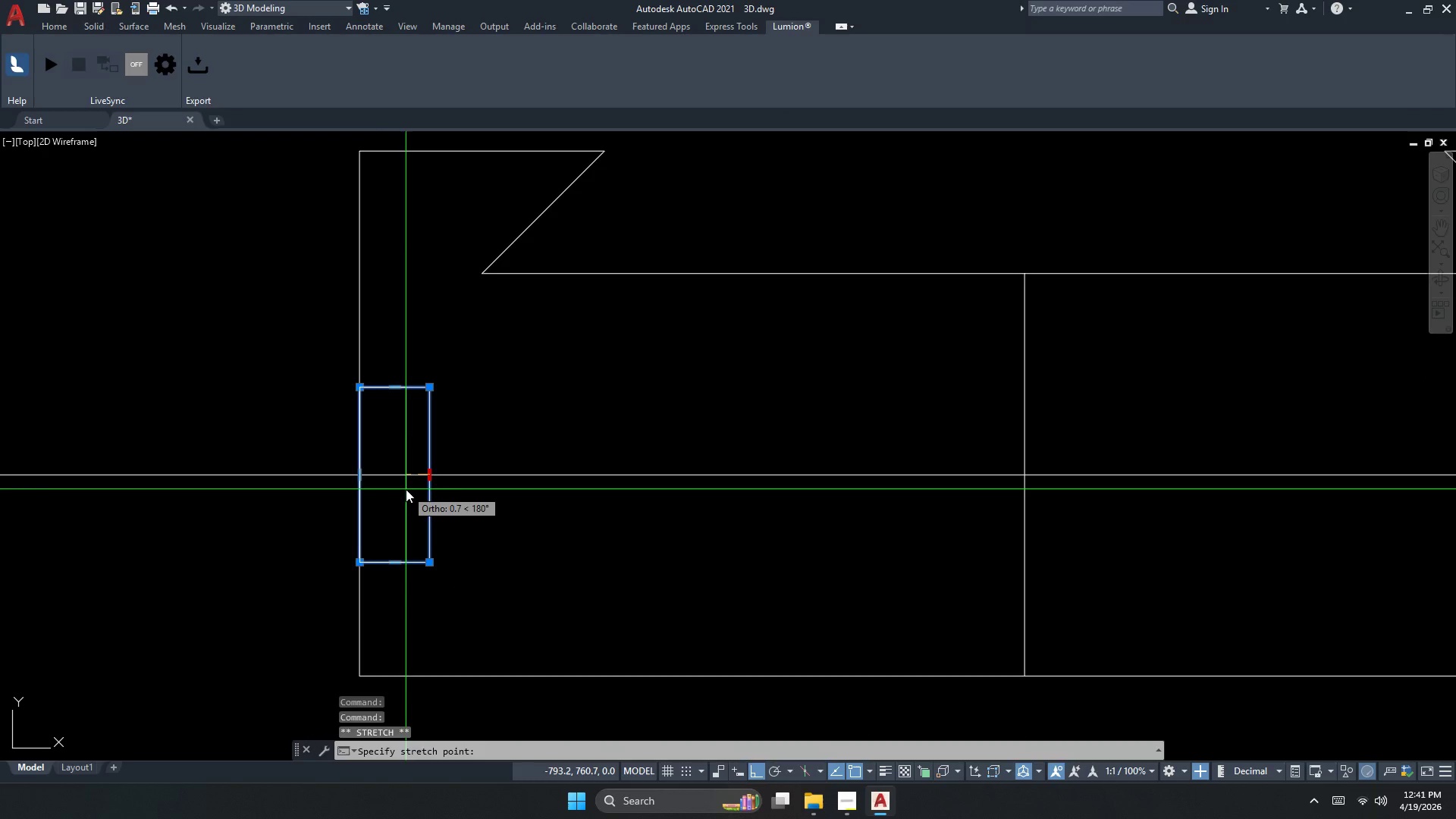 
key(Shift+ShiftLeft)
 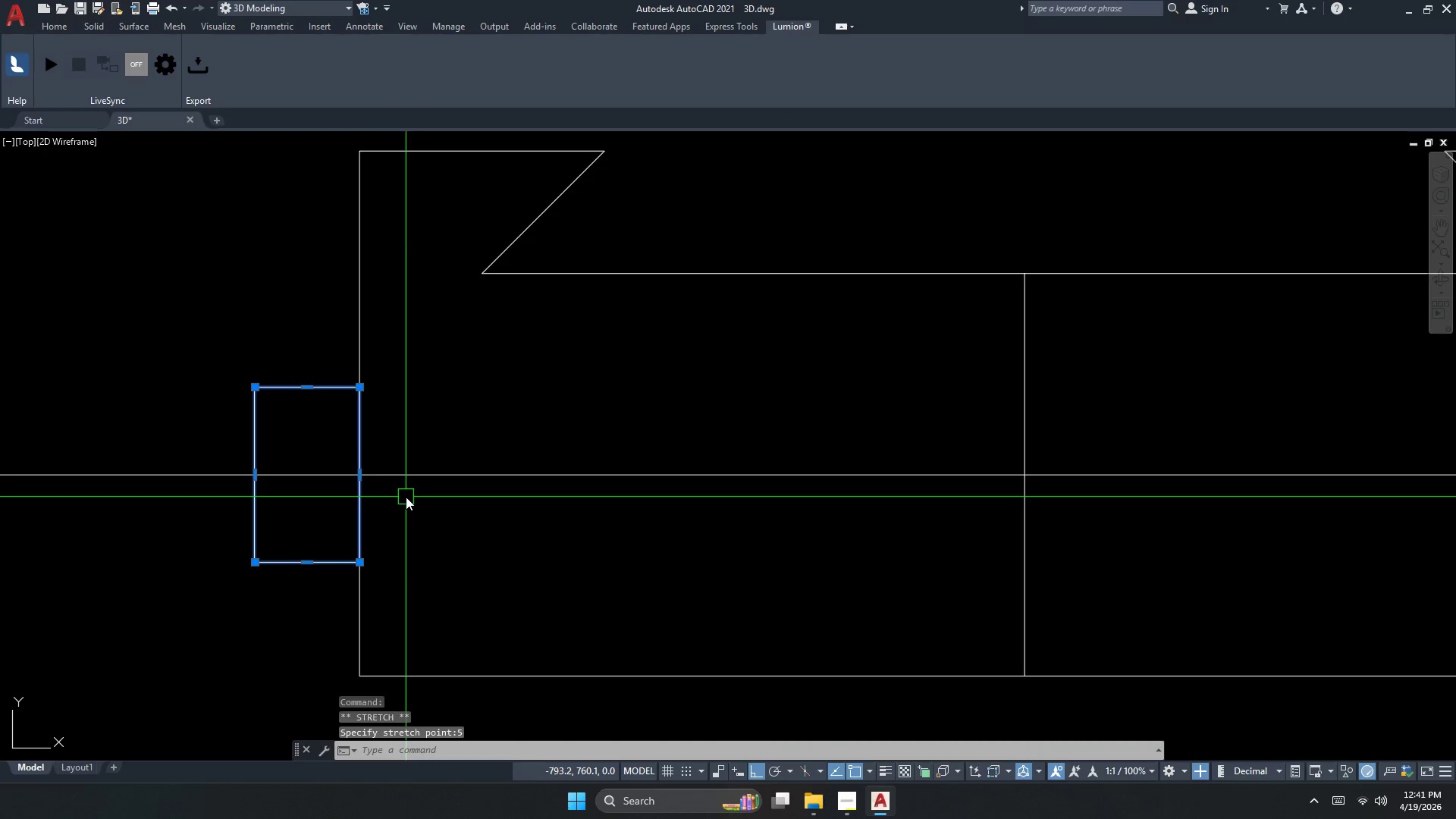 
key(Control+Z)
 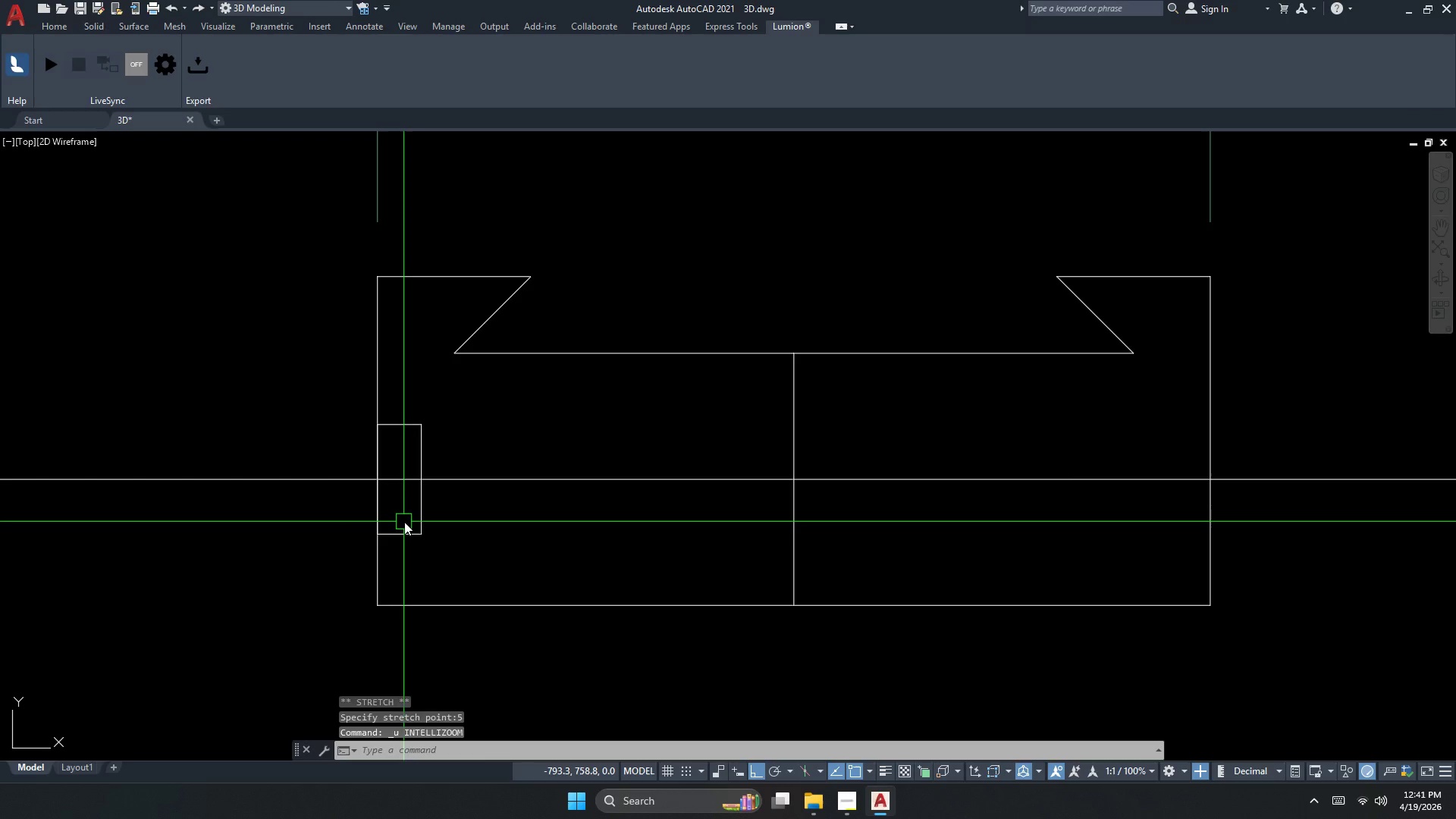 
key(Escape)
 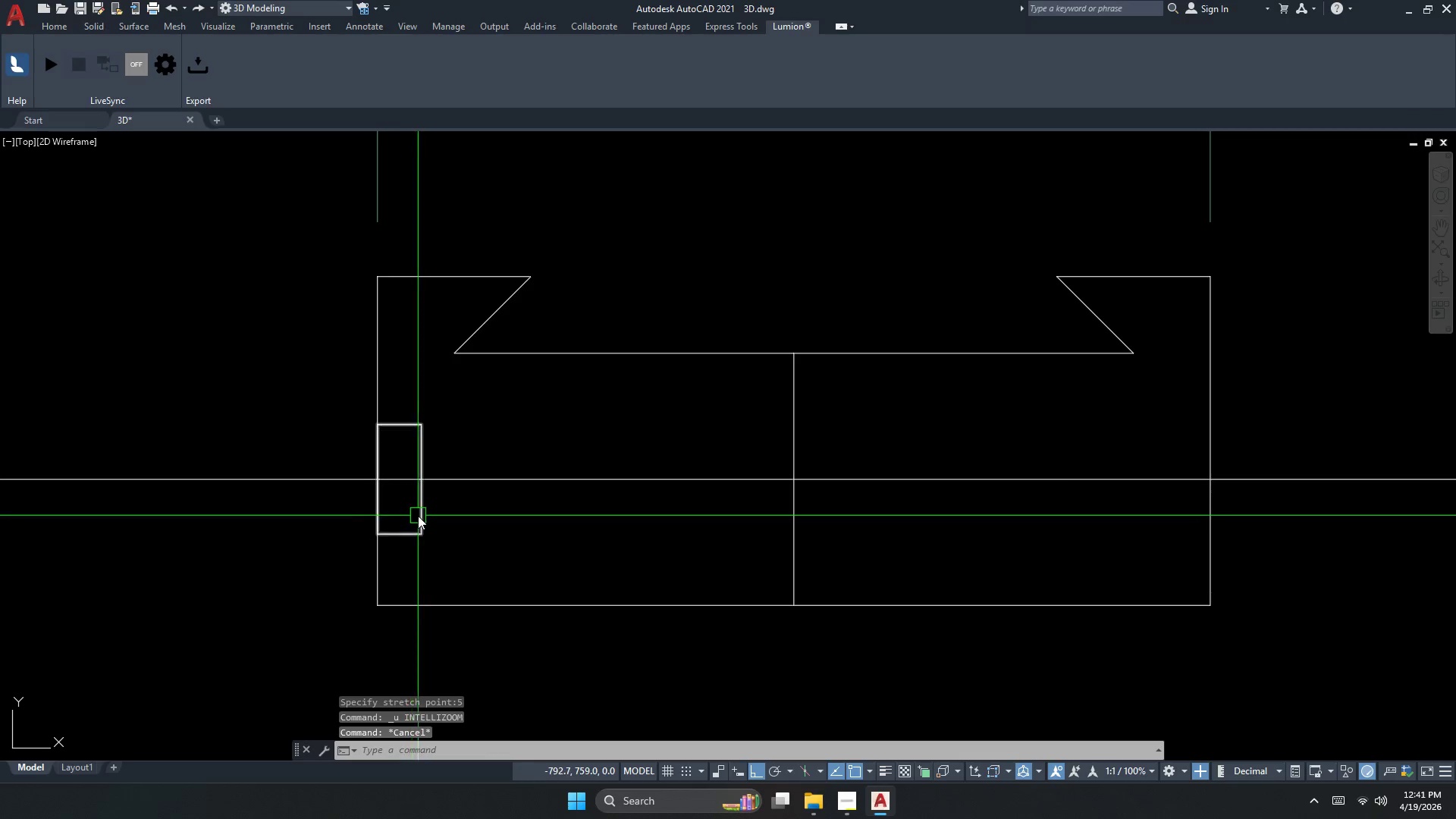 
left_click([418, 516])
 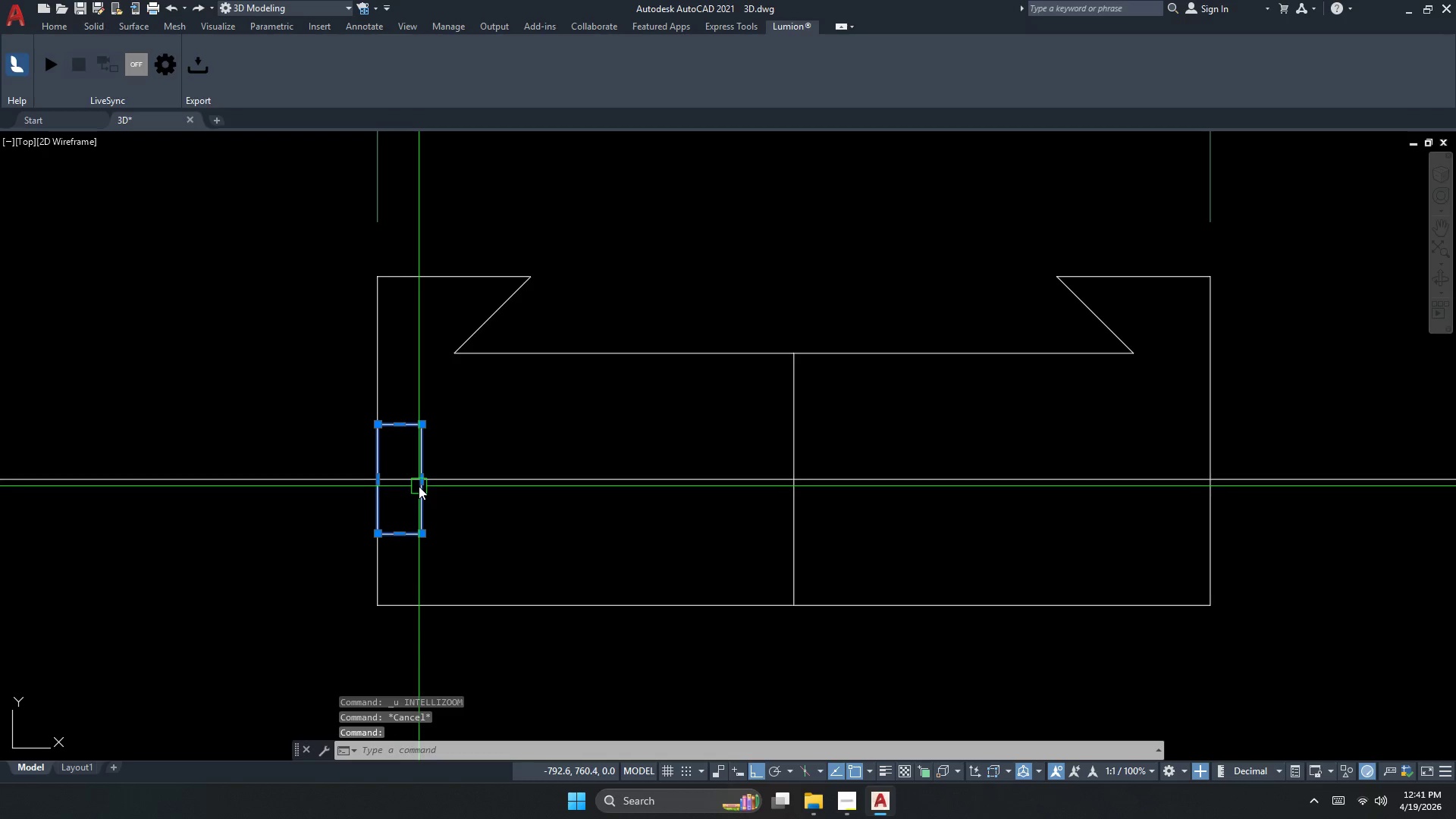 
left_click([419, 483])
 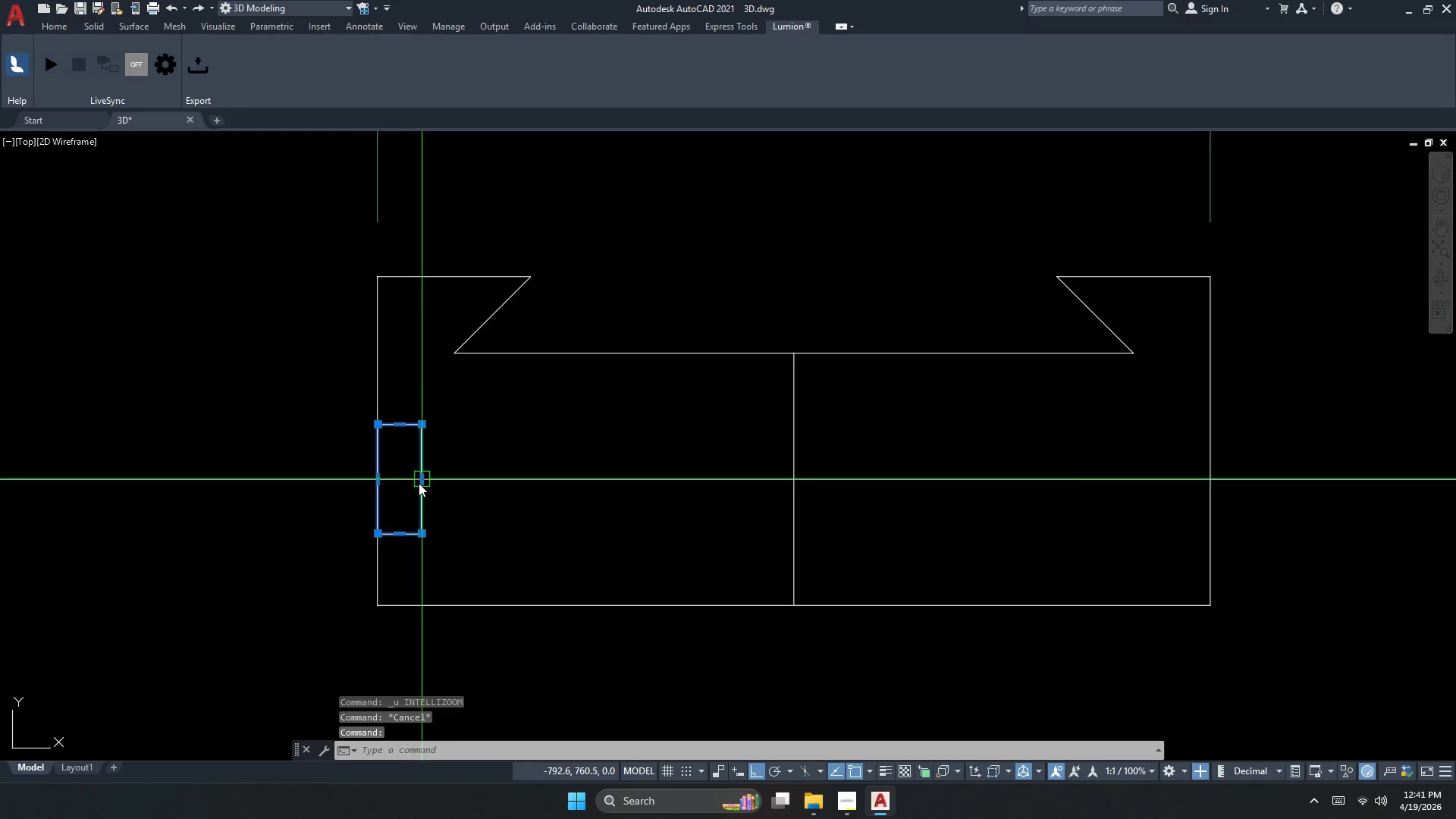 
double_click([419, 482])
 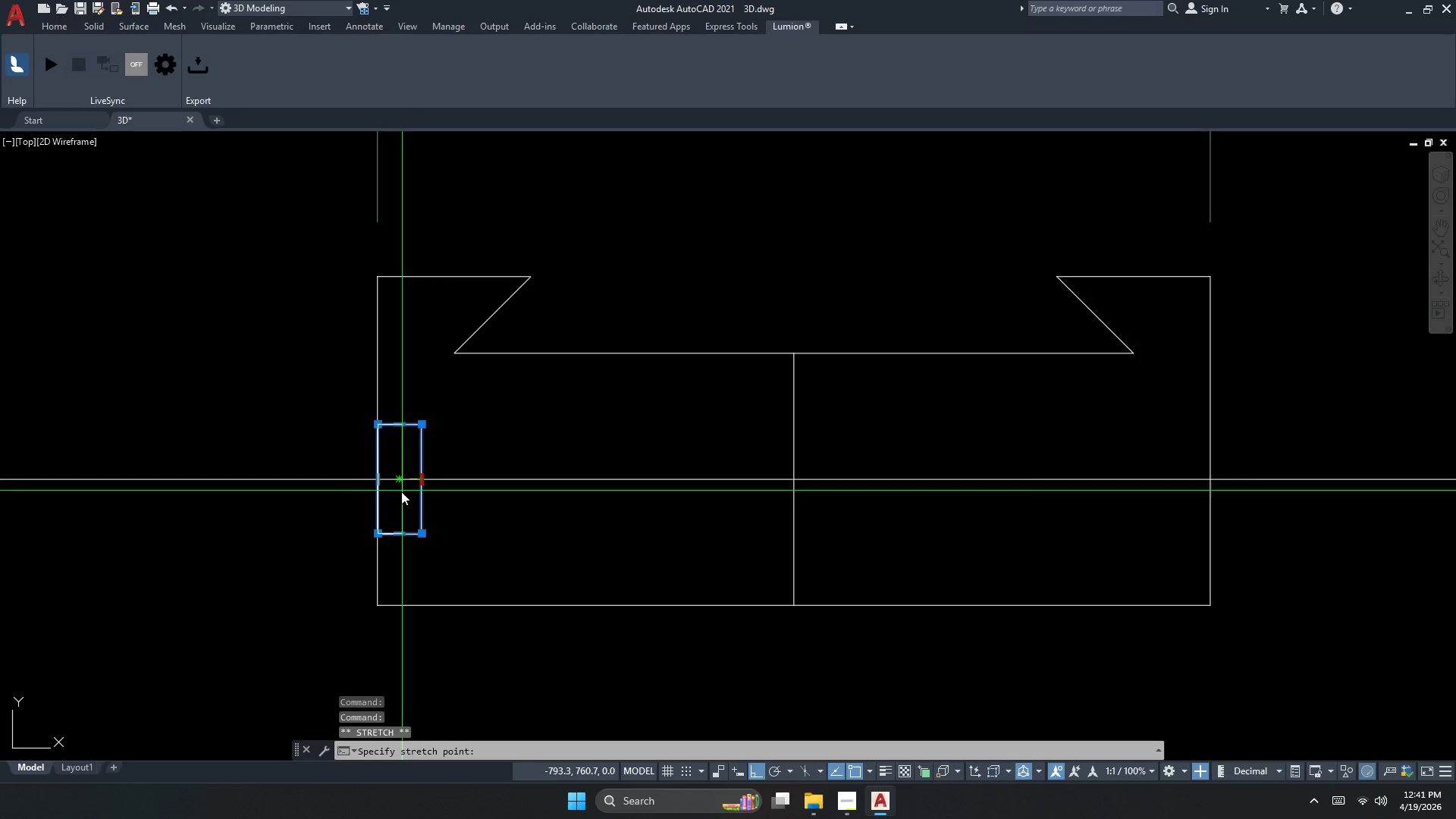 
scroll: coordinate [401, 492], scroll_direction: up, amount: 2.0
 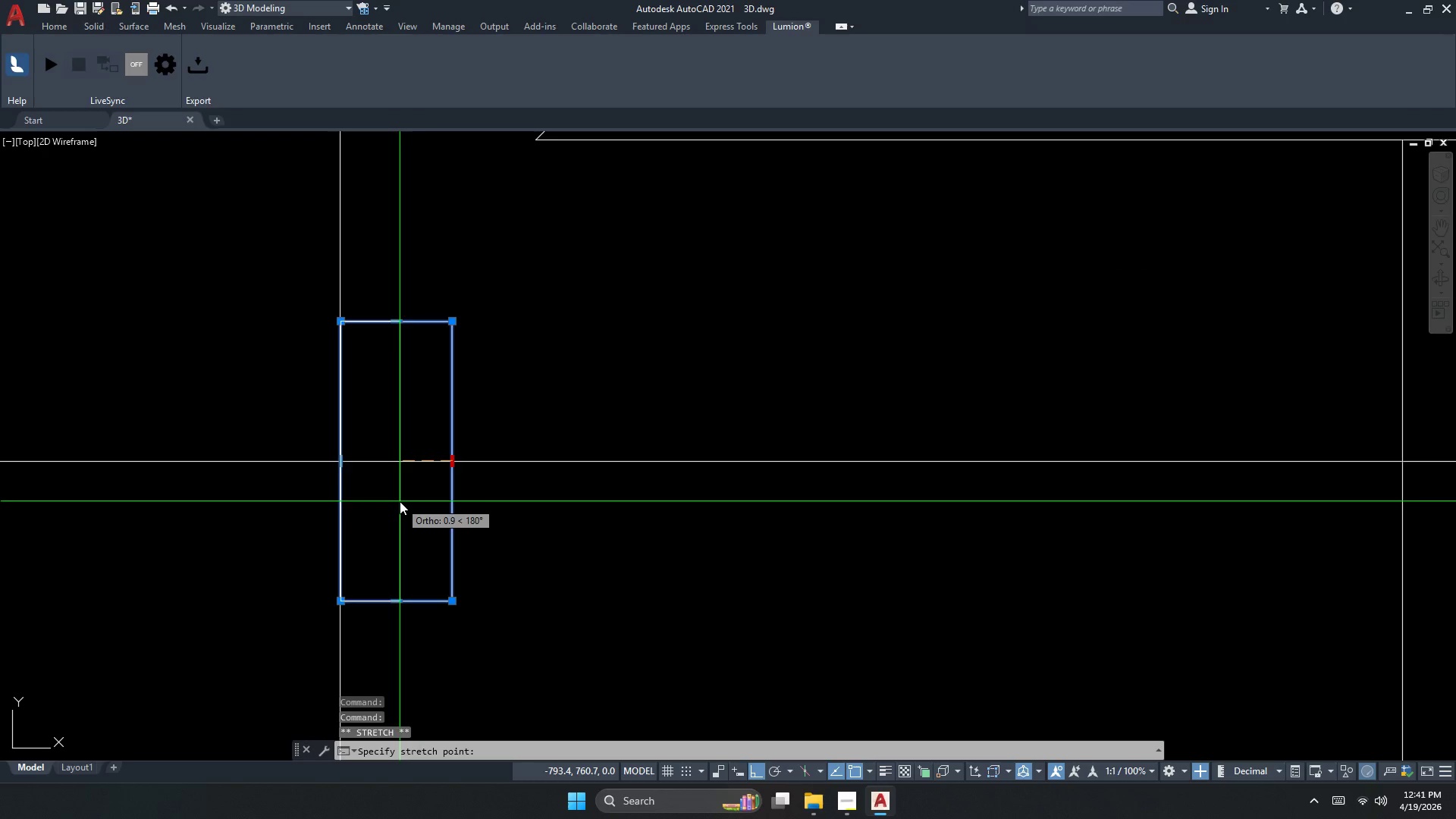 
key(NumpadDecimal)
 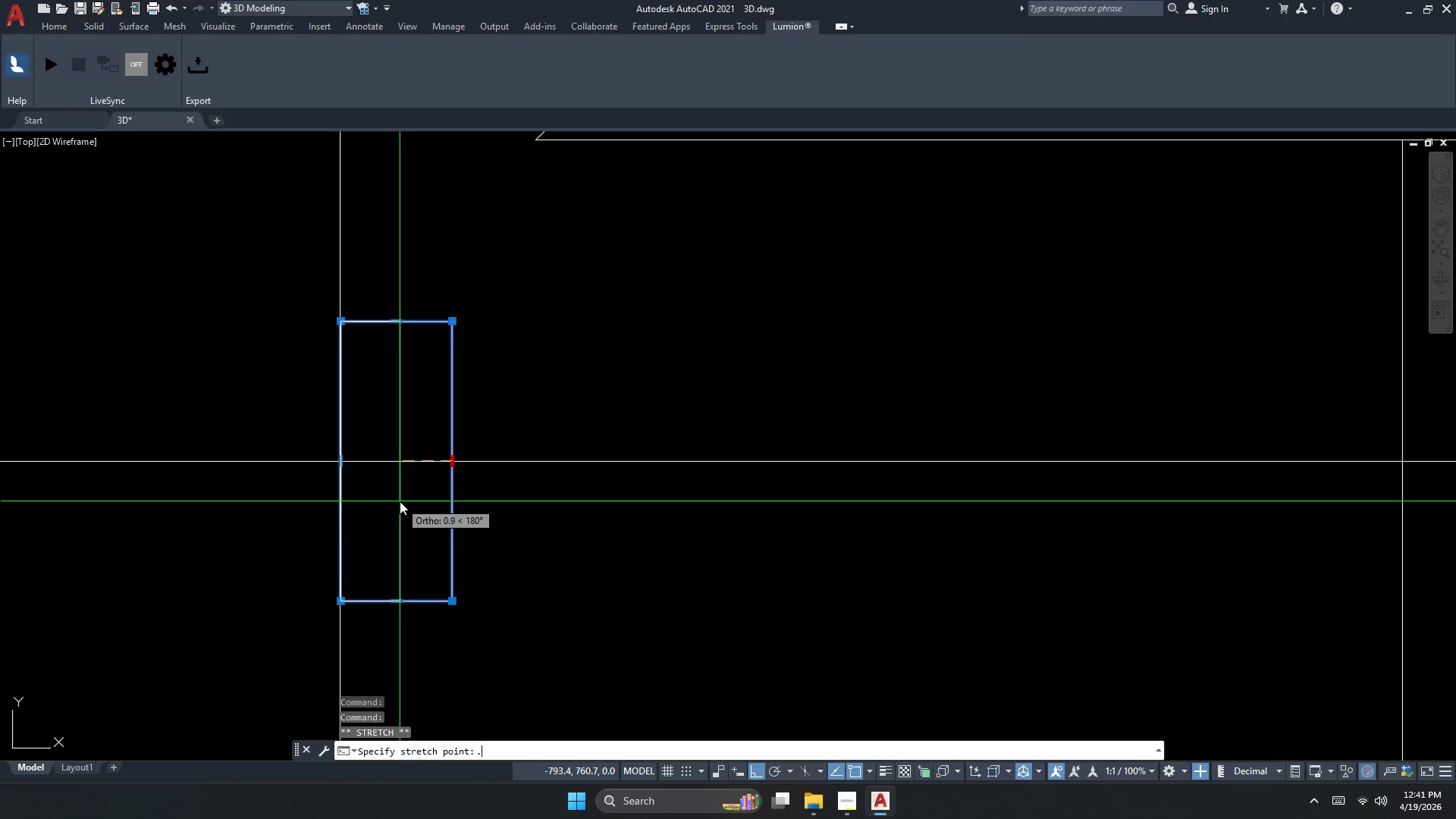 
key(Numpad5)
 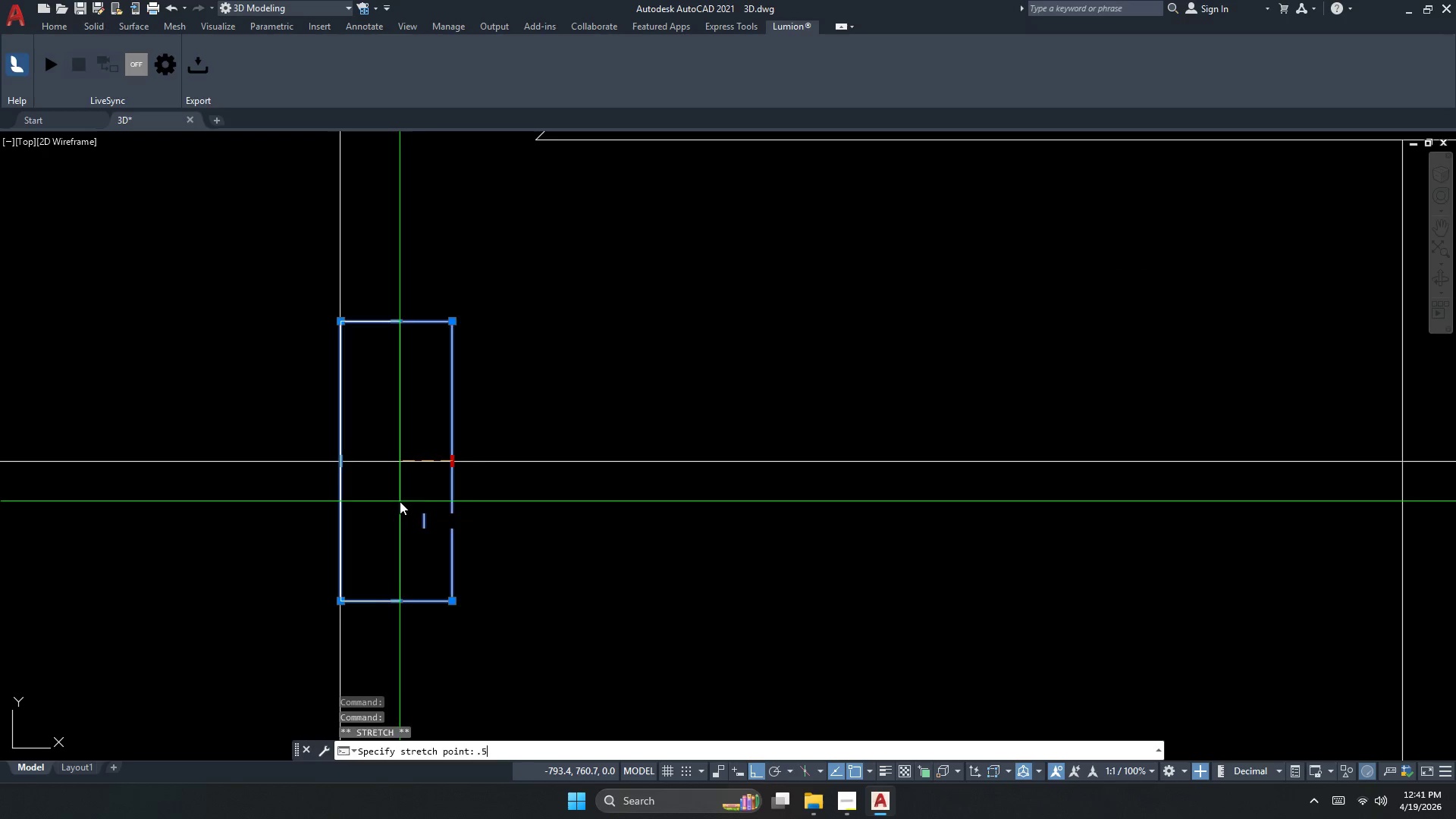 
key(NumpadEnter)
 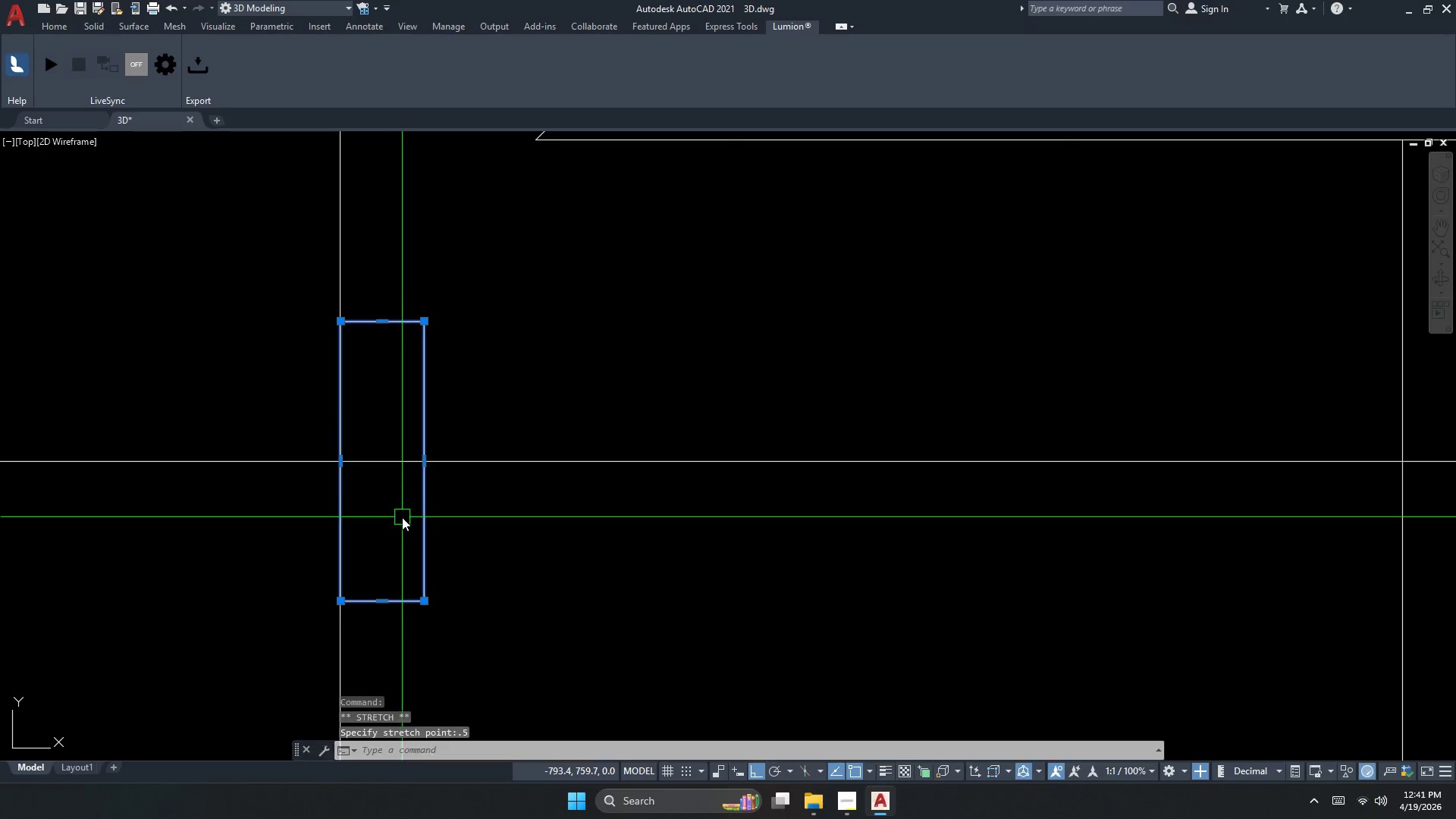 
key(Escape)
 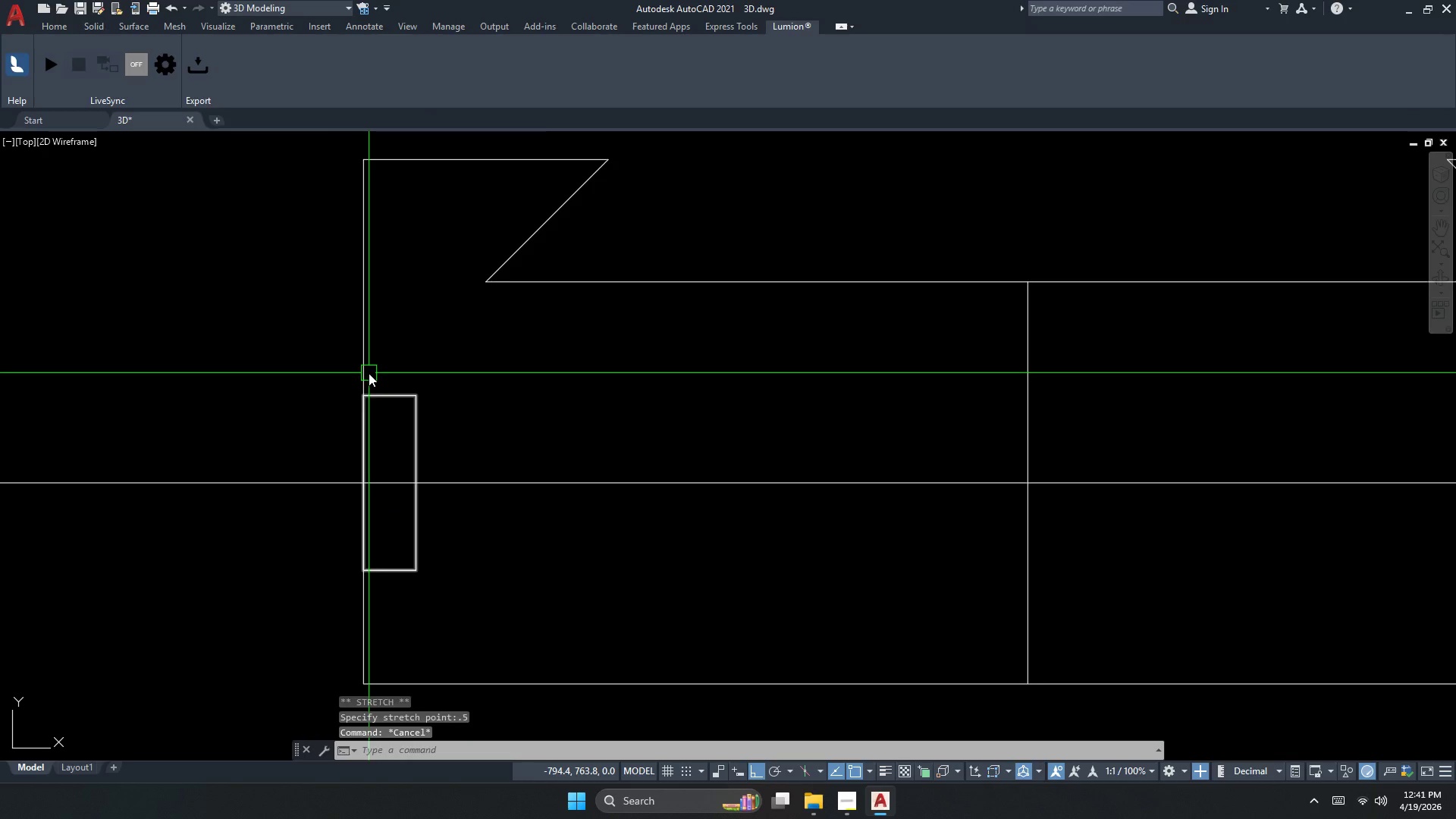 
left_click([368, 372])
 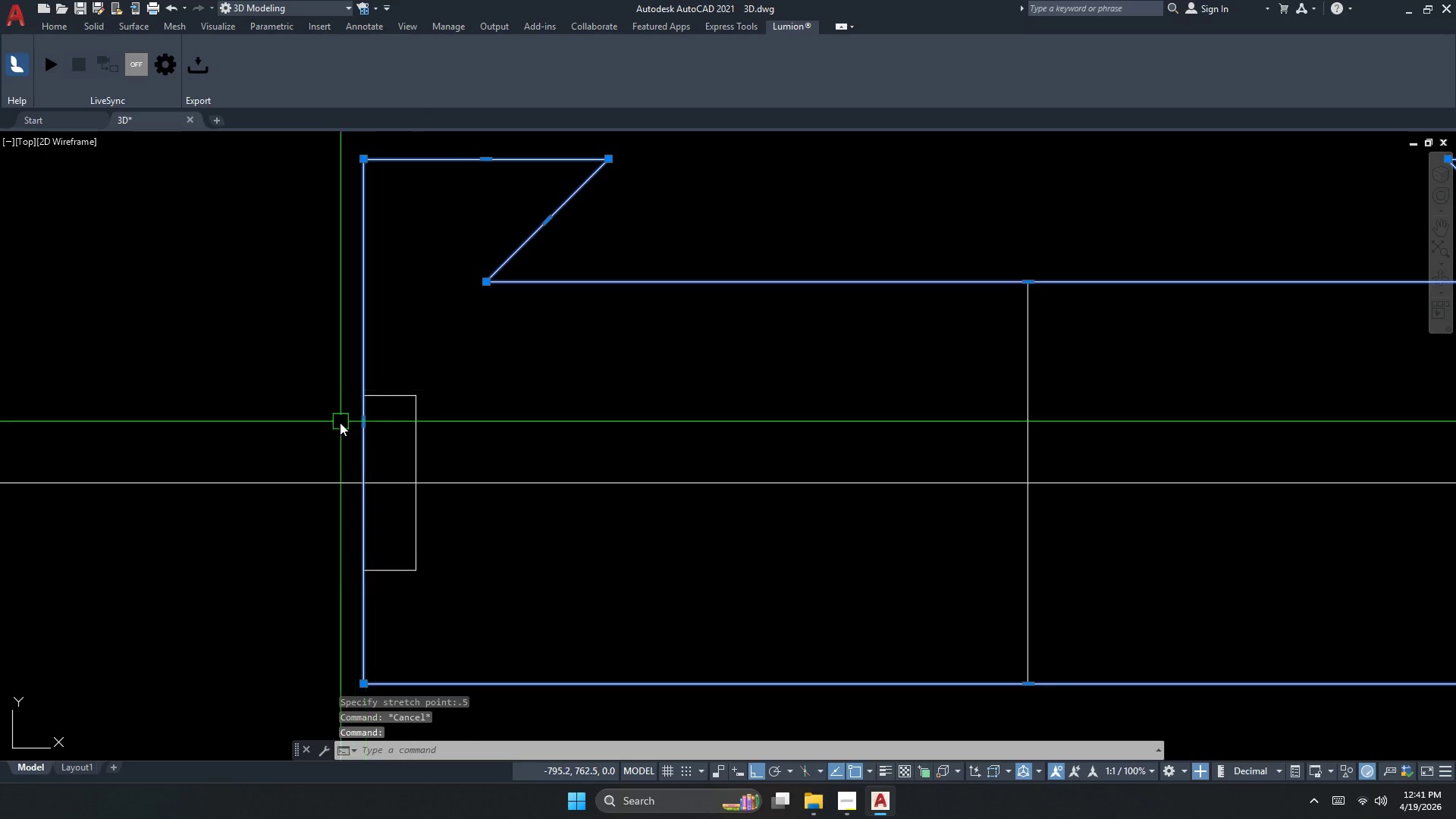 
scroll: coordinate [402, 519], scroll_direction: down, amount: 1.0
 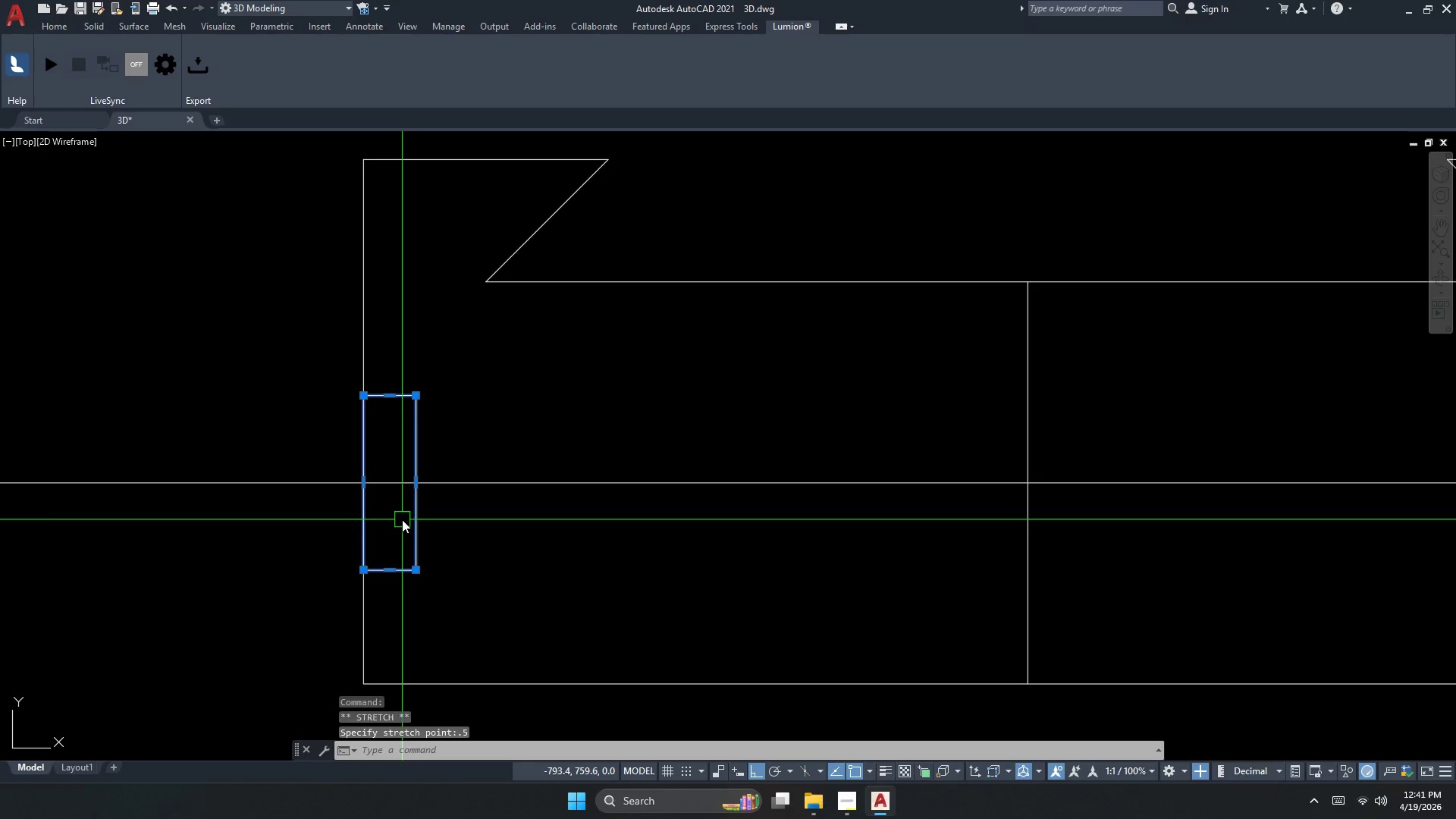 
scroll: coordinate [349, 435], scroll_direction: none, amount: 0.0
 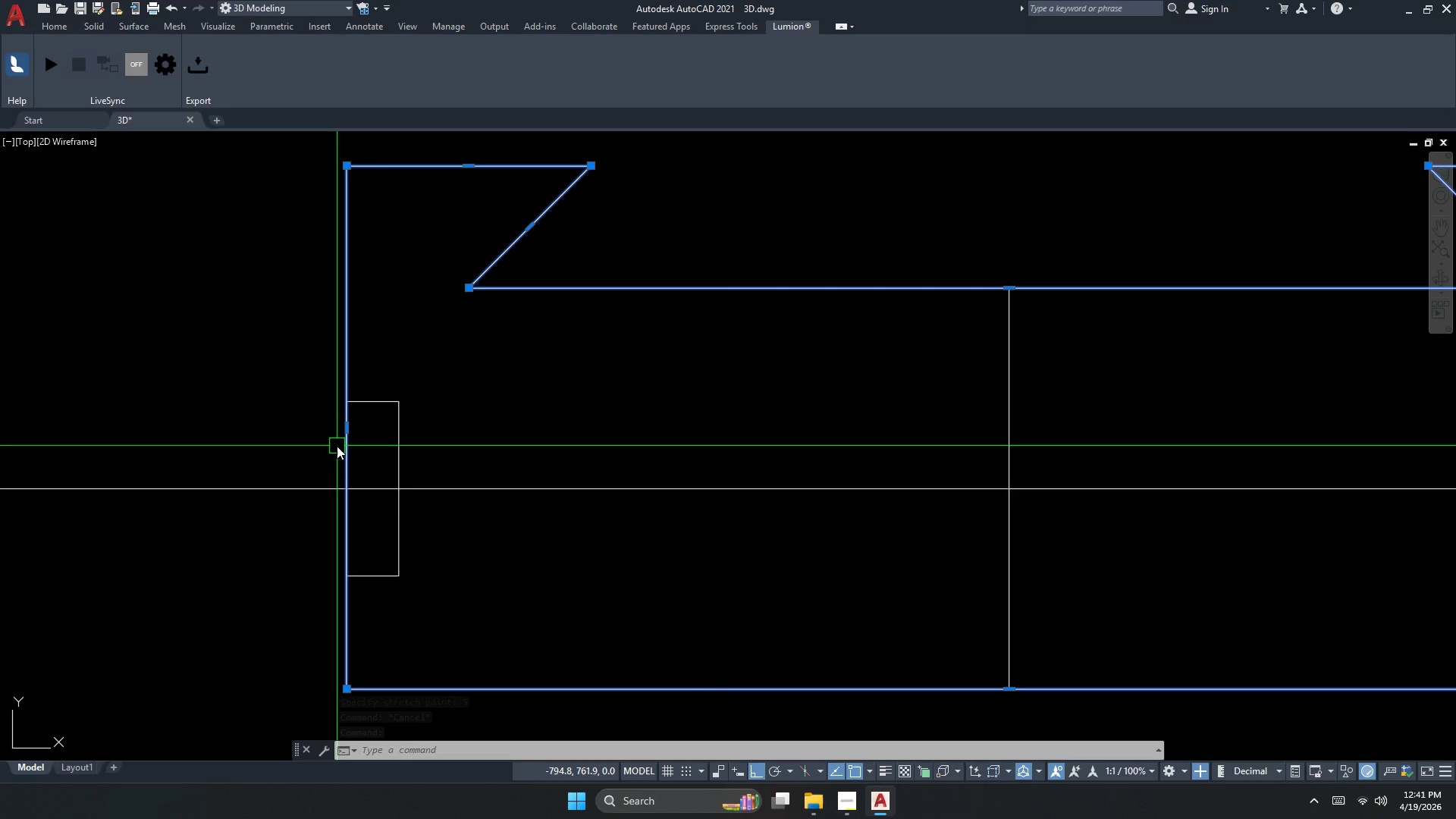 
scroll: coordinate [382, 371], scroll_direction: down, amount: 1.0
 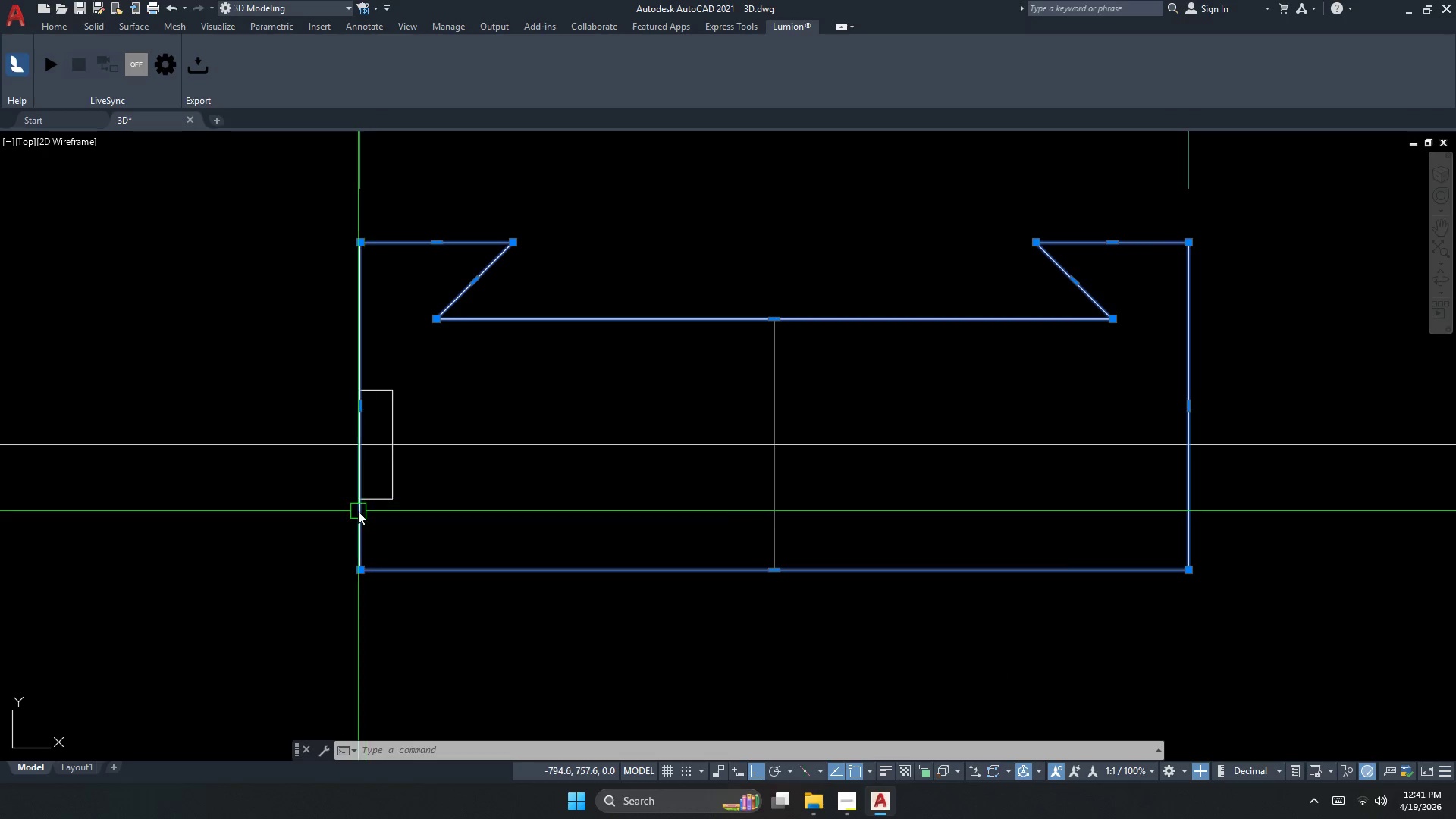 
key(Escape)
 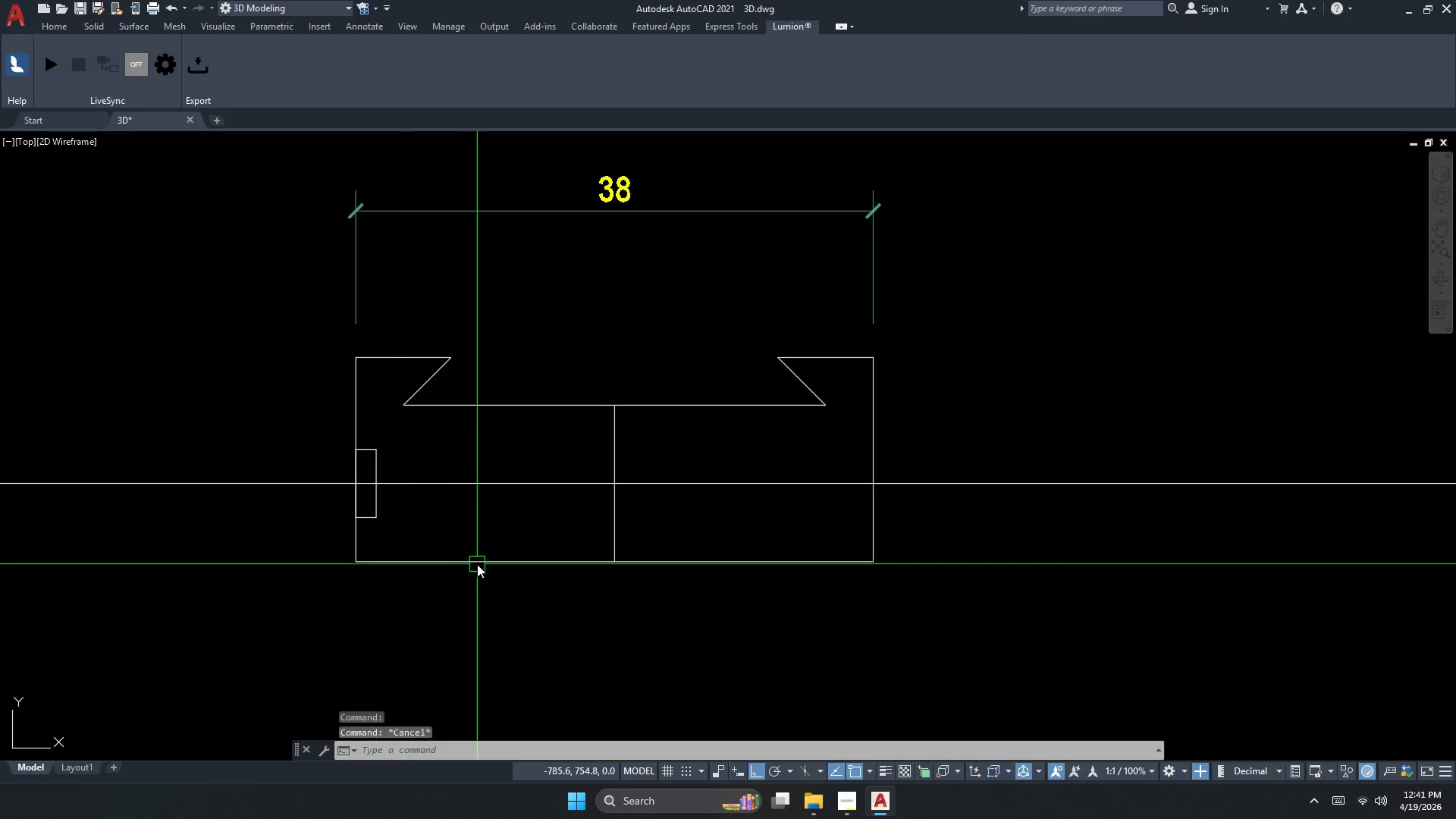 
scroll: coordinate [358, 511], scroll_direction: up, amount: 1.0
 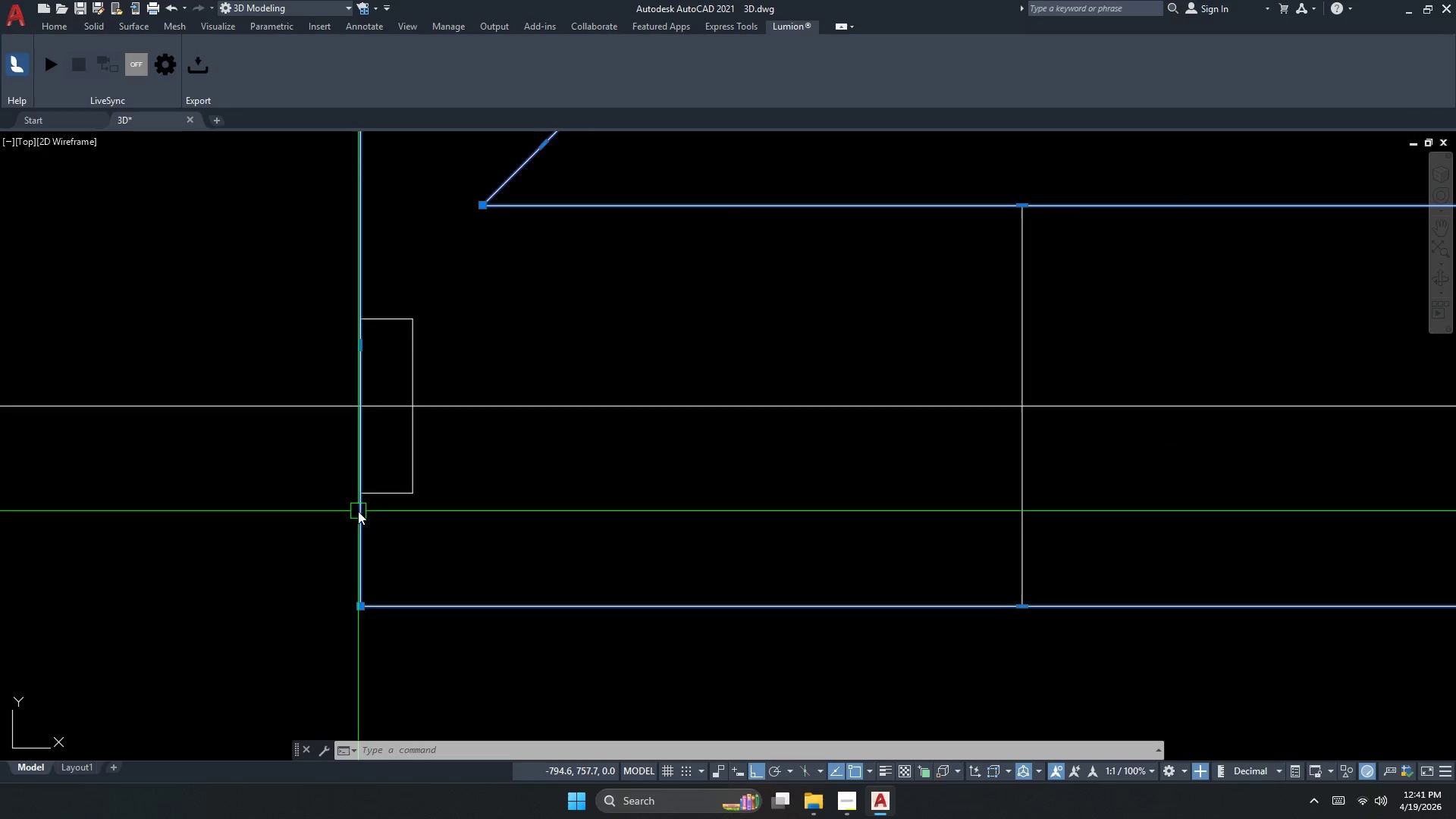 
left_click([477, 563])
 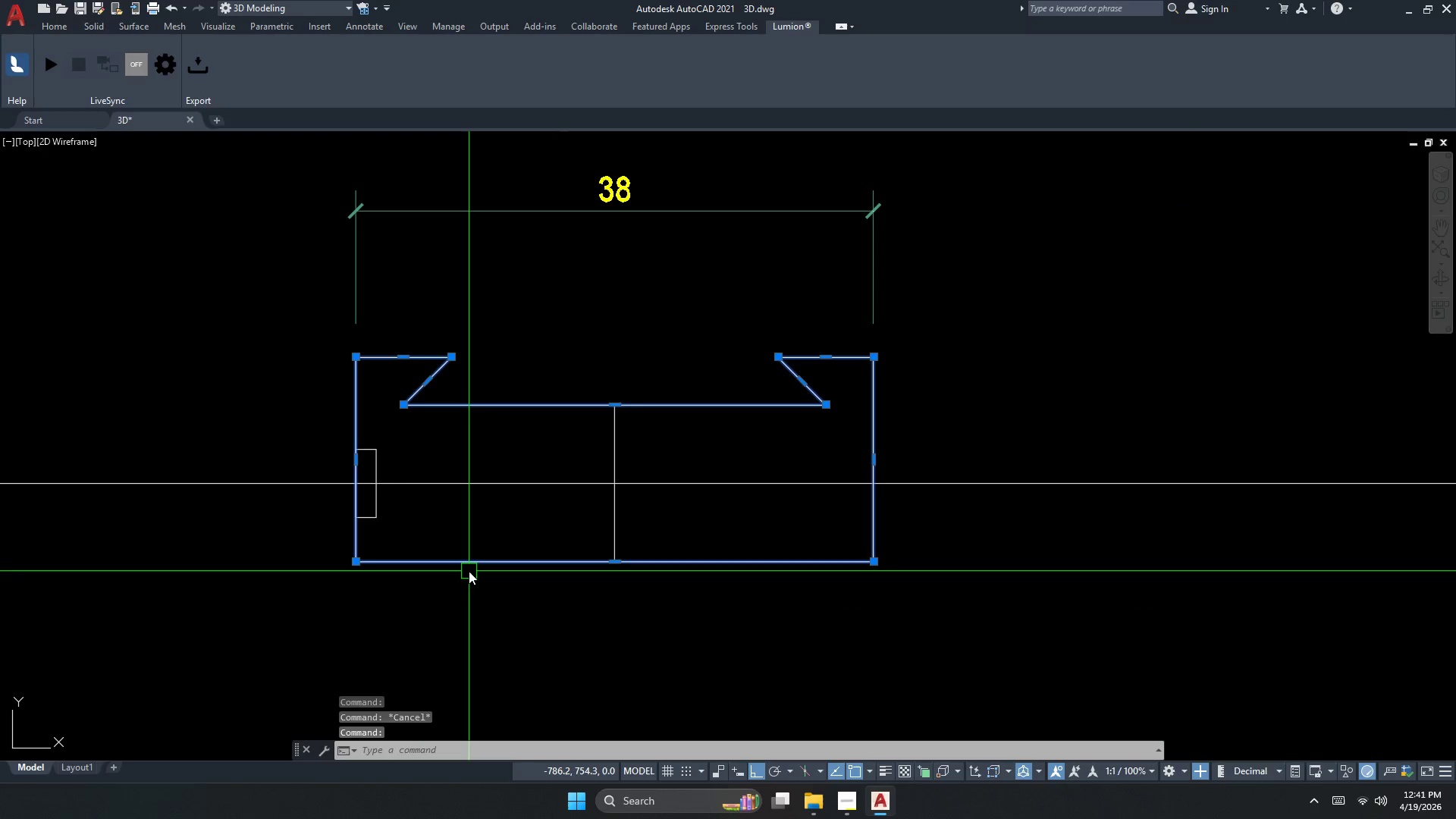 
key(Escape)
 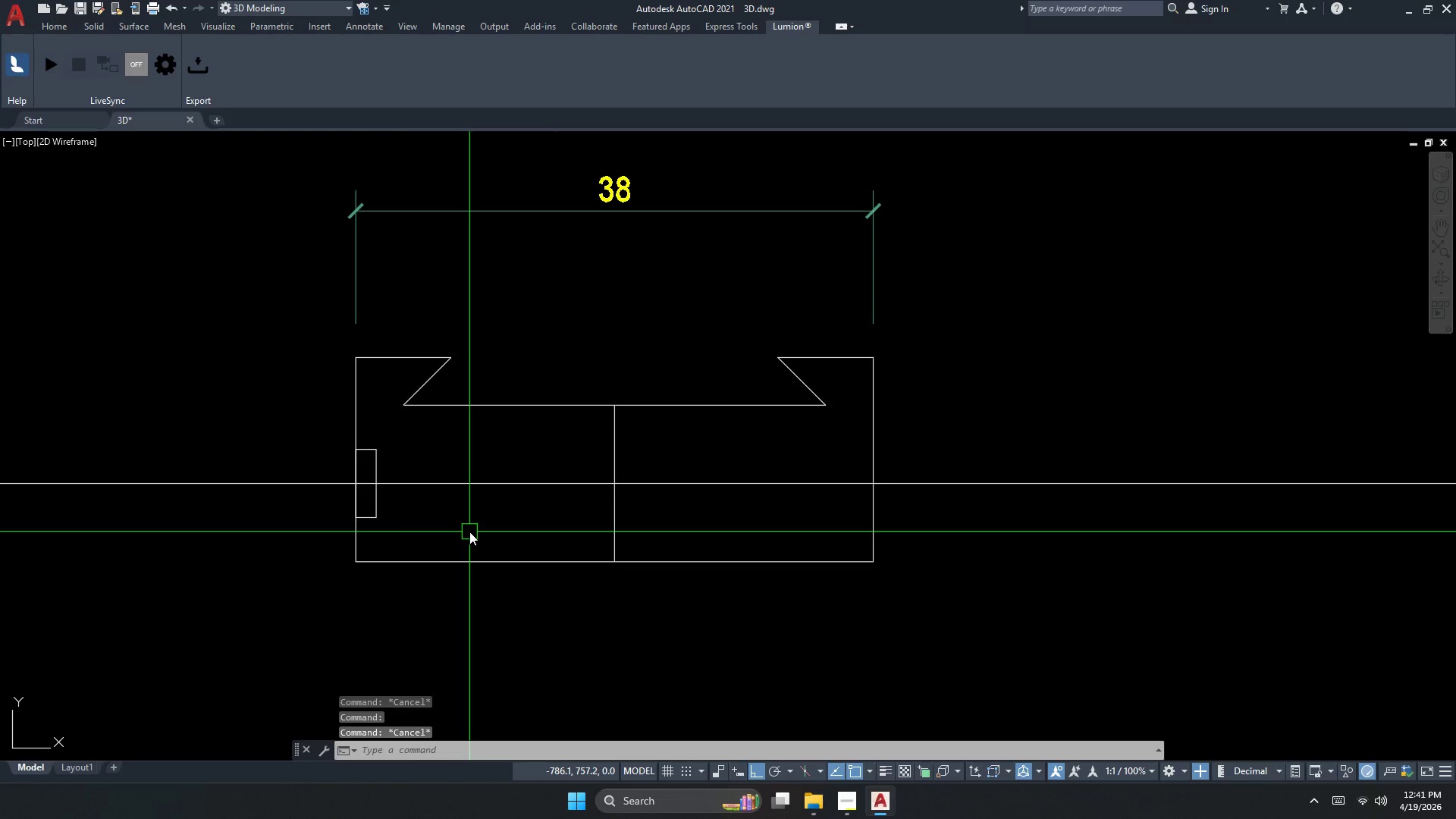 
scroll: coordinate [352, 537], scroll_direction: down, amount: 2.0
 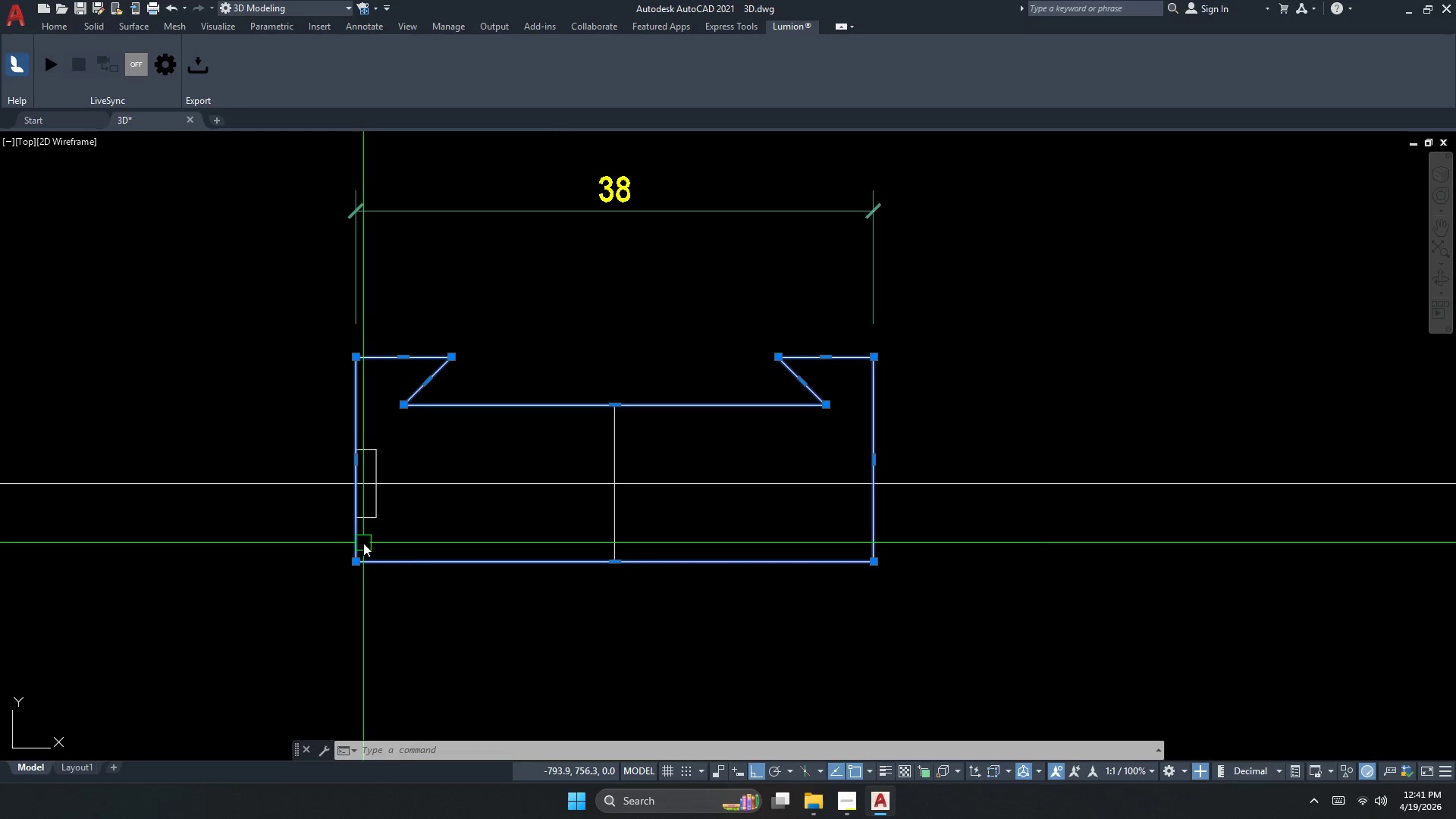 
hold_key(key=Escape, duration=0.31)
 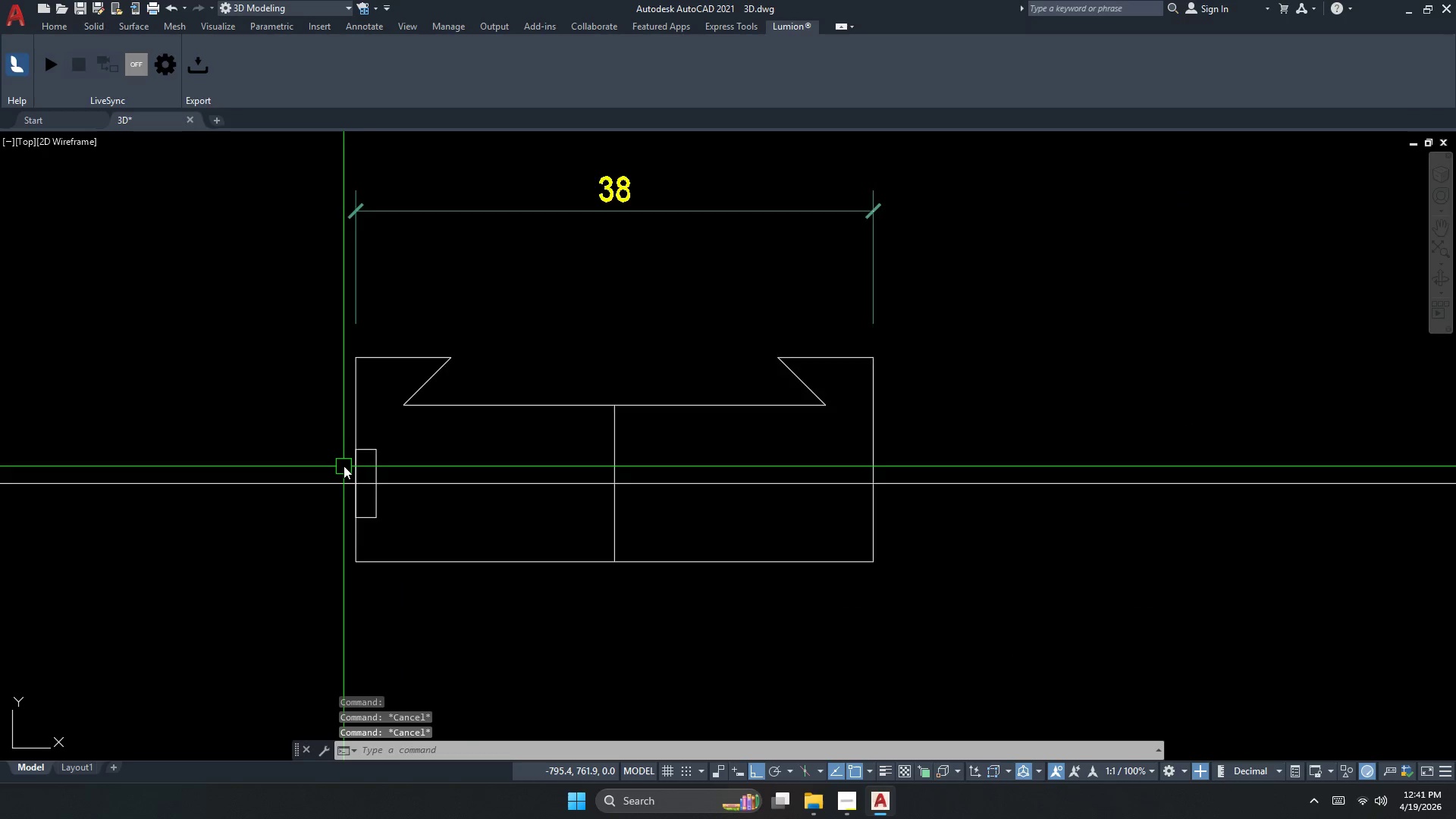 
key(Escape)
 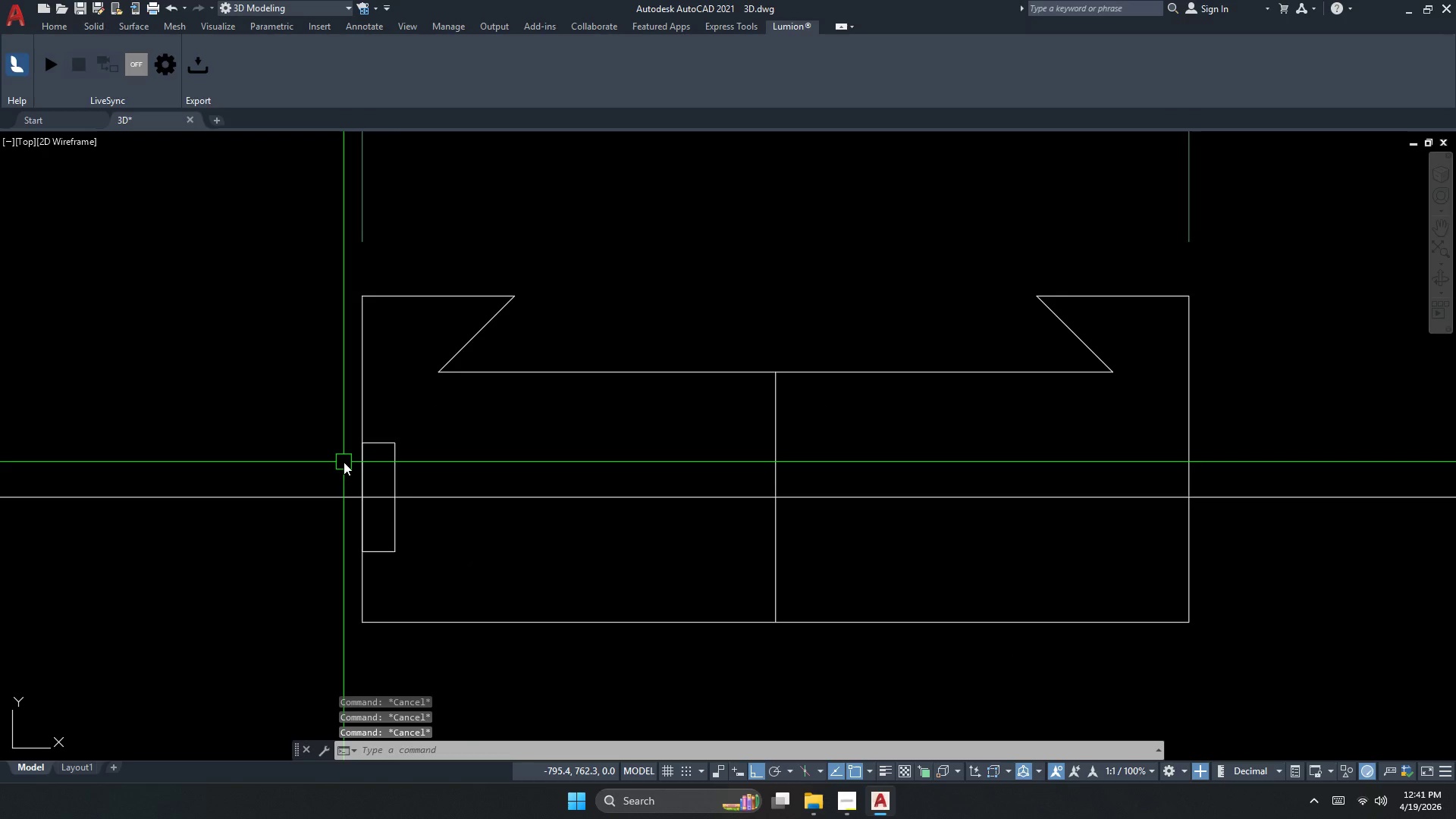 
key(Escape)
 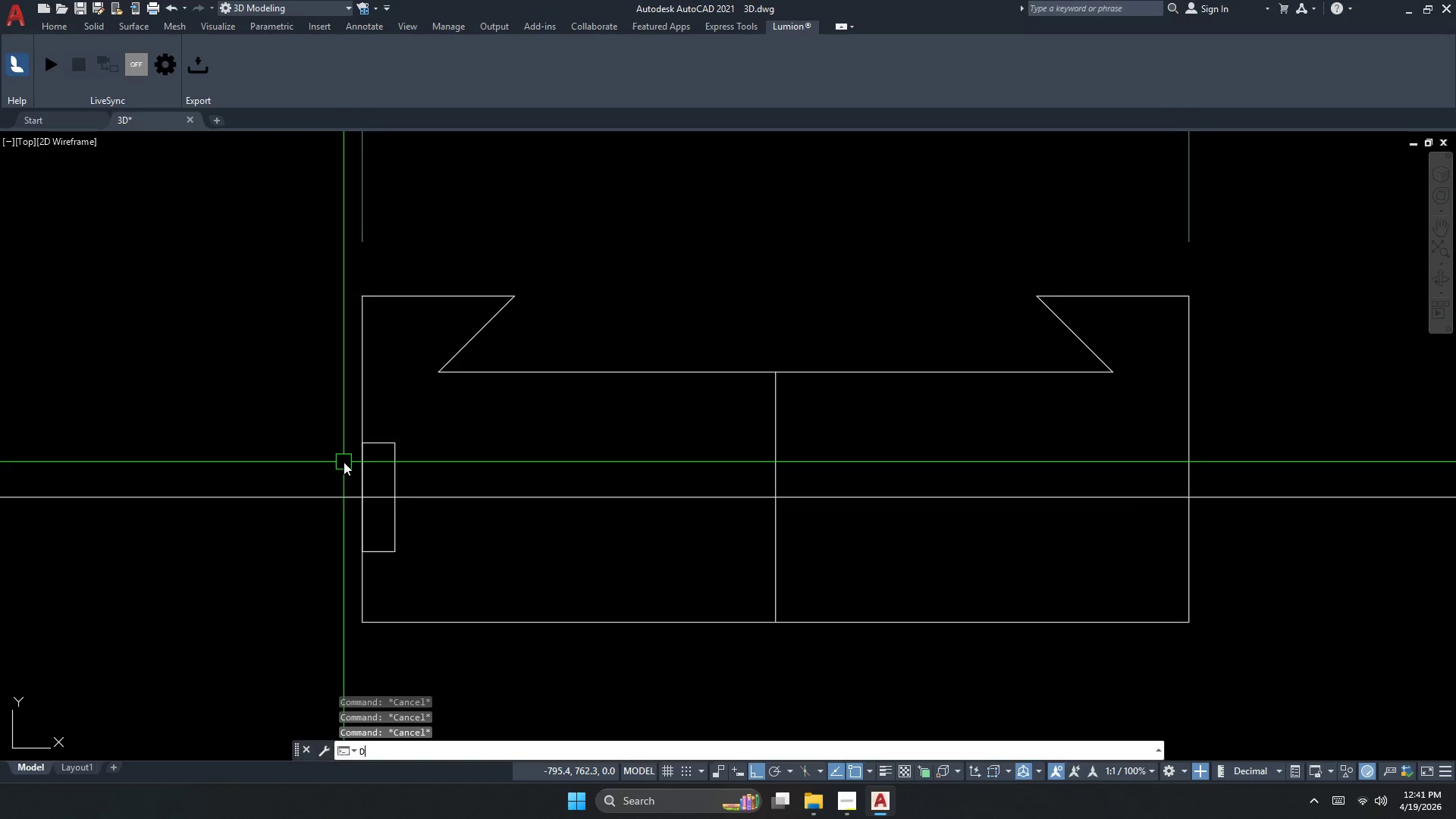 
key(D)
 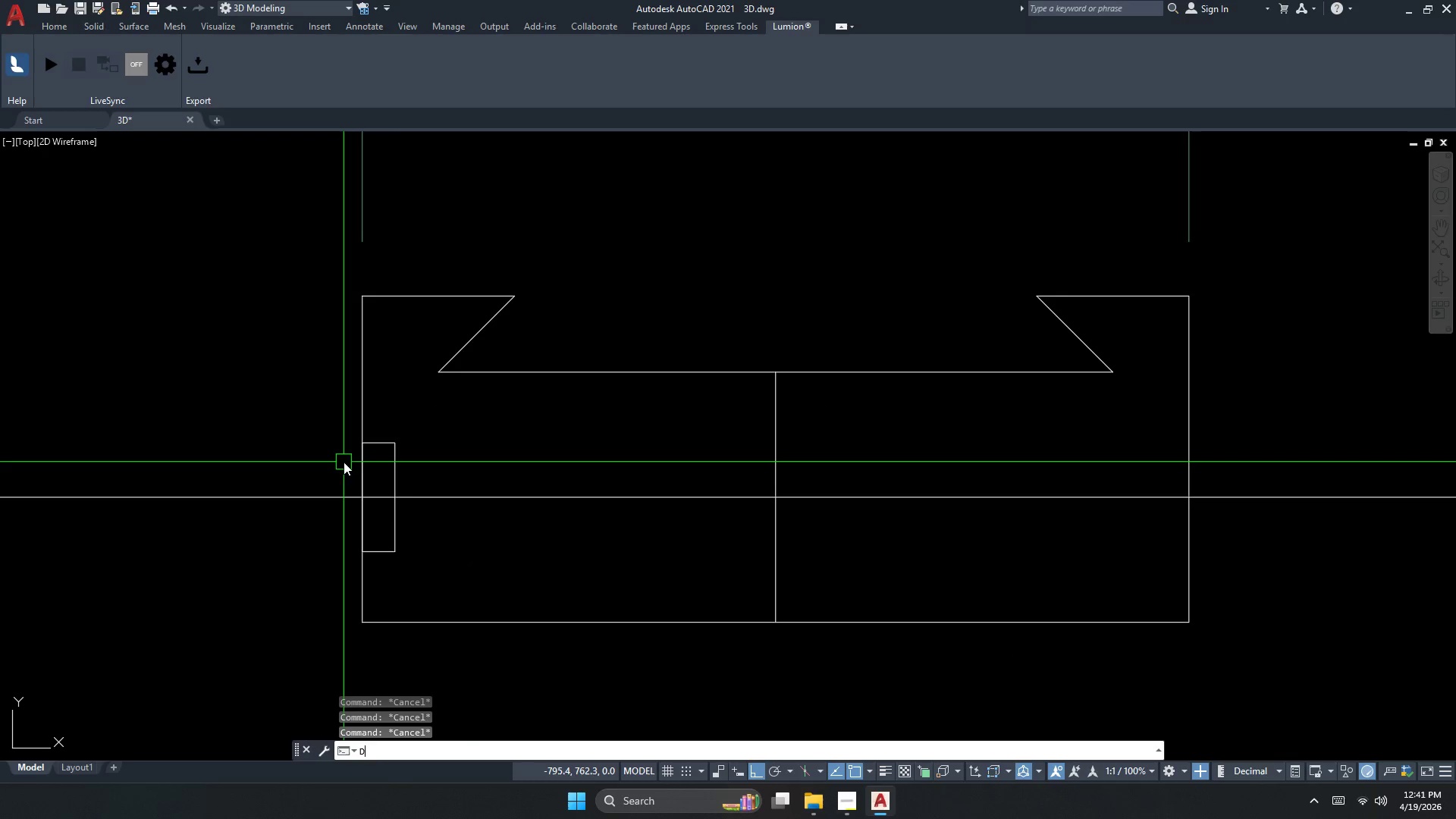 
type(LI )
 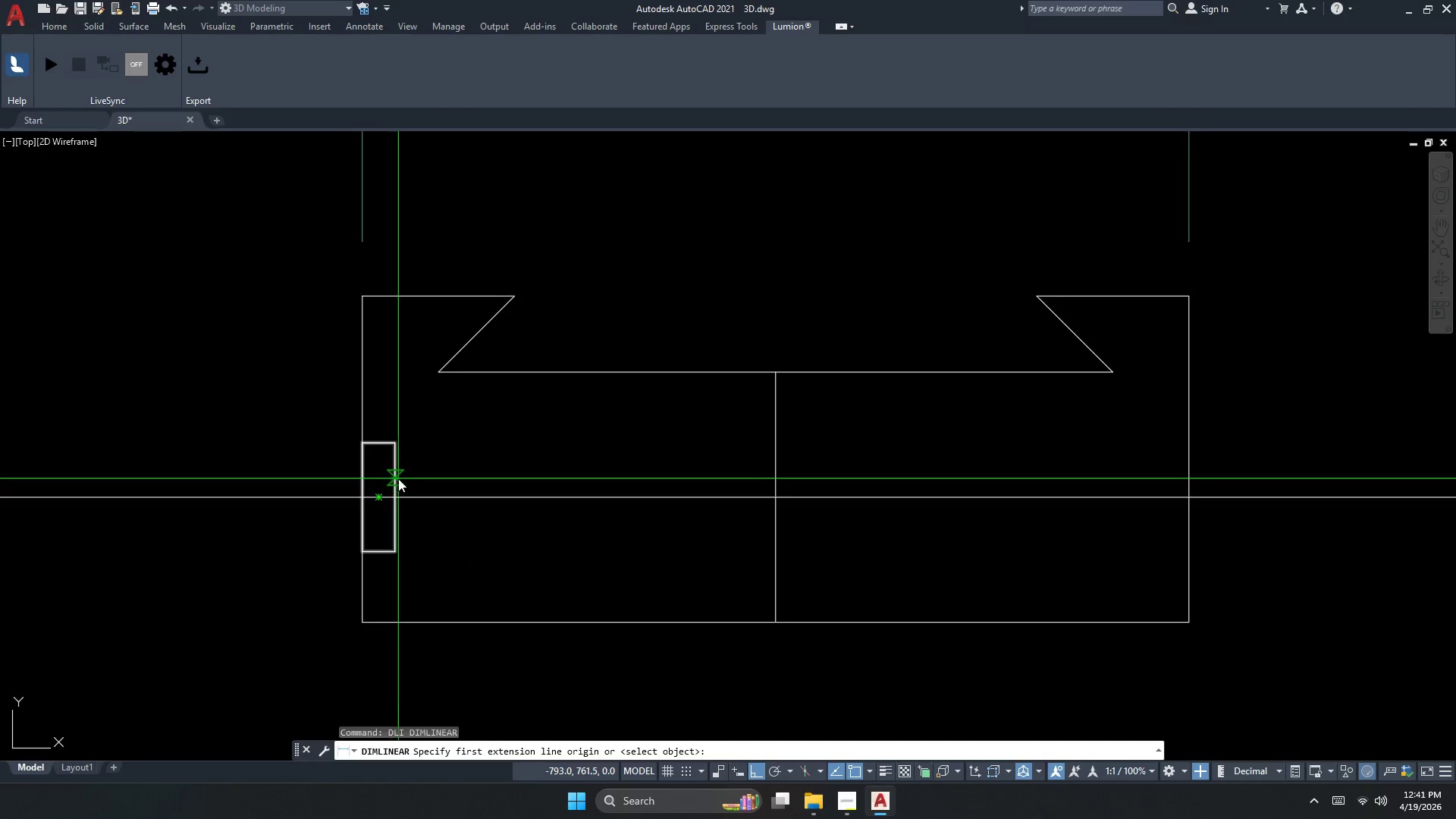 
scroll: coordinate [344, 463], scroll_direction: up, amount: 1.0
 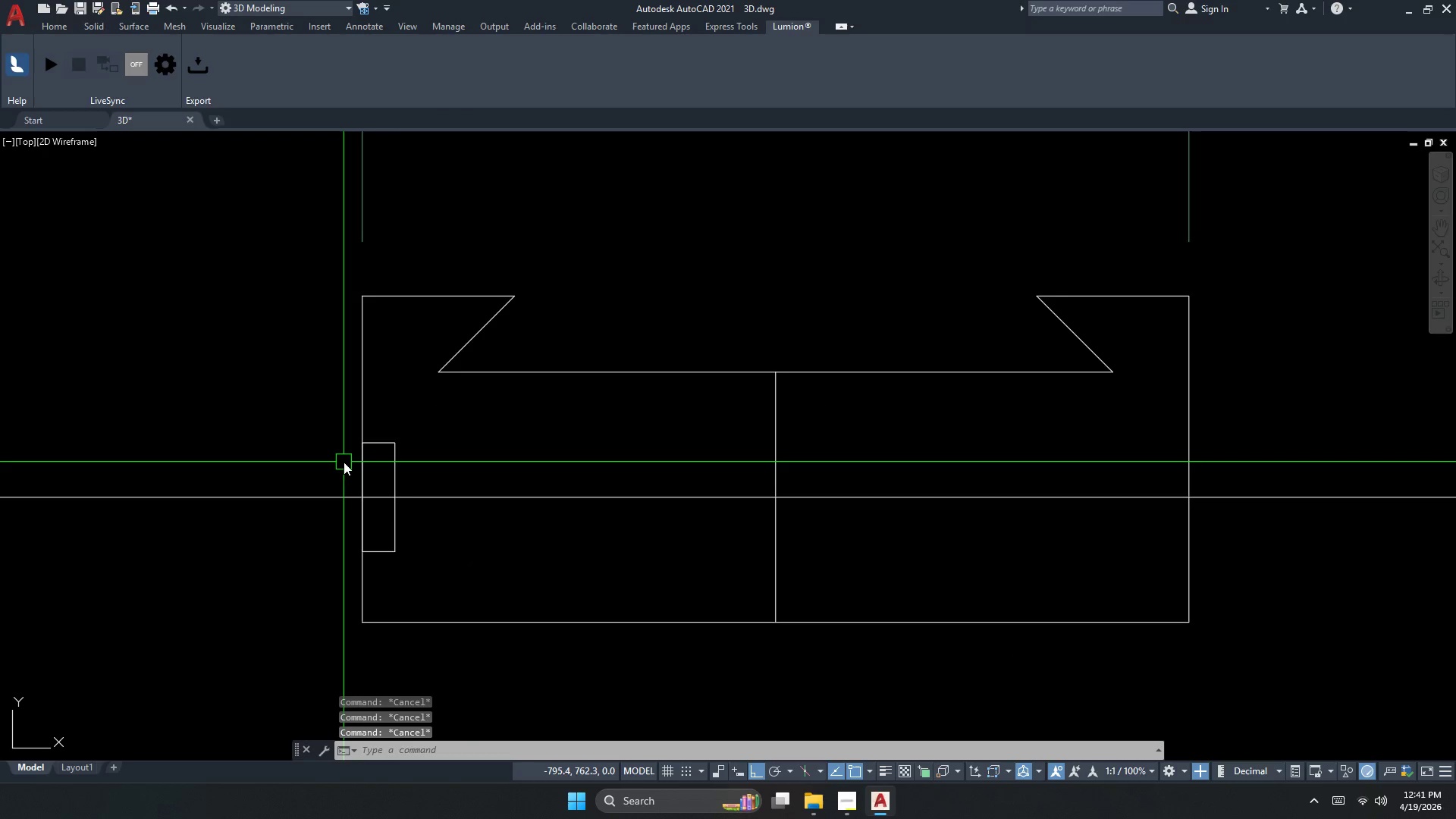 
key(Space)
 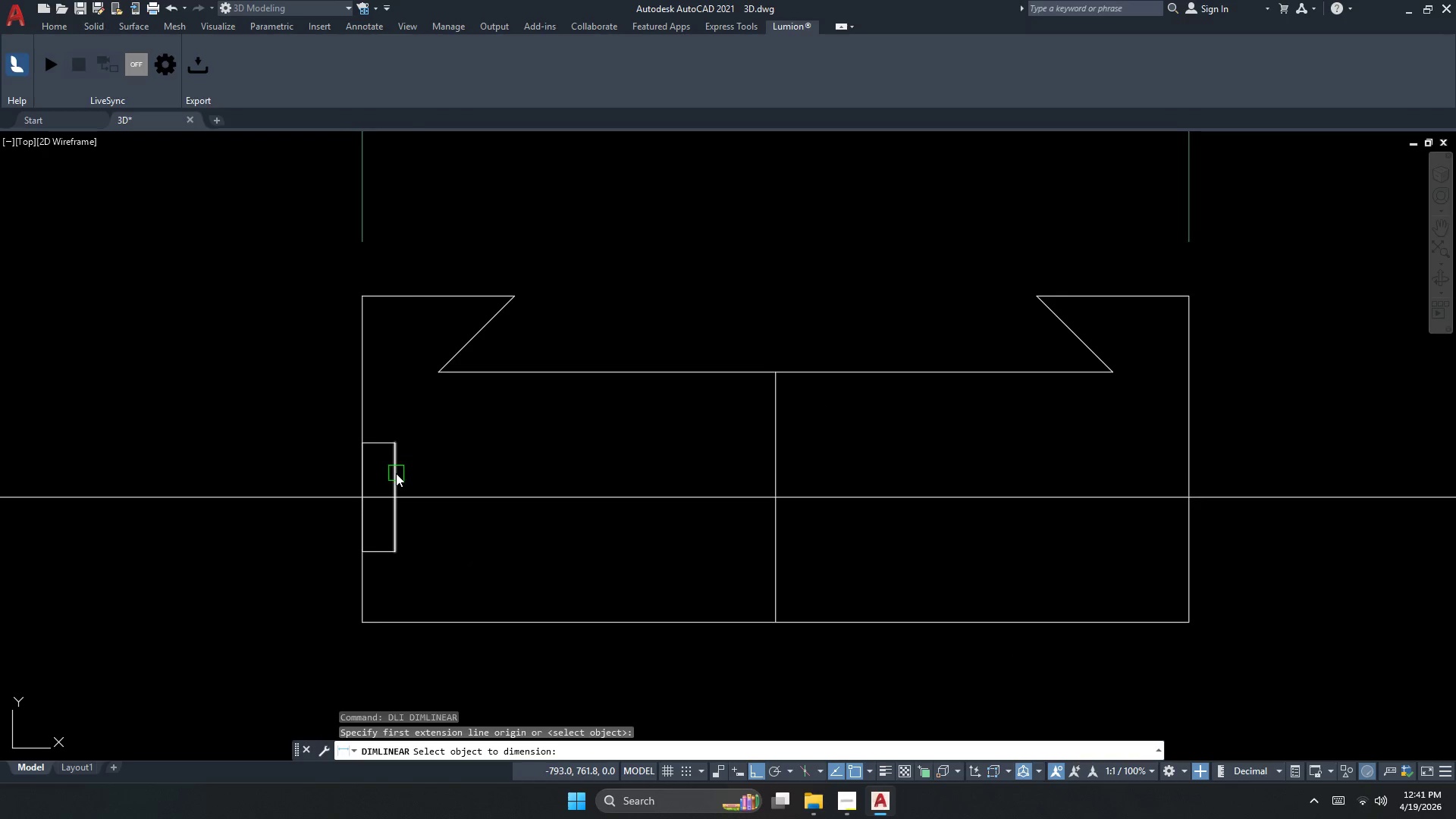 
left_click_drag(start_coordinate=[396, 473], to_coordinate=[402, 473])
 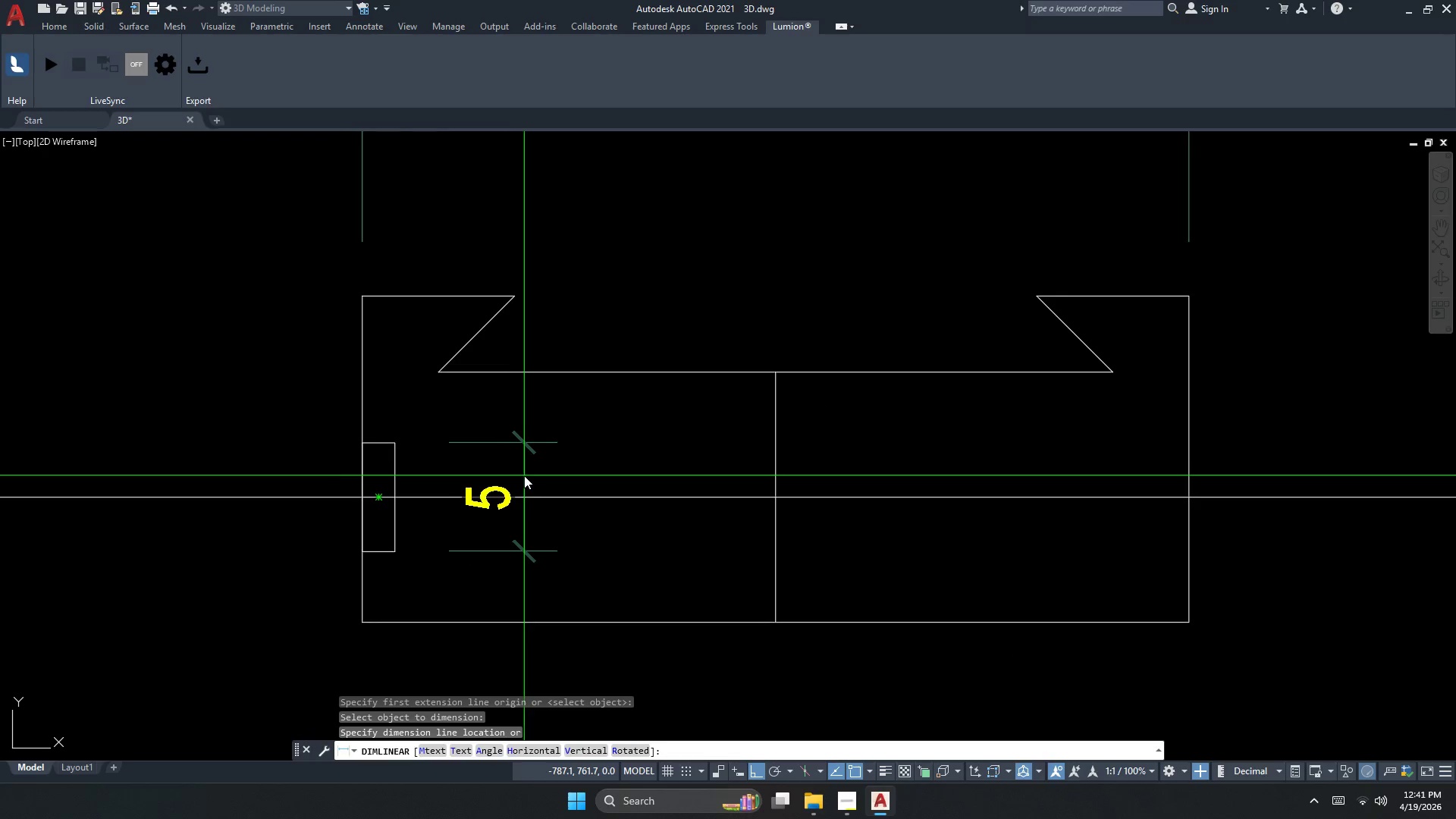 
key(Escape)
 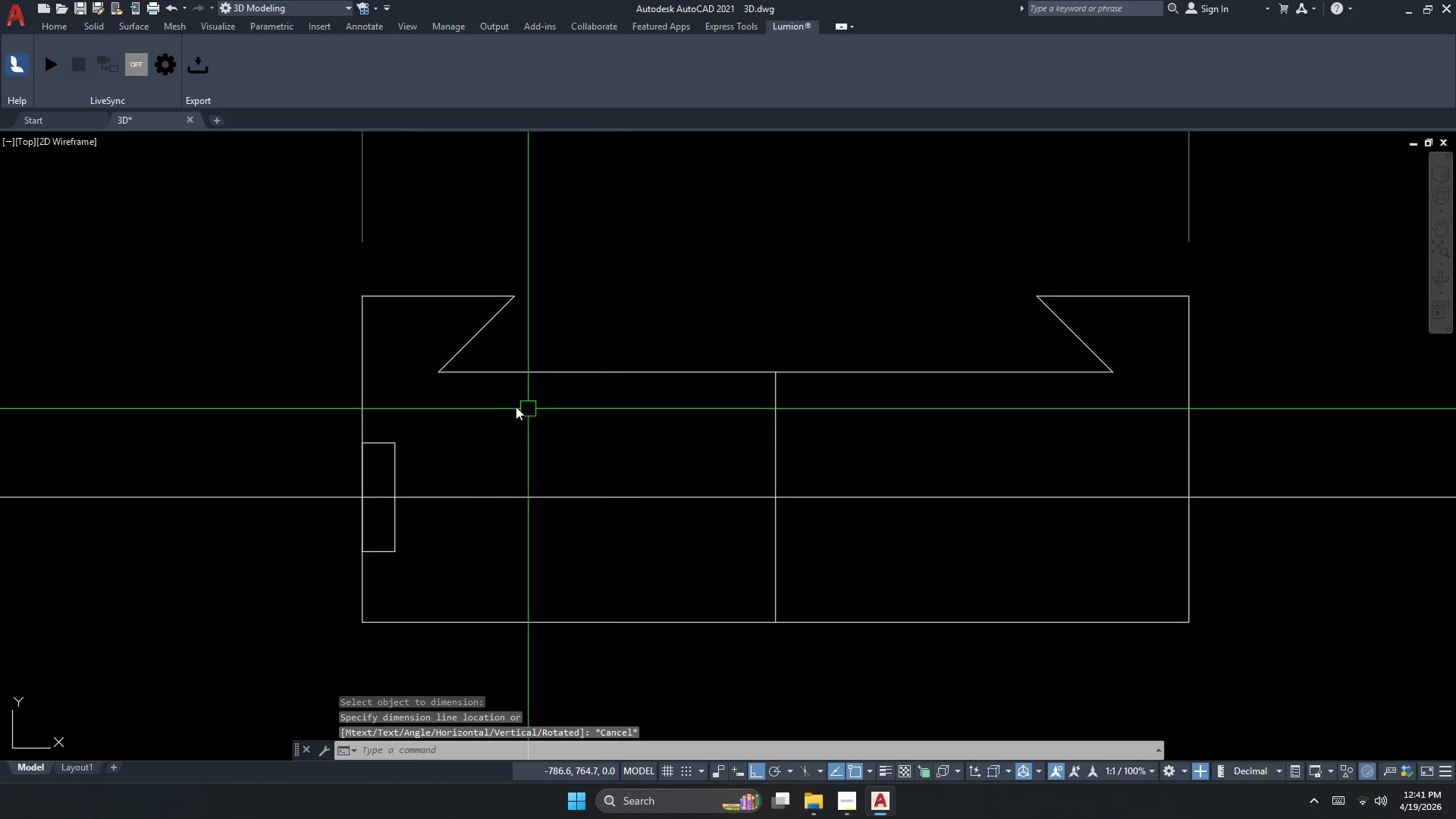 
key(Space)
 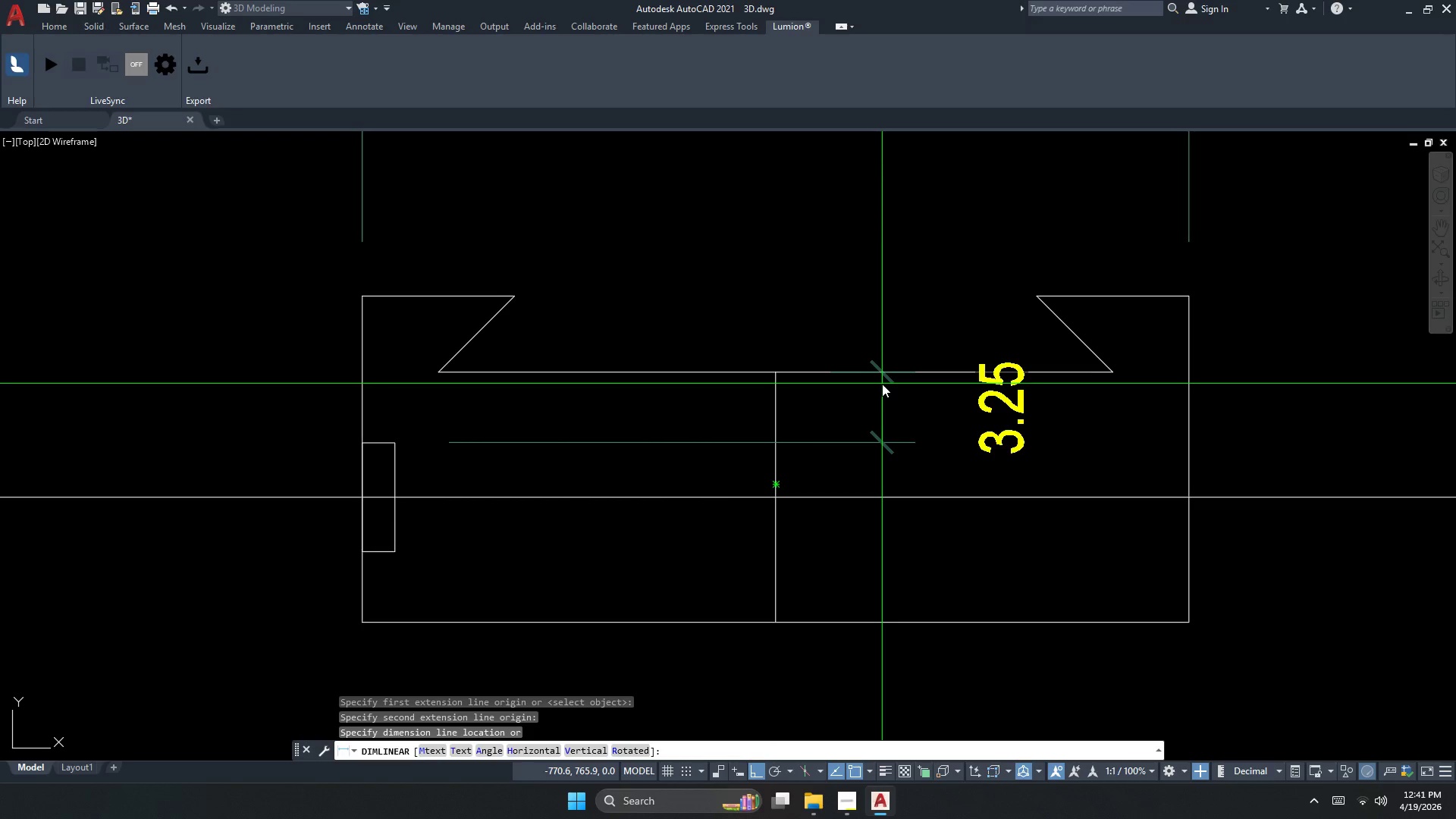 
key(Escape)
 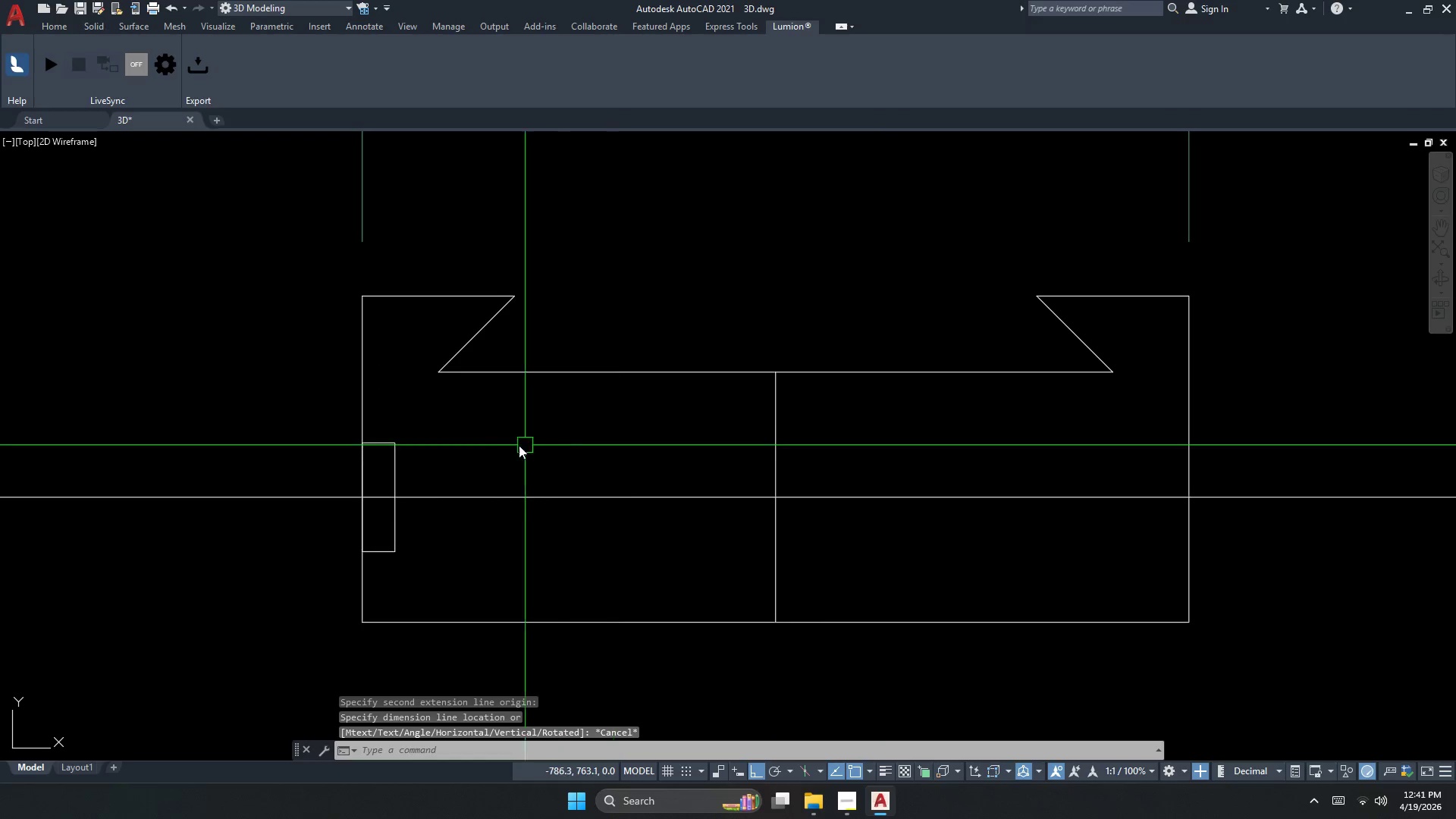 
key(S)
 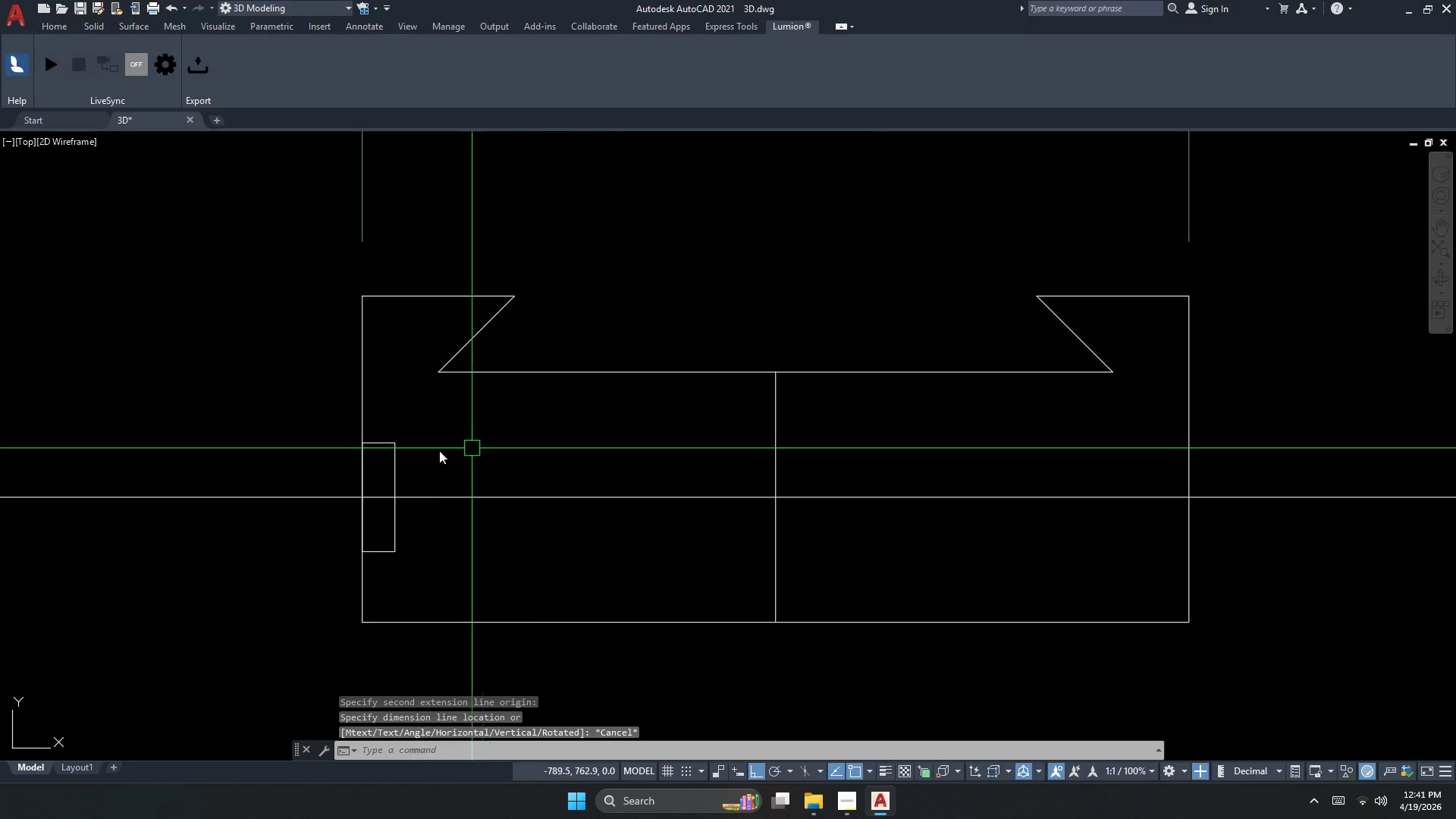 
key(Space)
 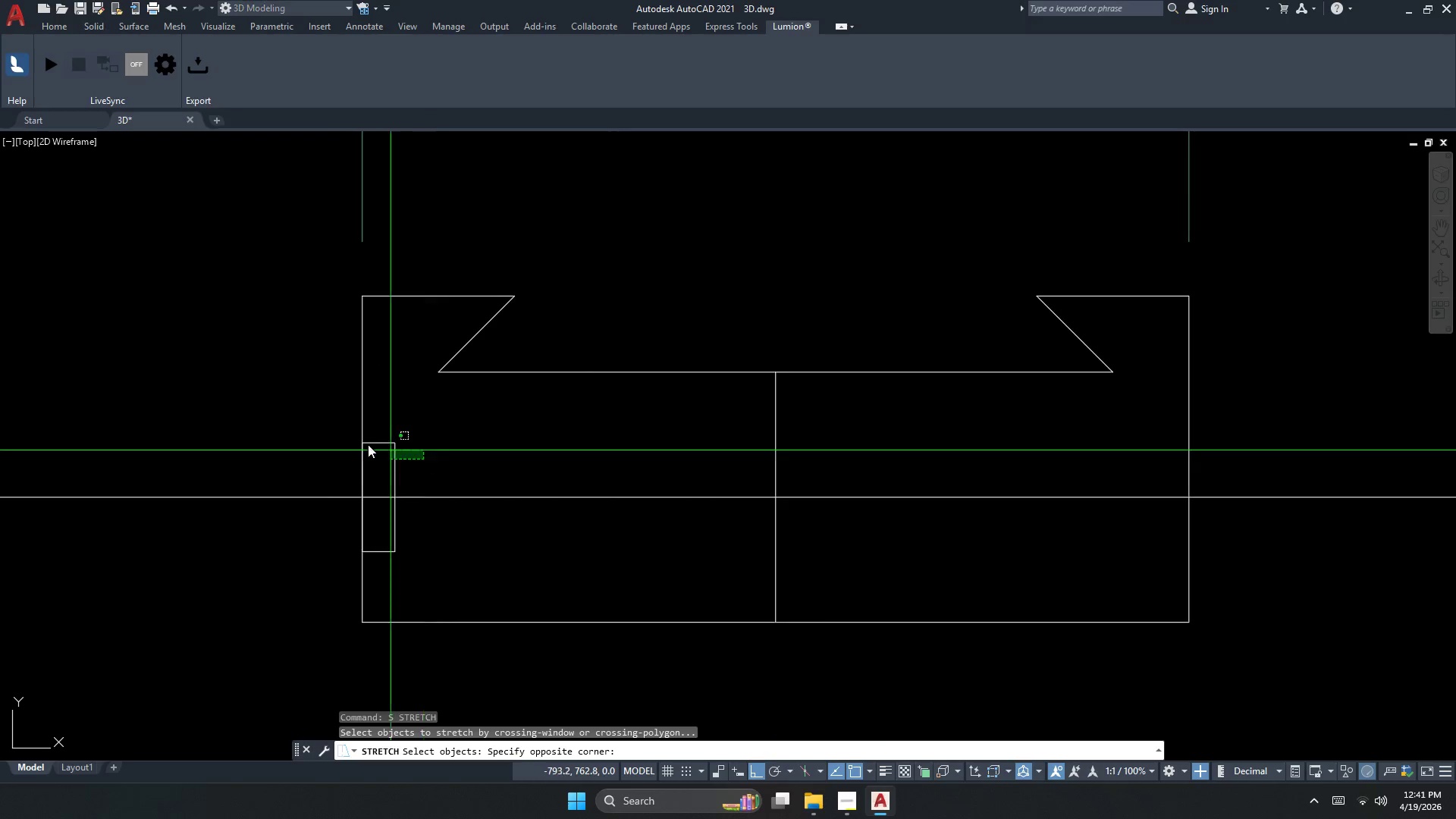 
left_click_drag(start_coordinate=[317, 435], to_coordinate=[313, 439])
 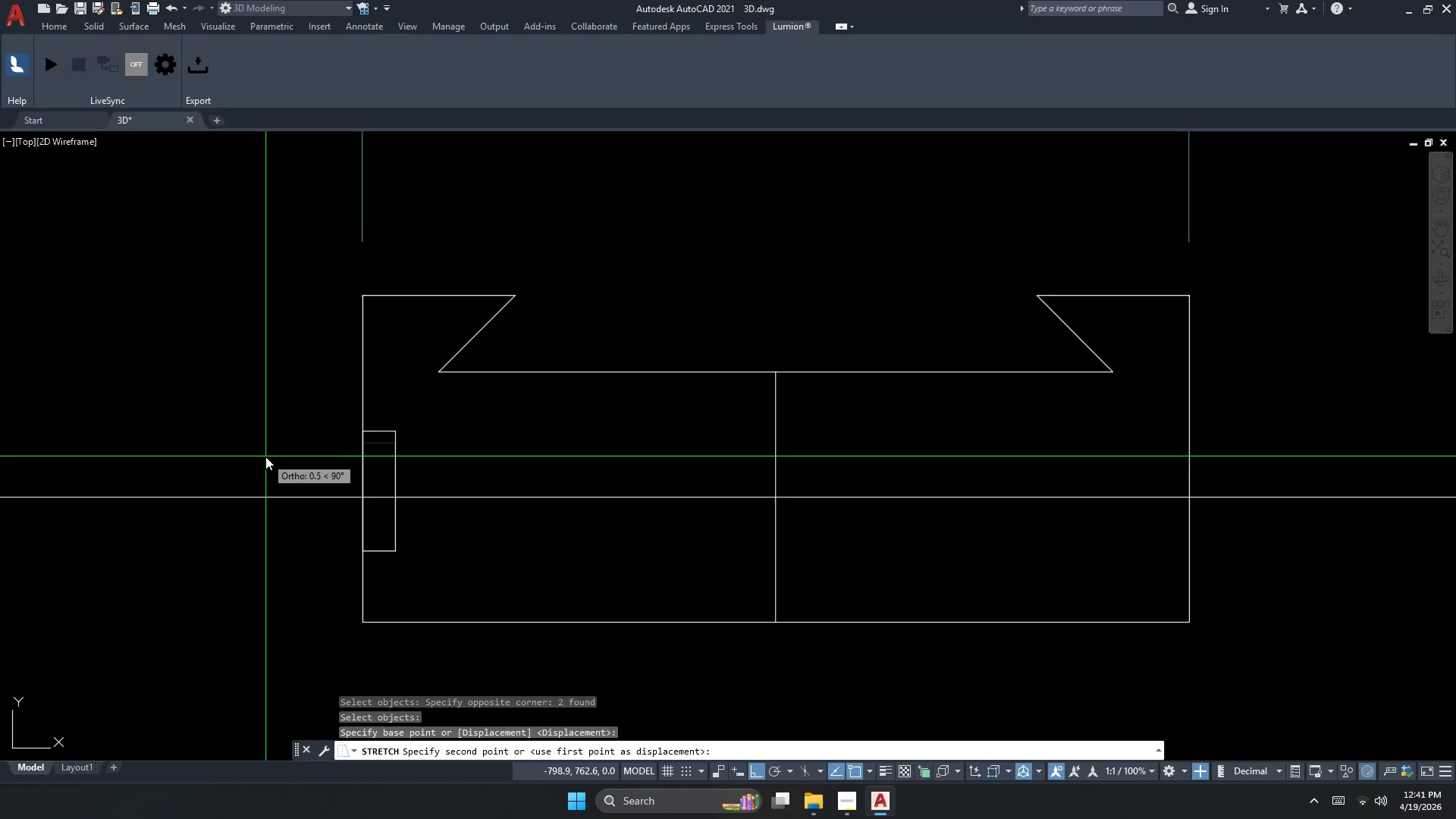 
key(Space)
 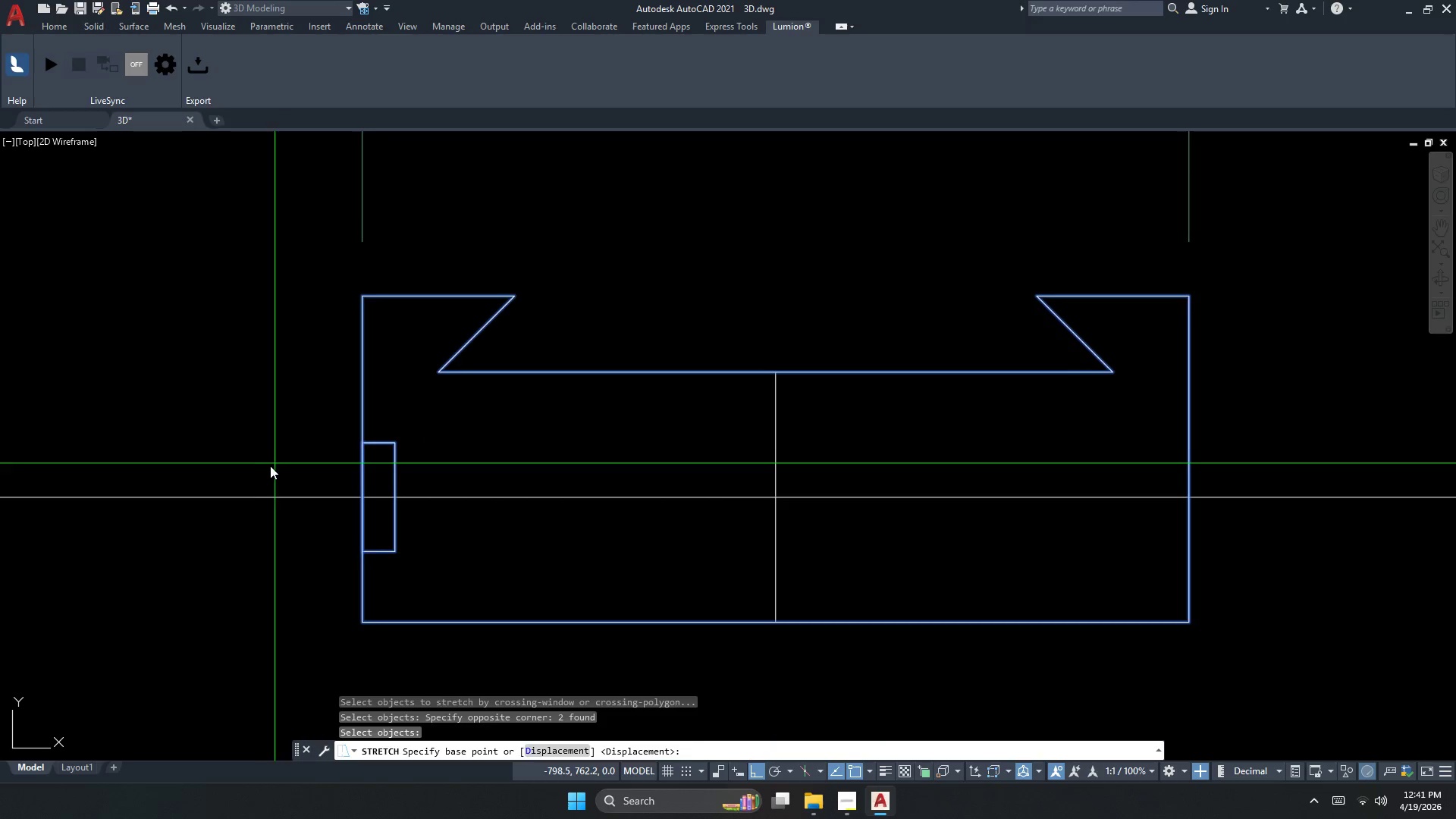 
triple_click([265, 468])
 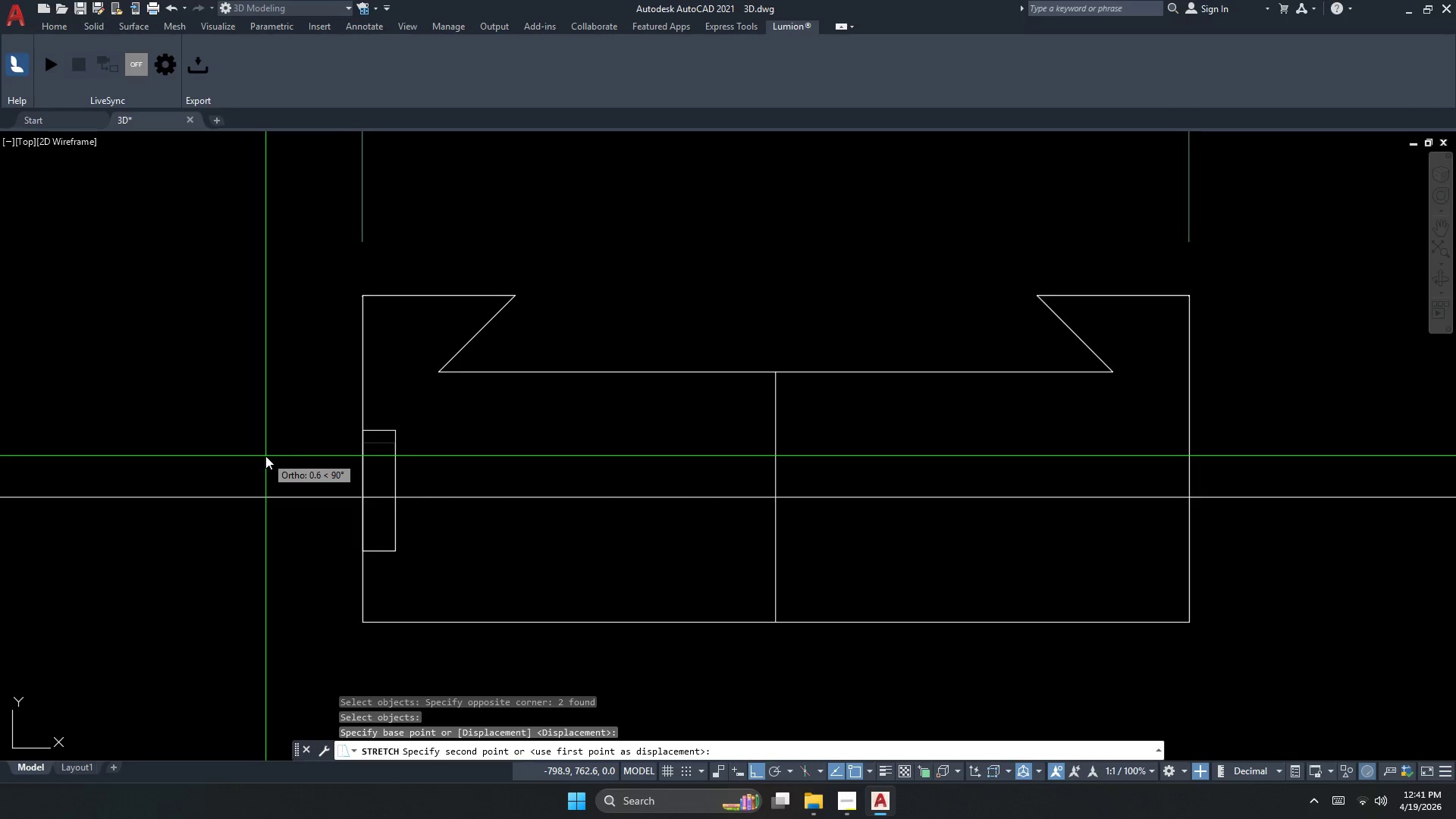 
key(NumpadDecimal)
 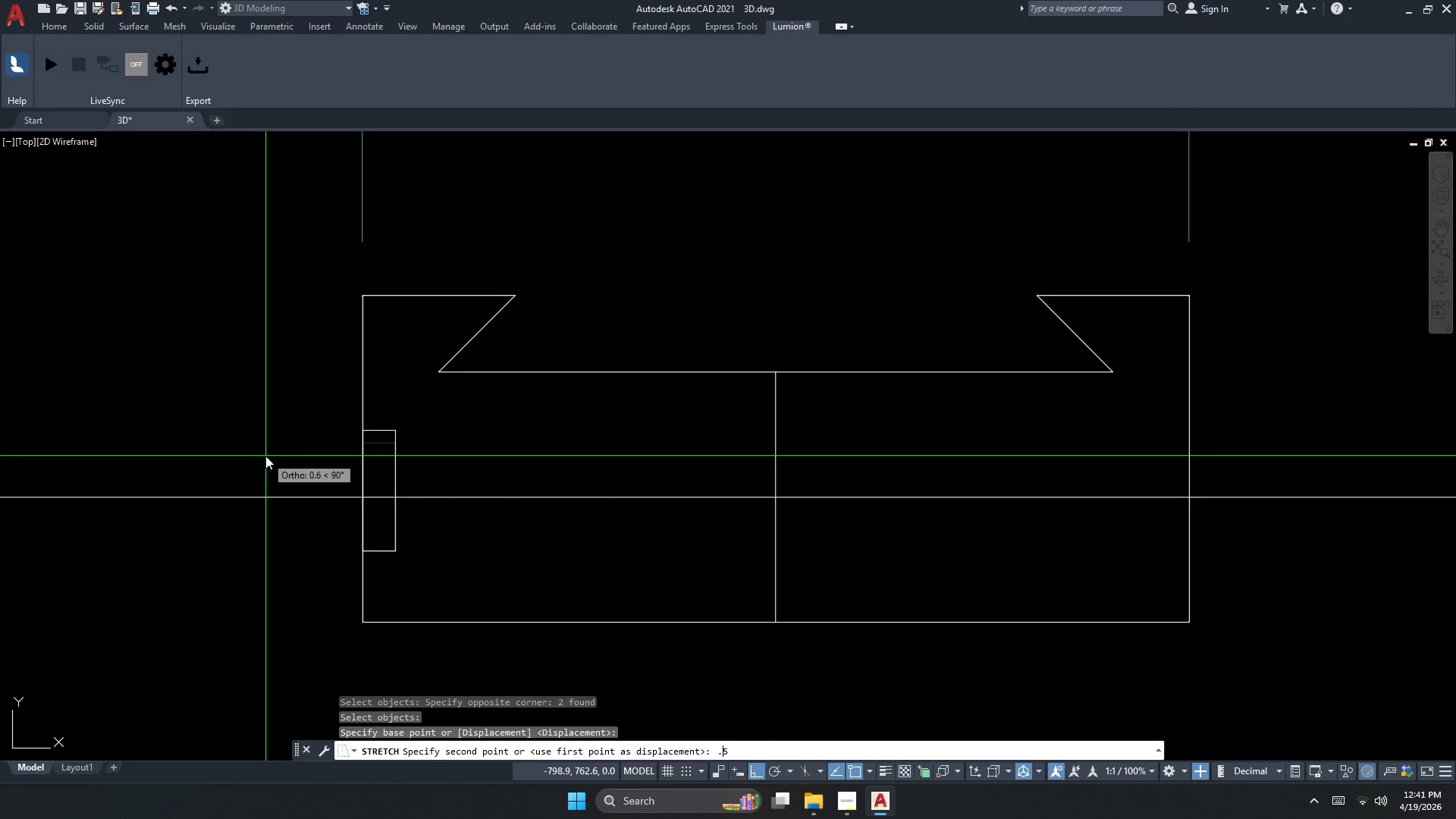 
key(Numpad5)
 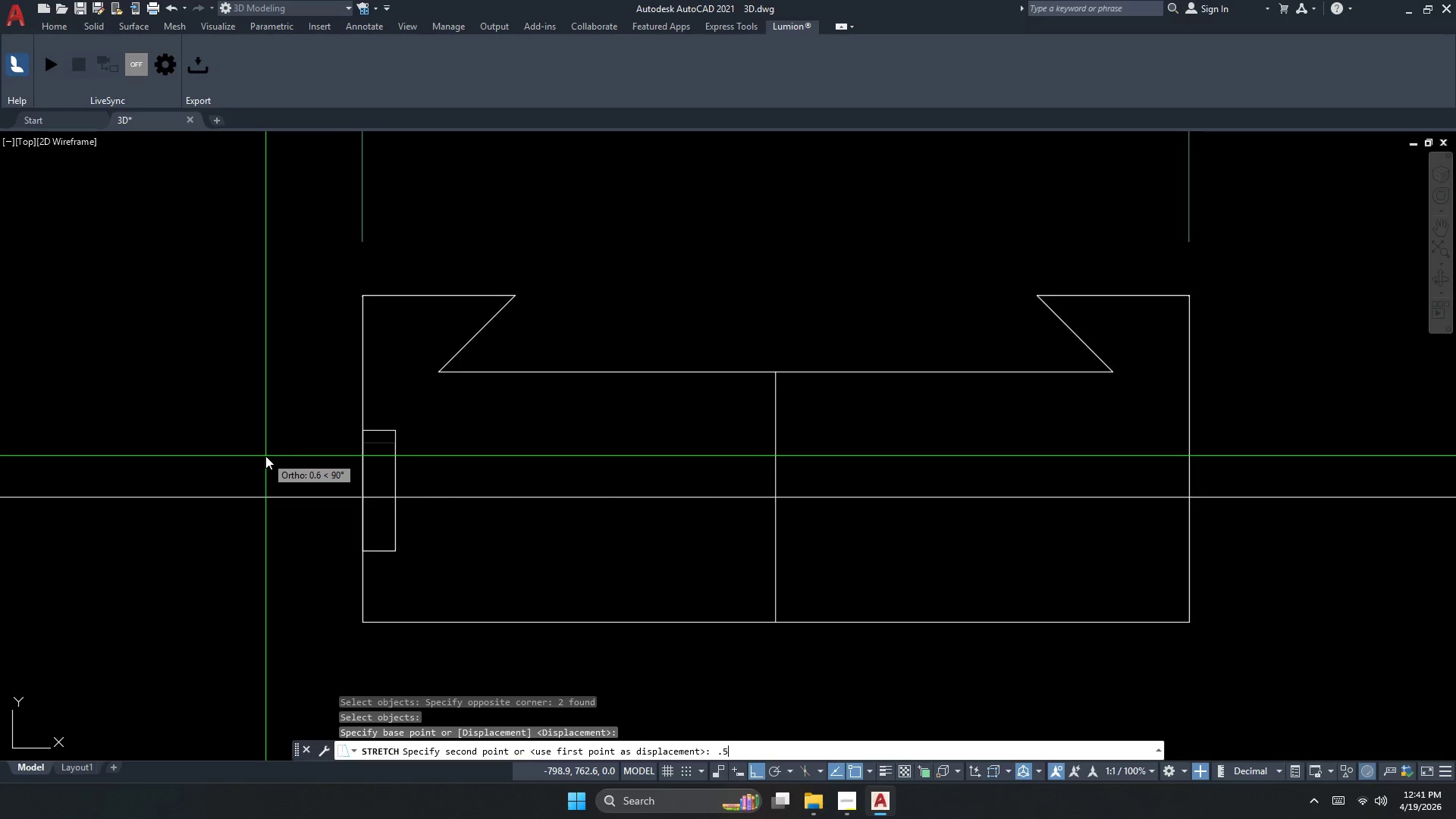 
key(Backspace)
 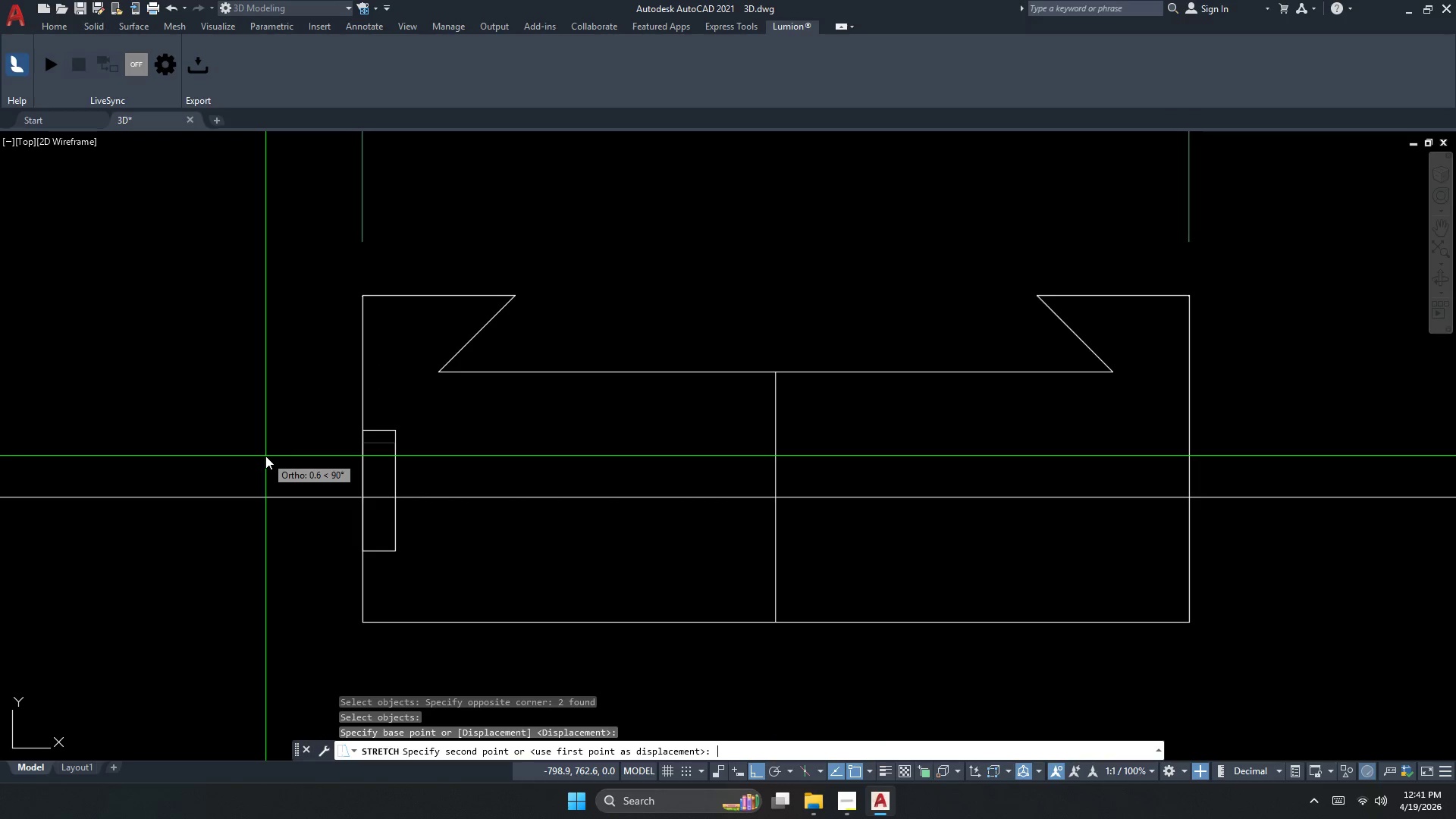 
key(Backspace)
 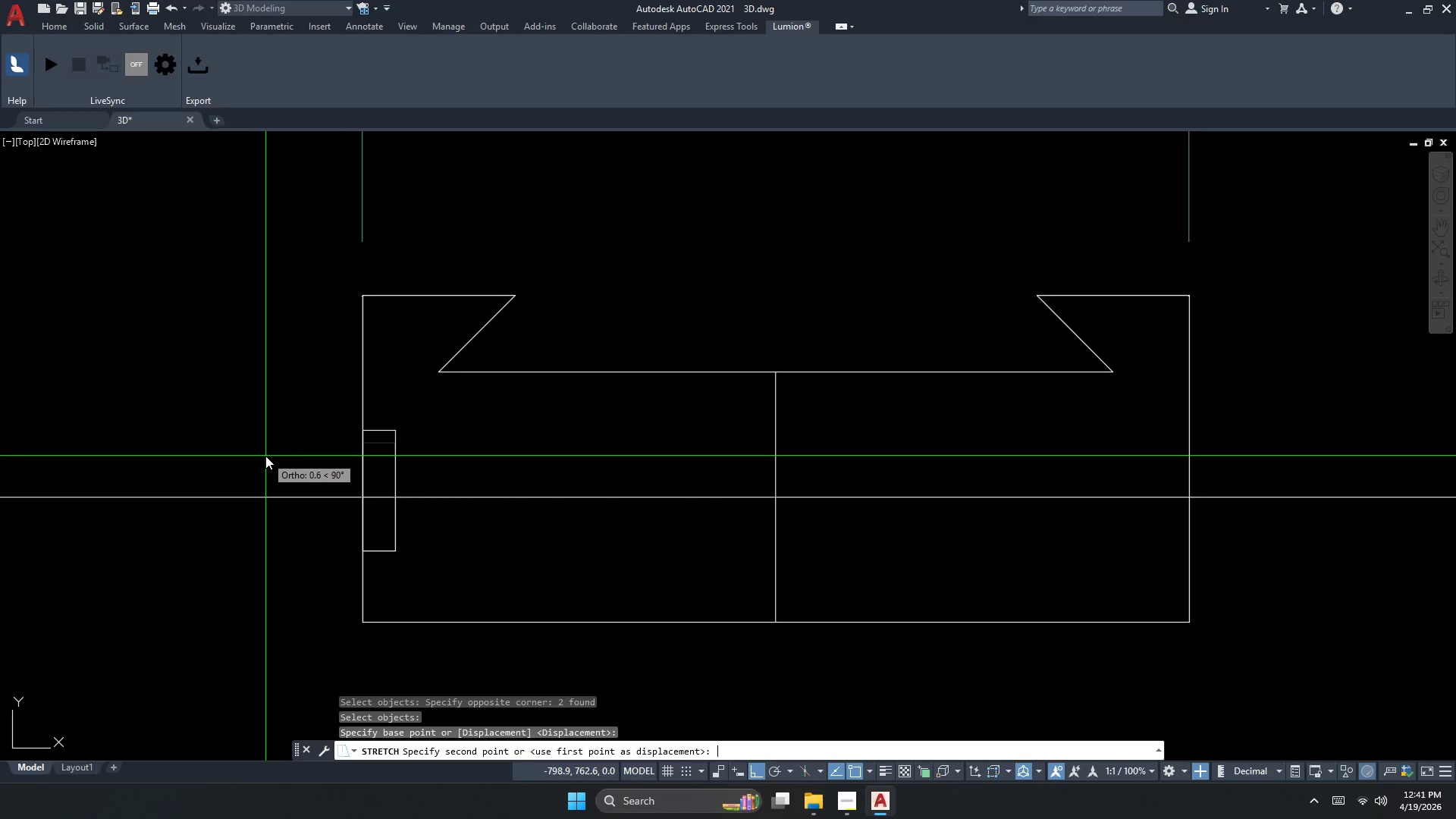 
key(Backspace)
 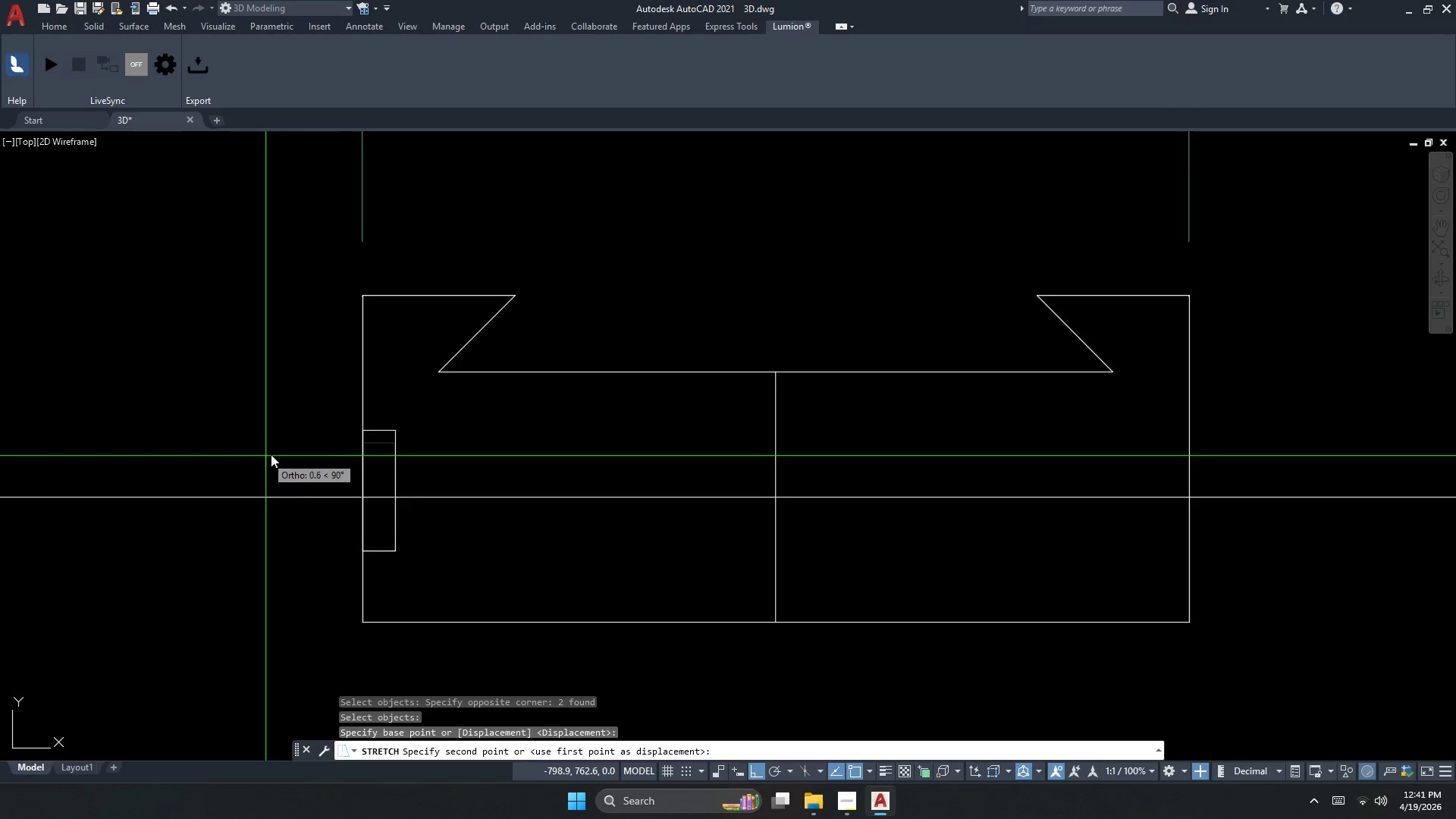 
key(NumpadDecimal)
 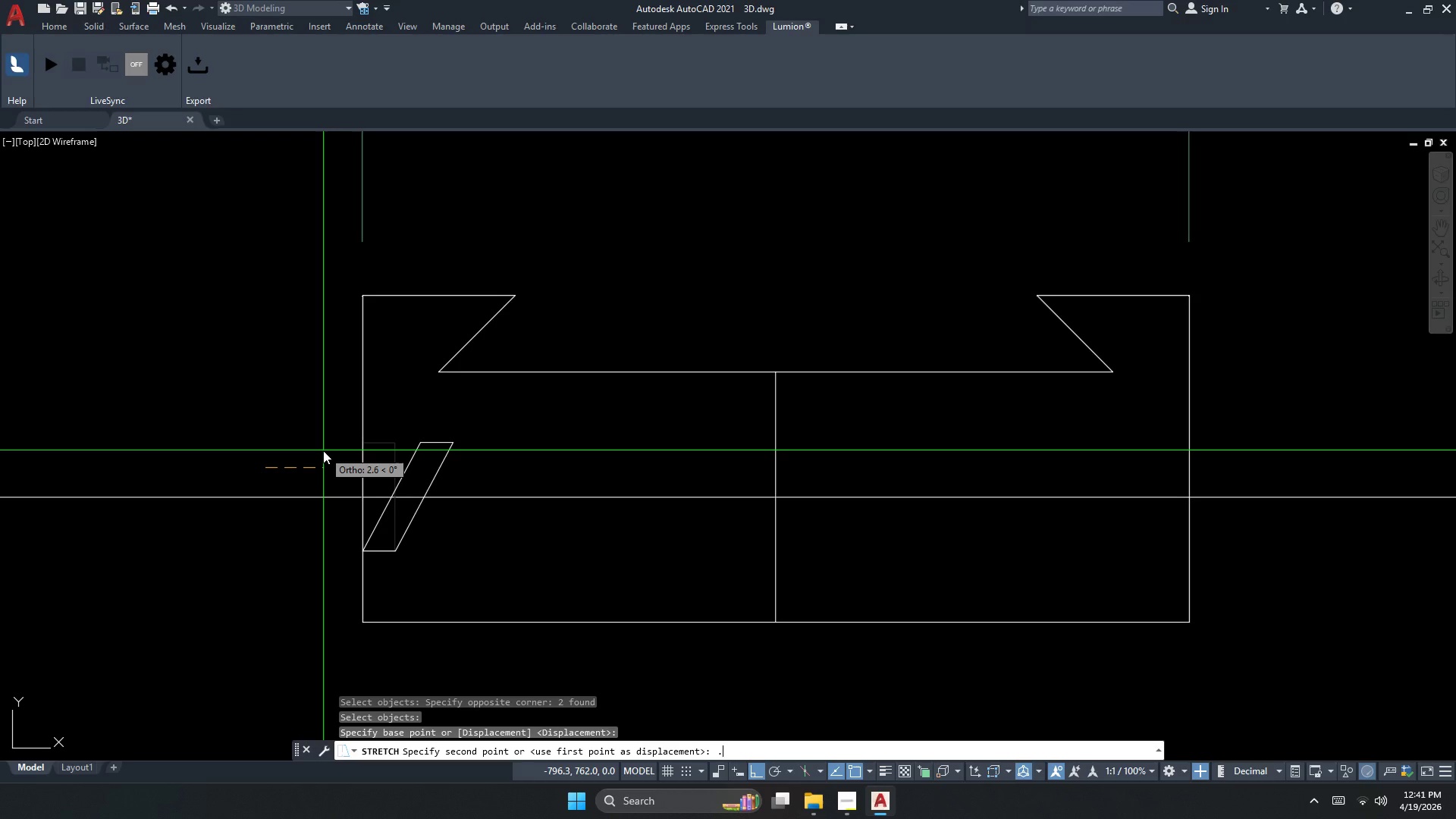 
key(Numpad2)
 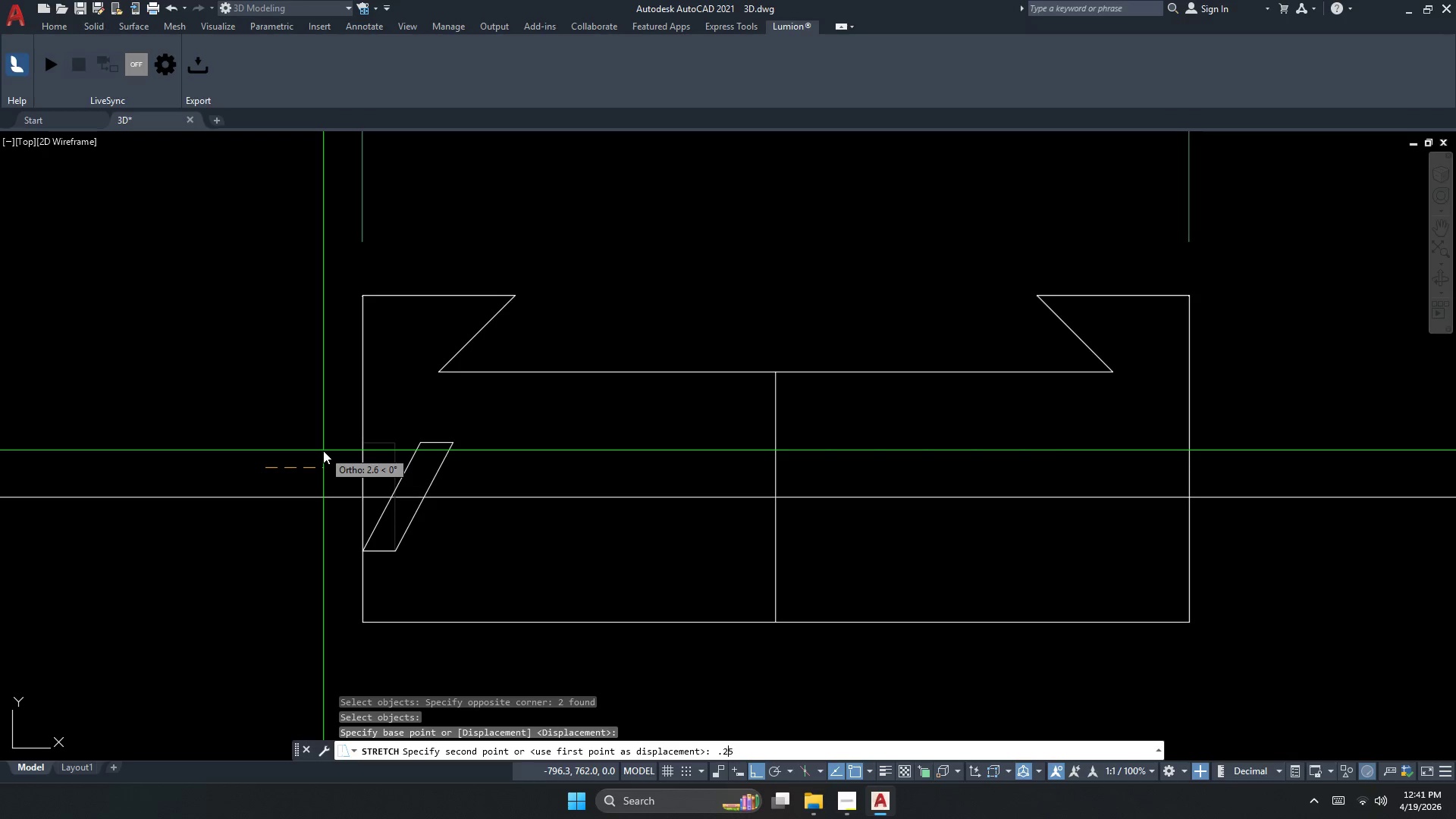 
key(Numpad5)
 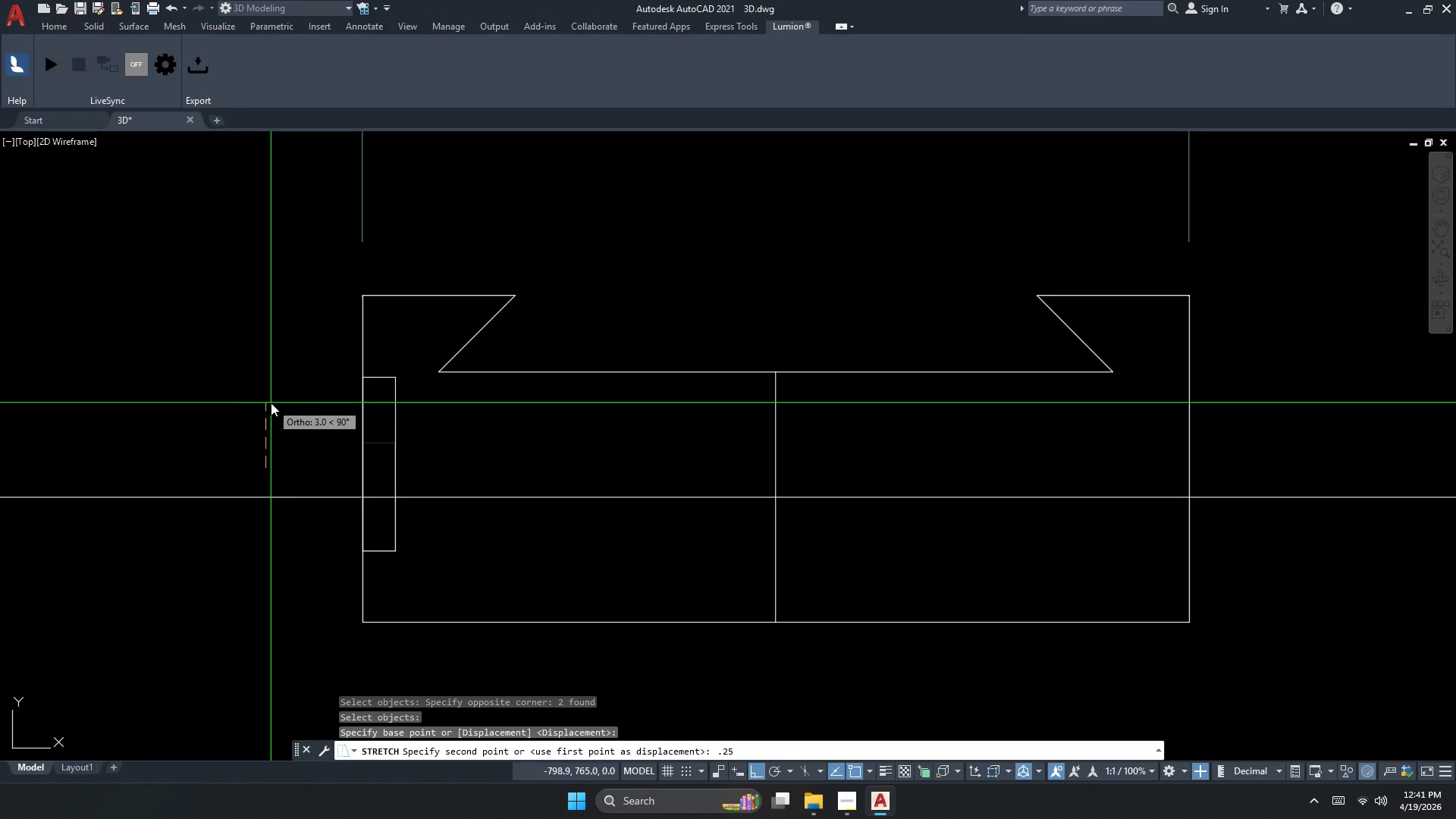 
key(NumpadEnter)
 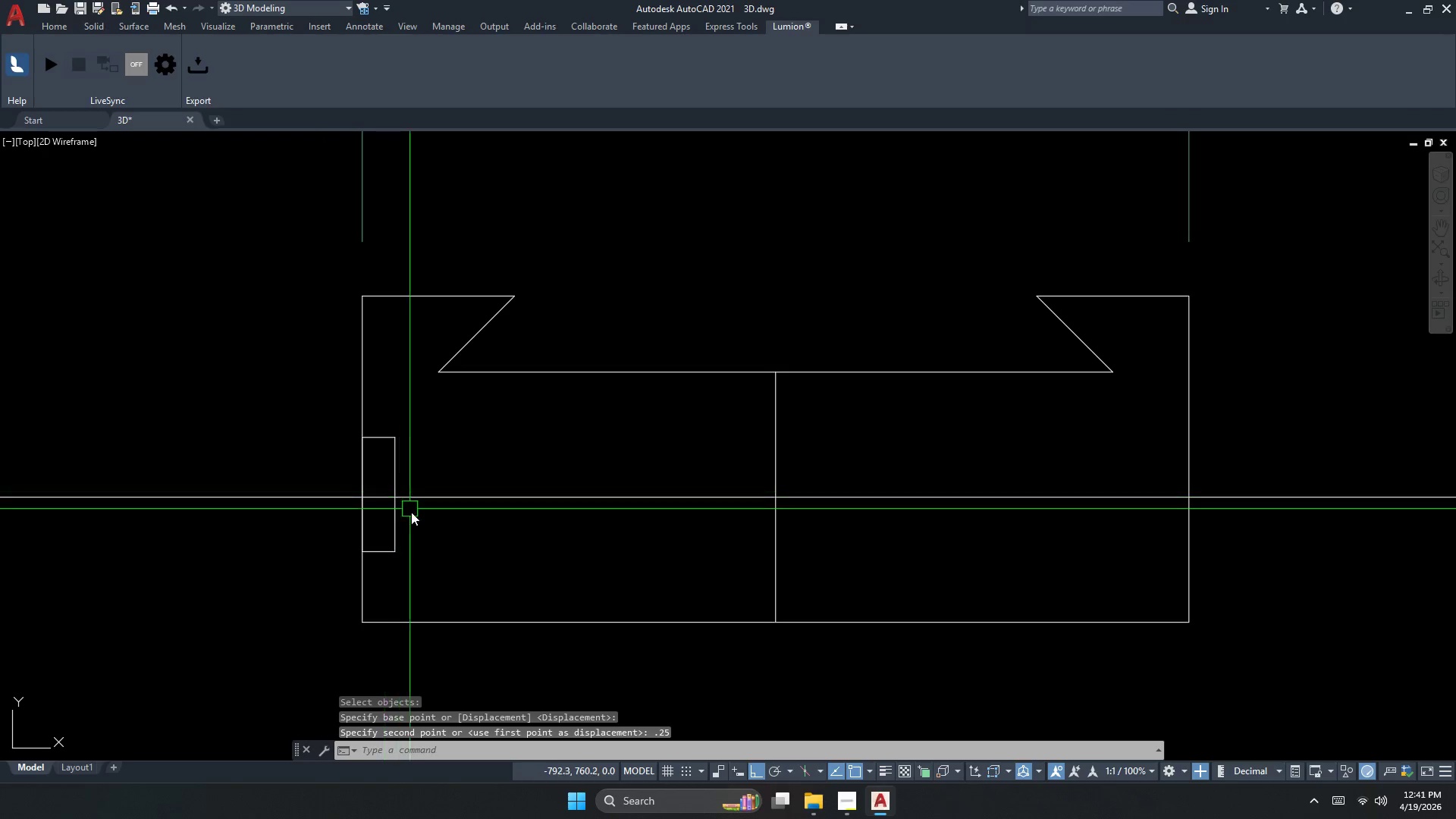 
key(Escape)
 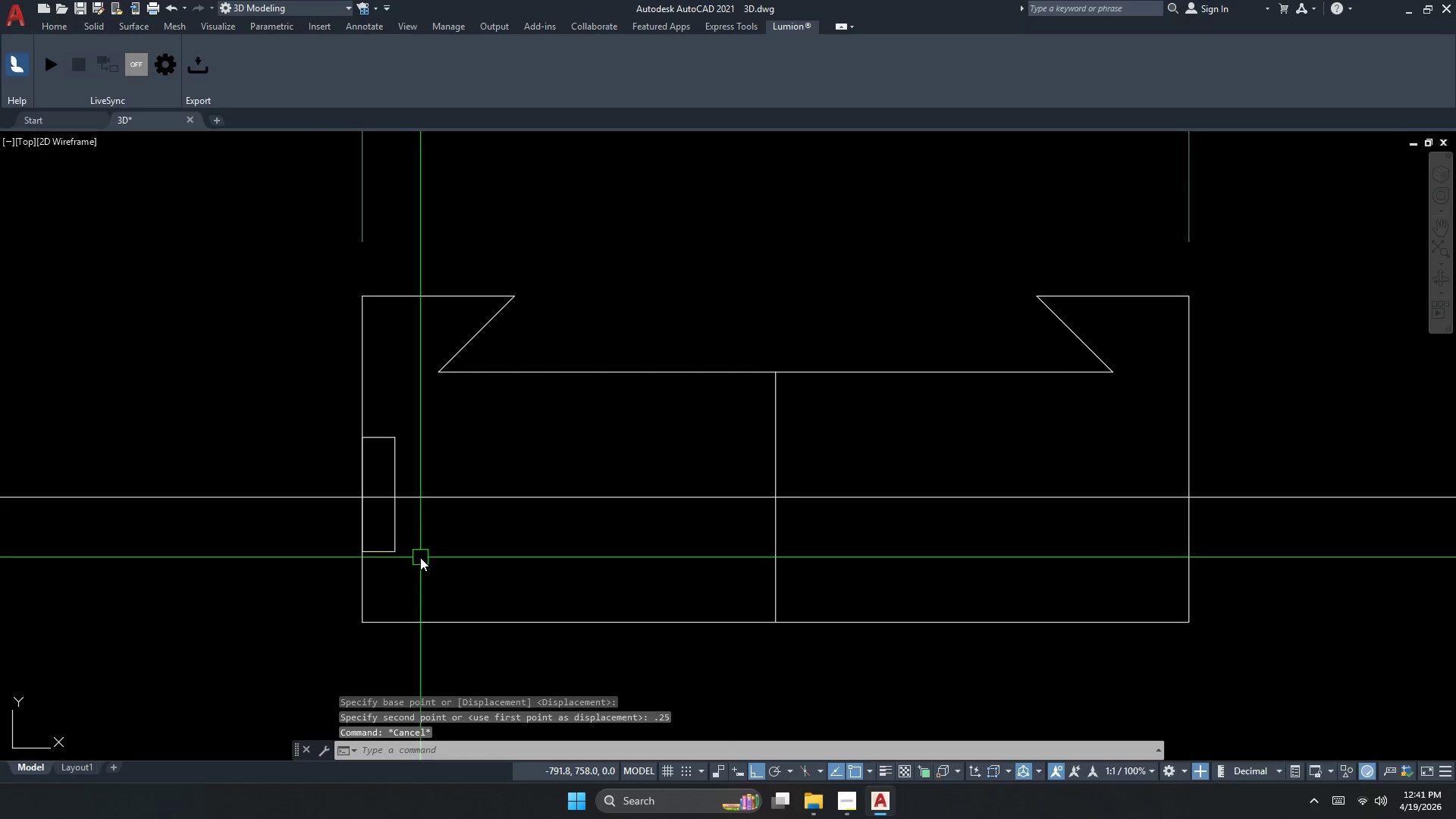 
key(Space)
 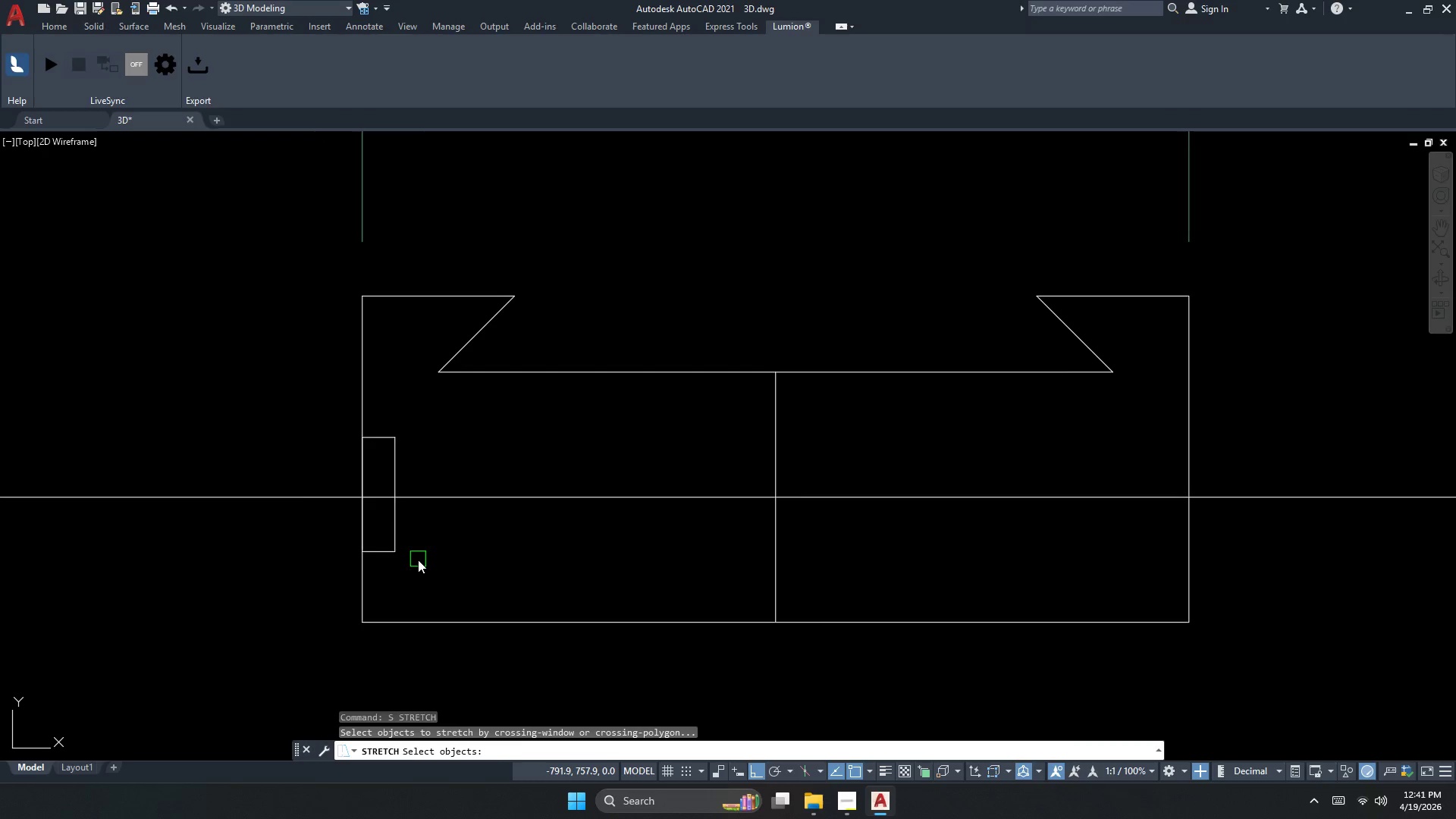 
left_click_drag(start_coordinate=[418, 560], to_coordinate=[402, 557])
 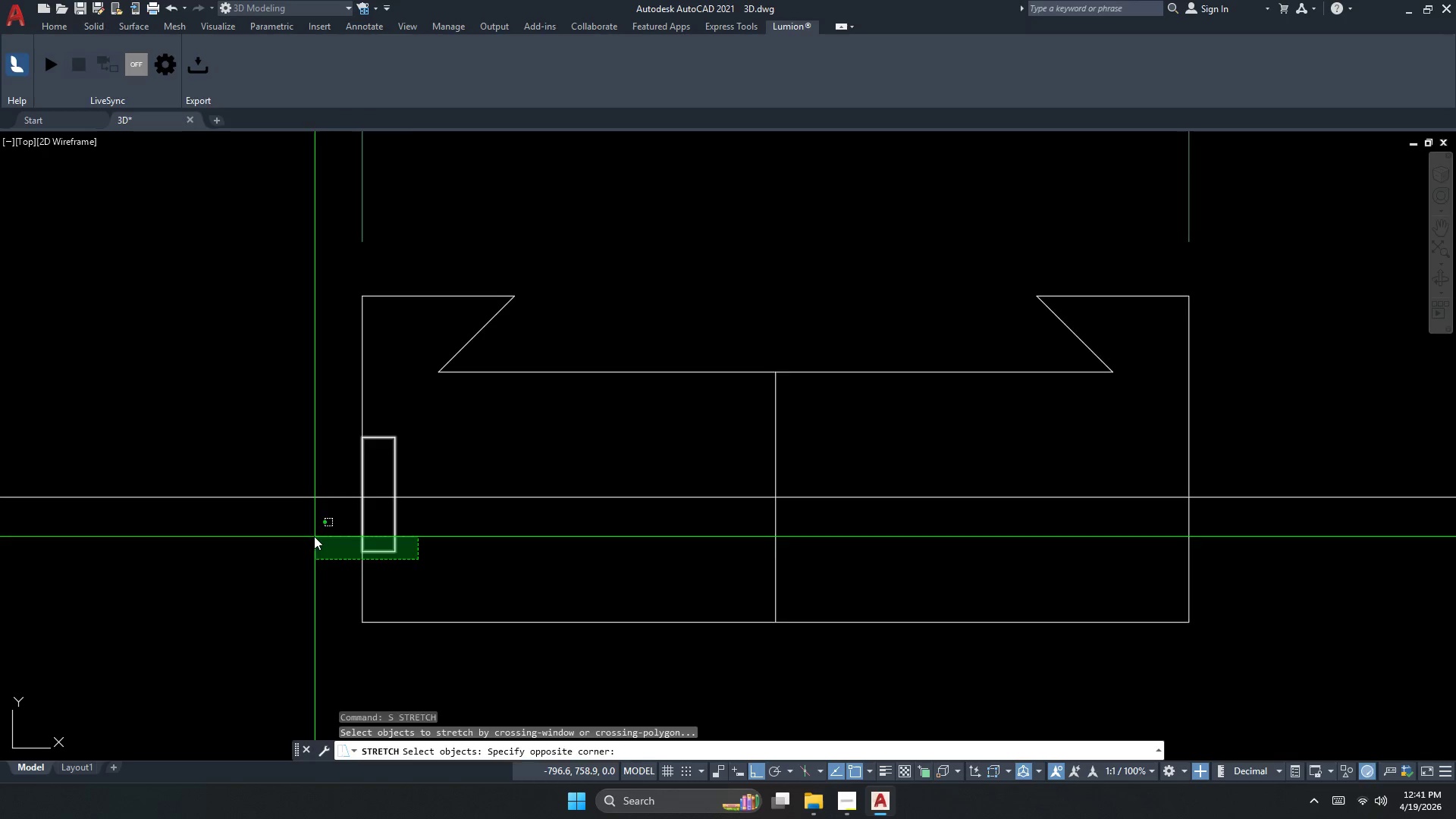 
double_click([312, 536])
 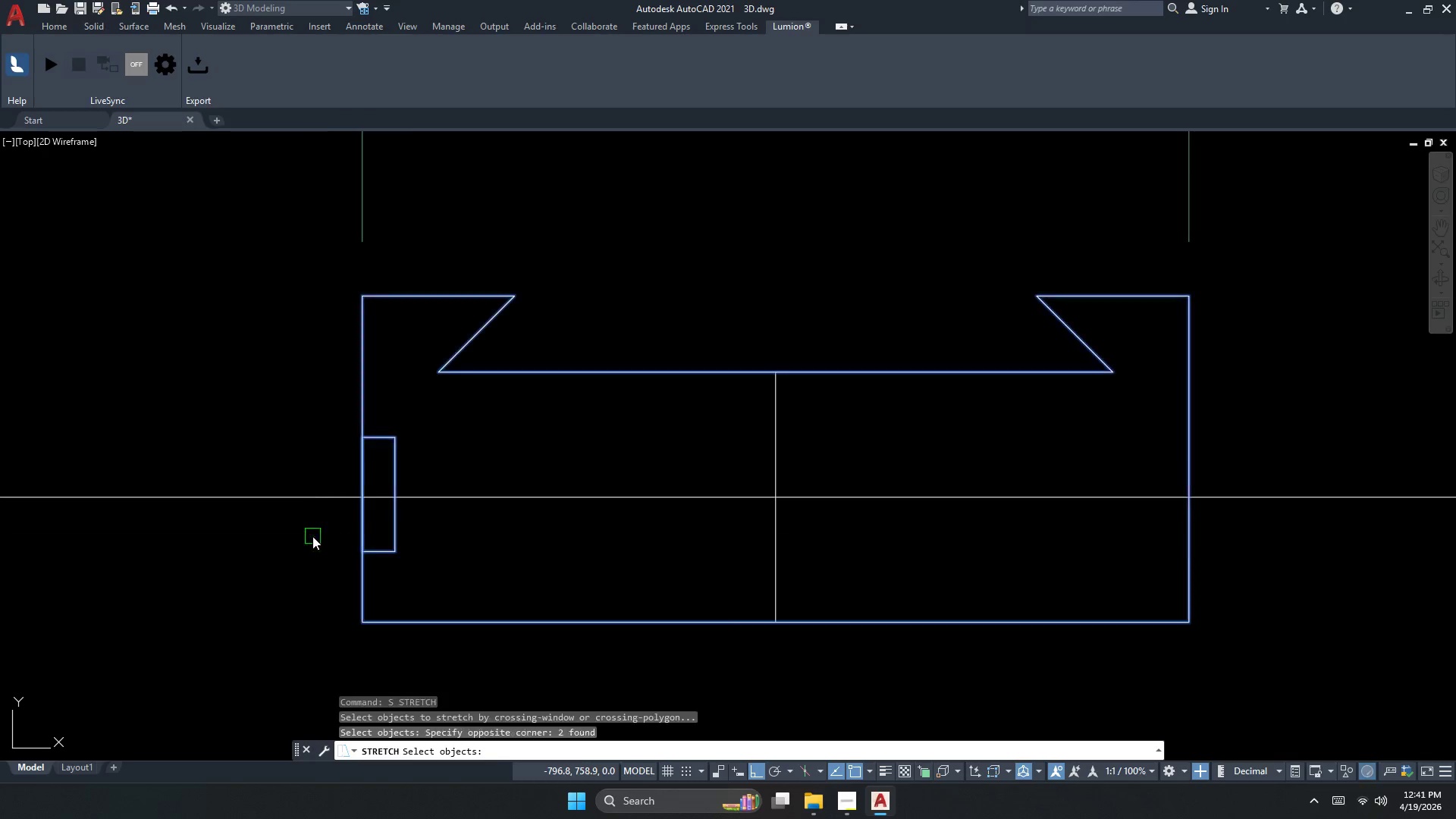 
key(Space)
 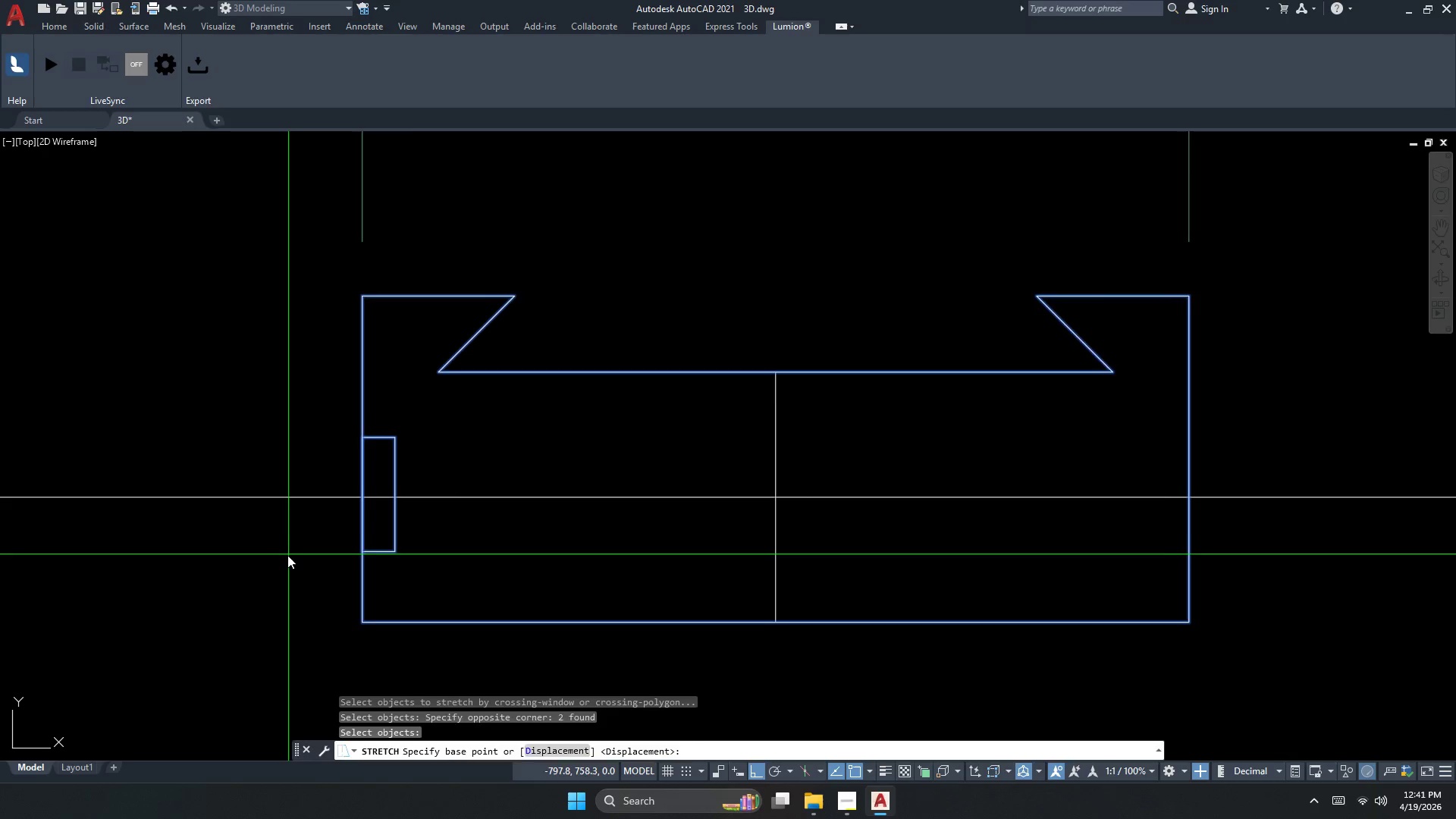 
left_click_drag(start_coordinate=[287, 557], to_coordinate=[286, 564])
 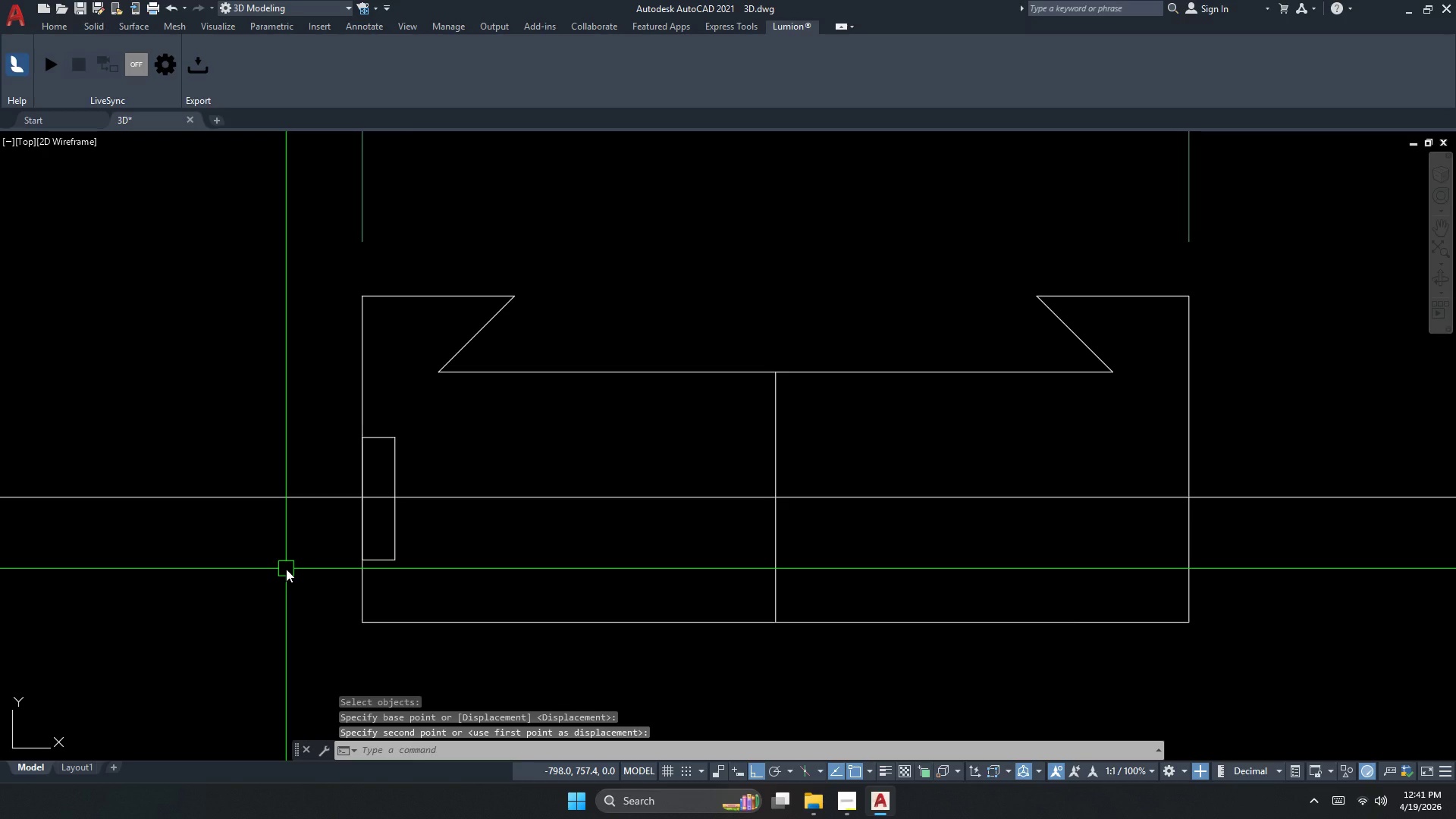 
key(NumpadDecimal)
 